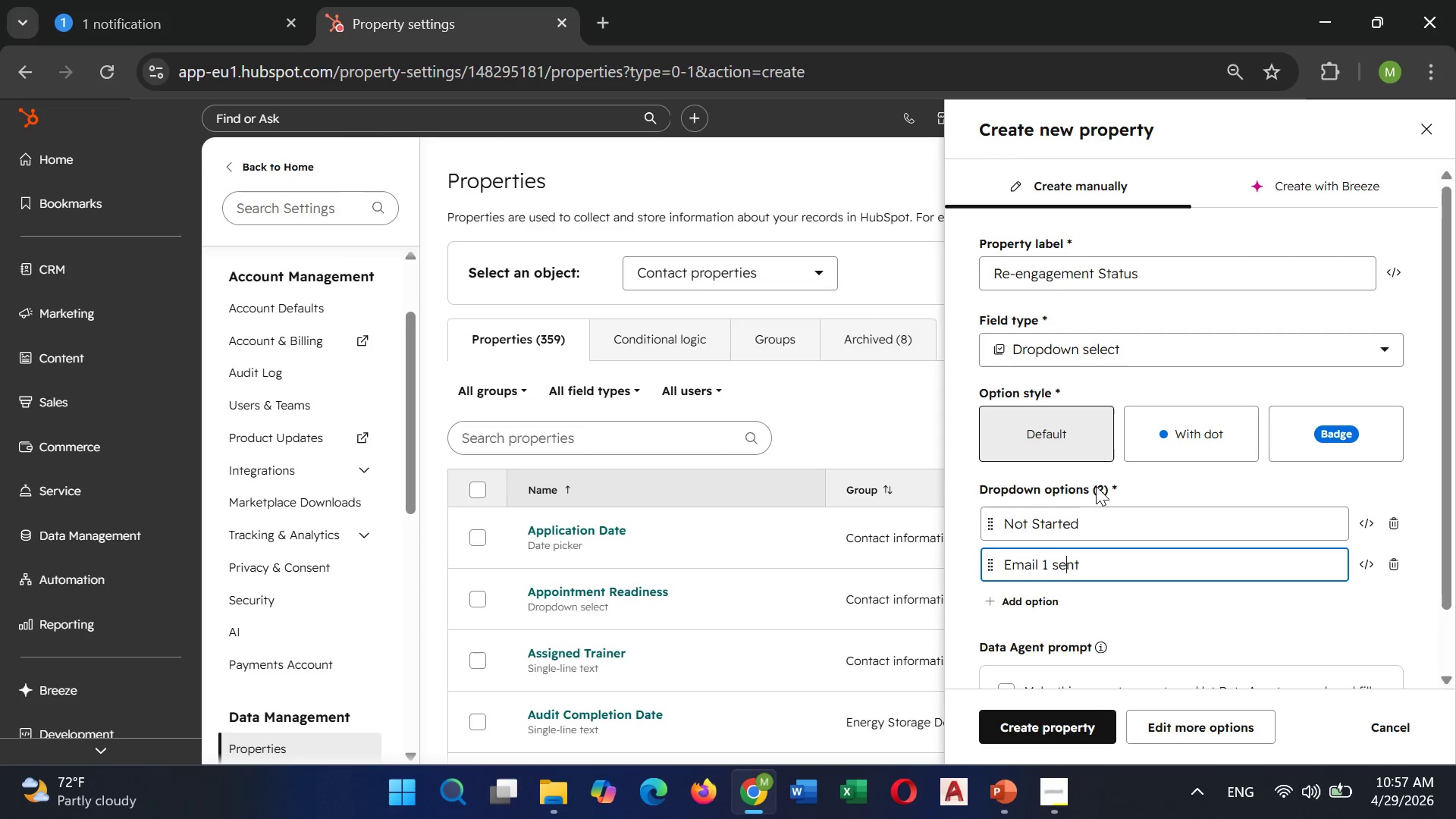 
key(ArrowLeft)
 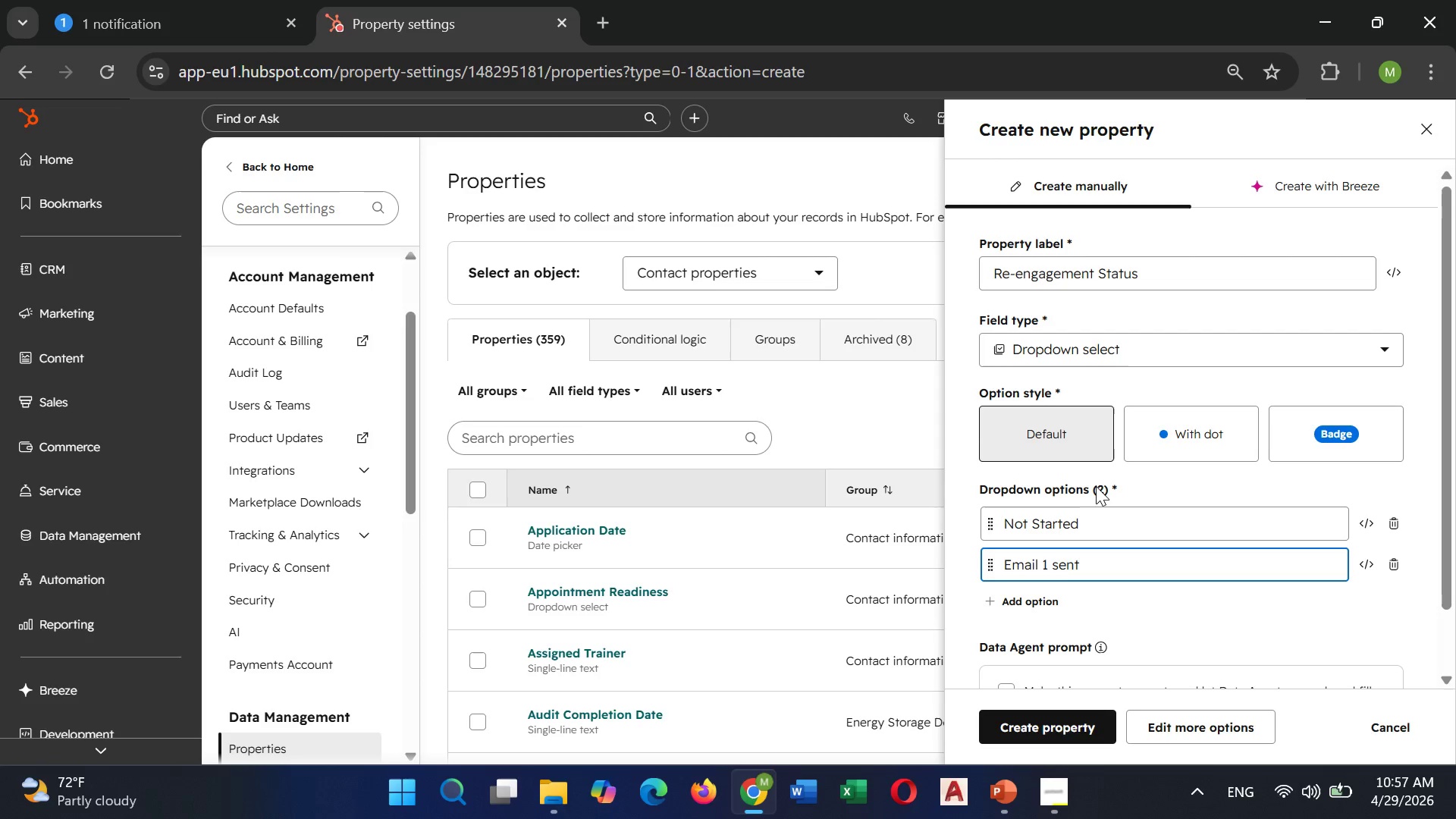 
key(Backspace)
 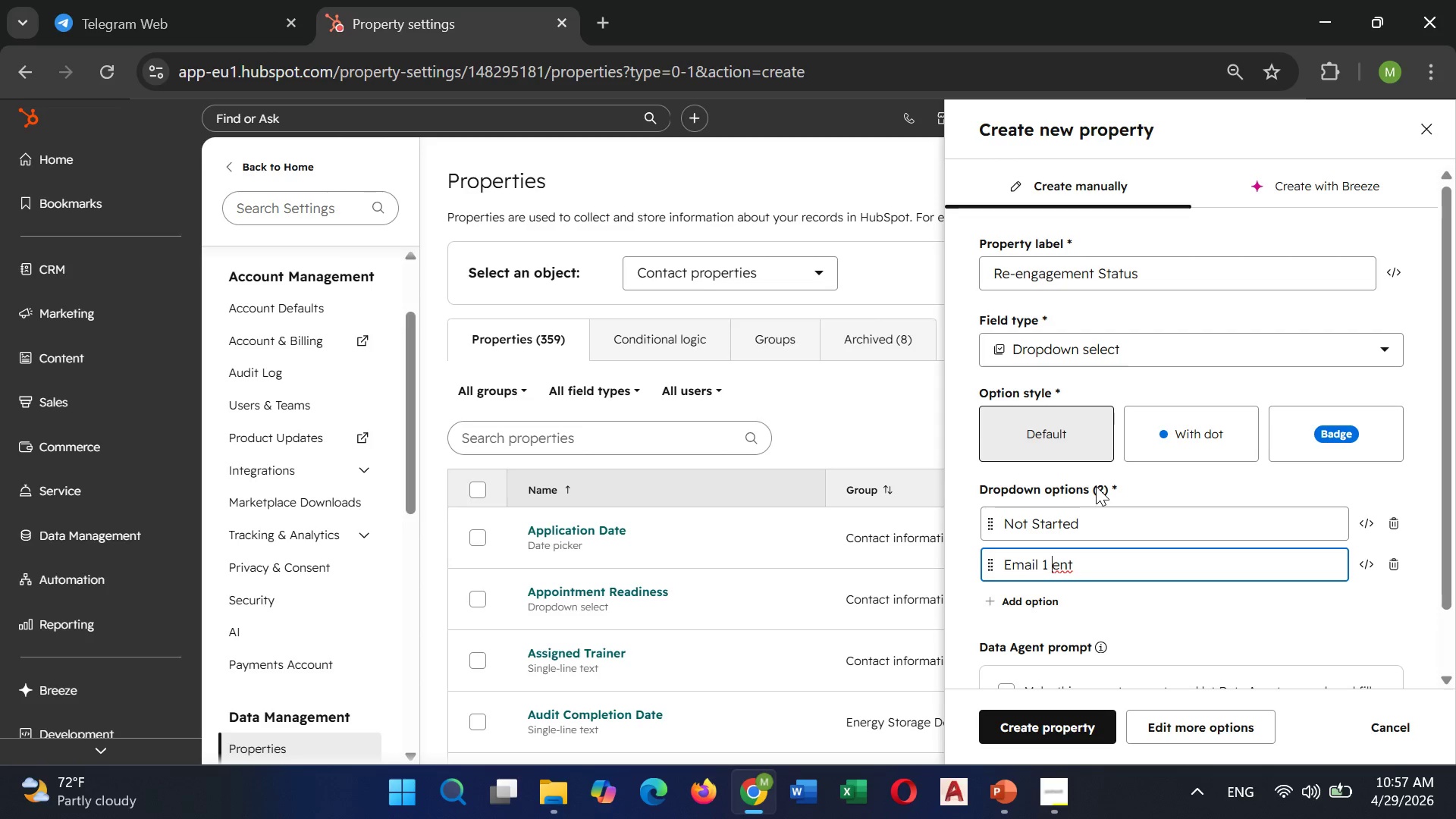 
key(Shift+S)
 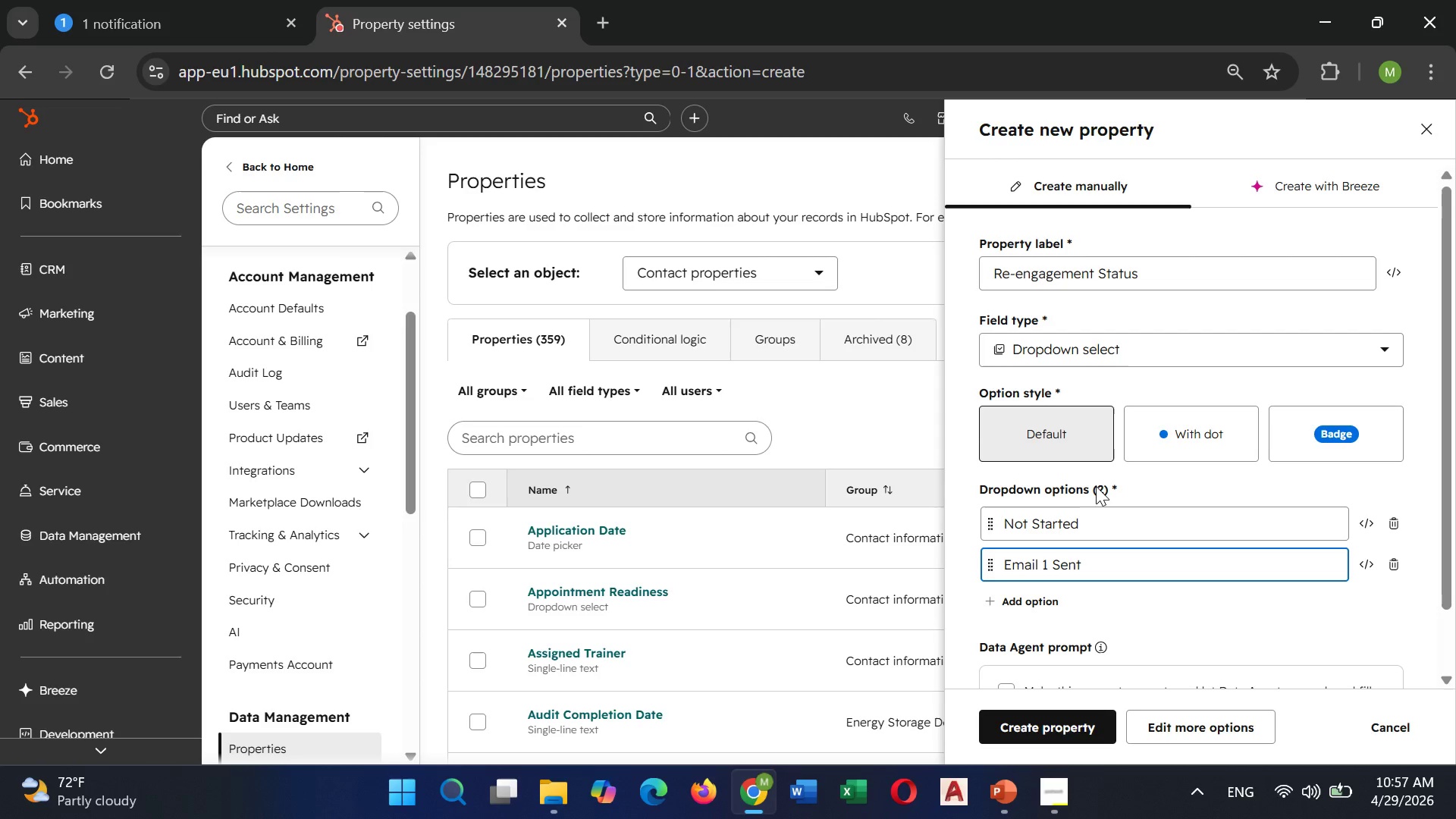 
key(Shift+ArrowRight)
 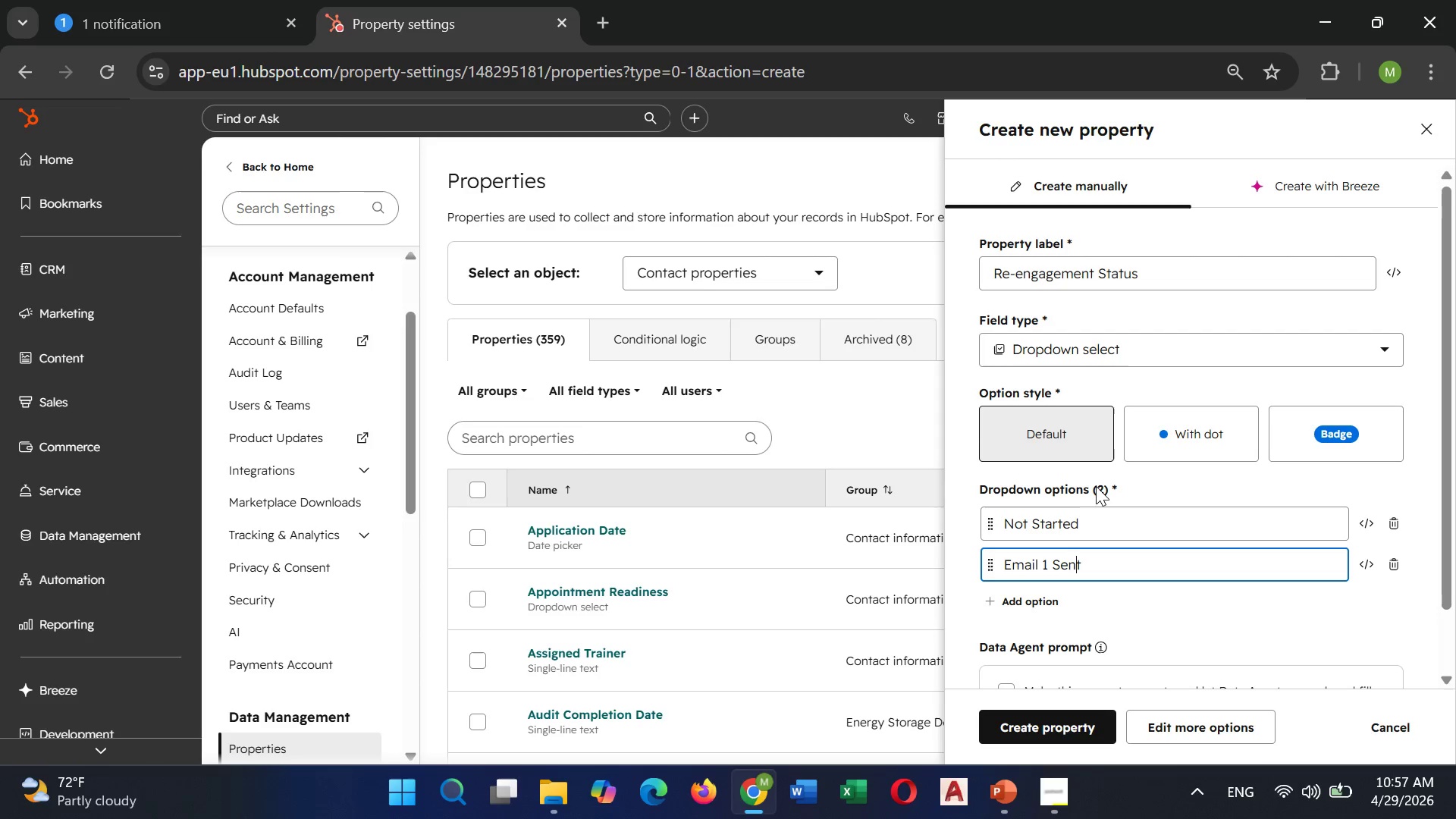 
key(Shift+ArrowRight)
 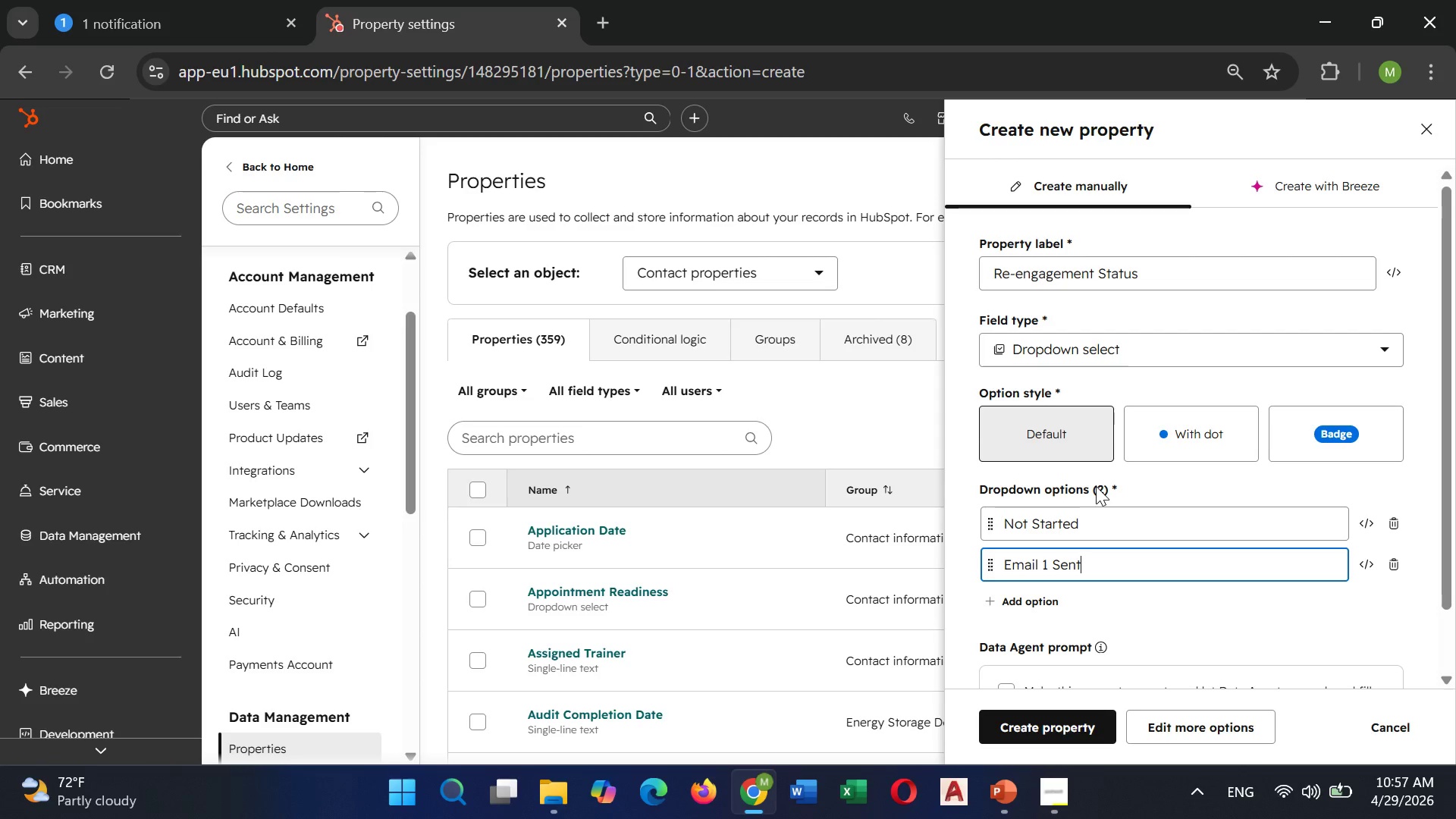 
key(Shift+ArrowRight)
 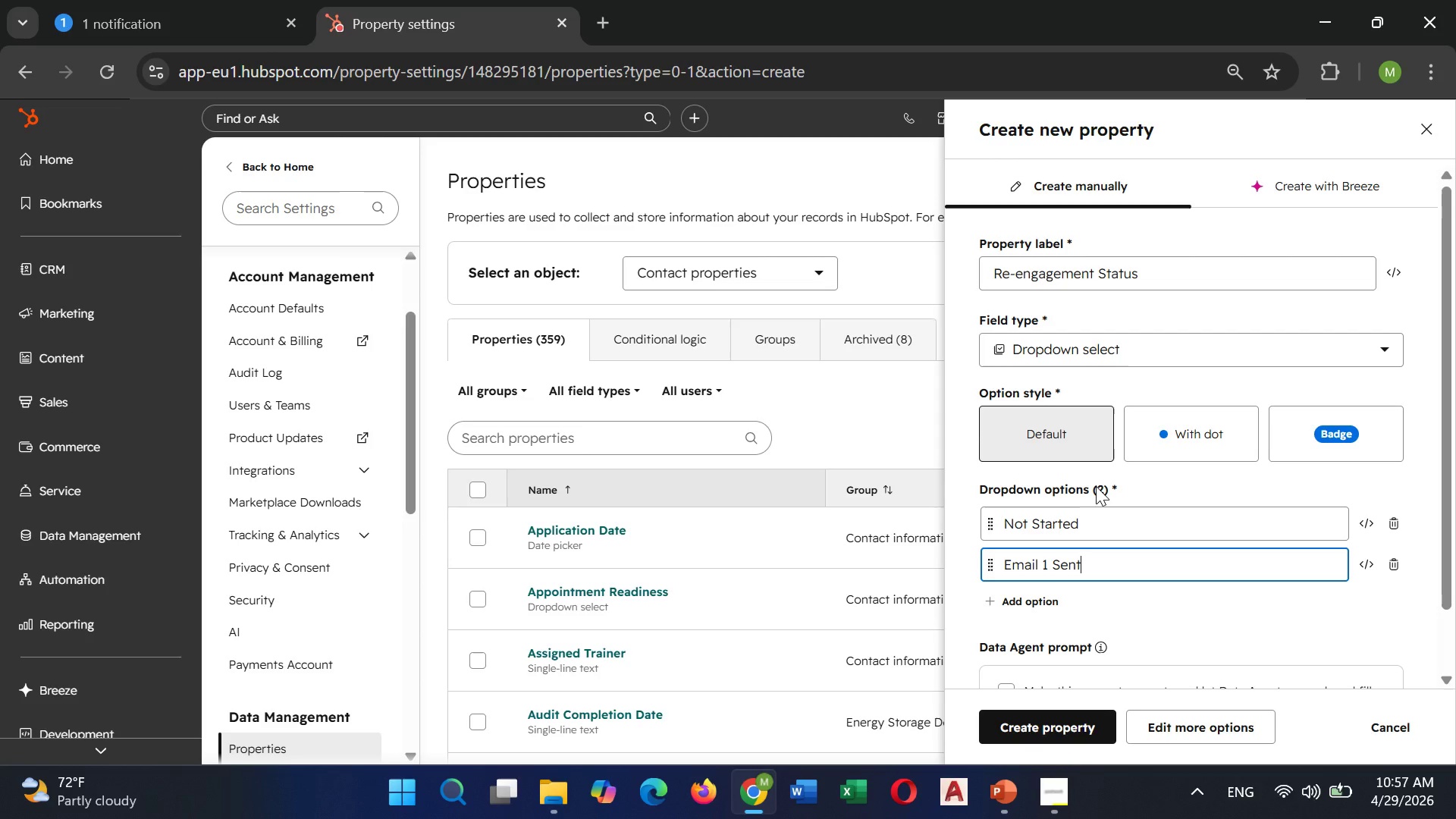 
key(Enter)
 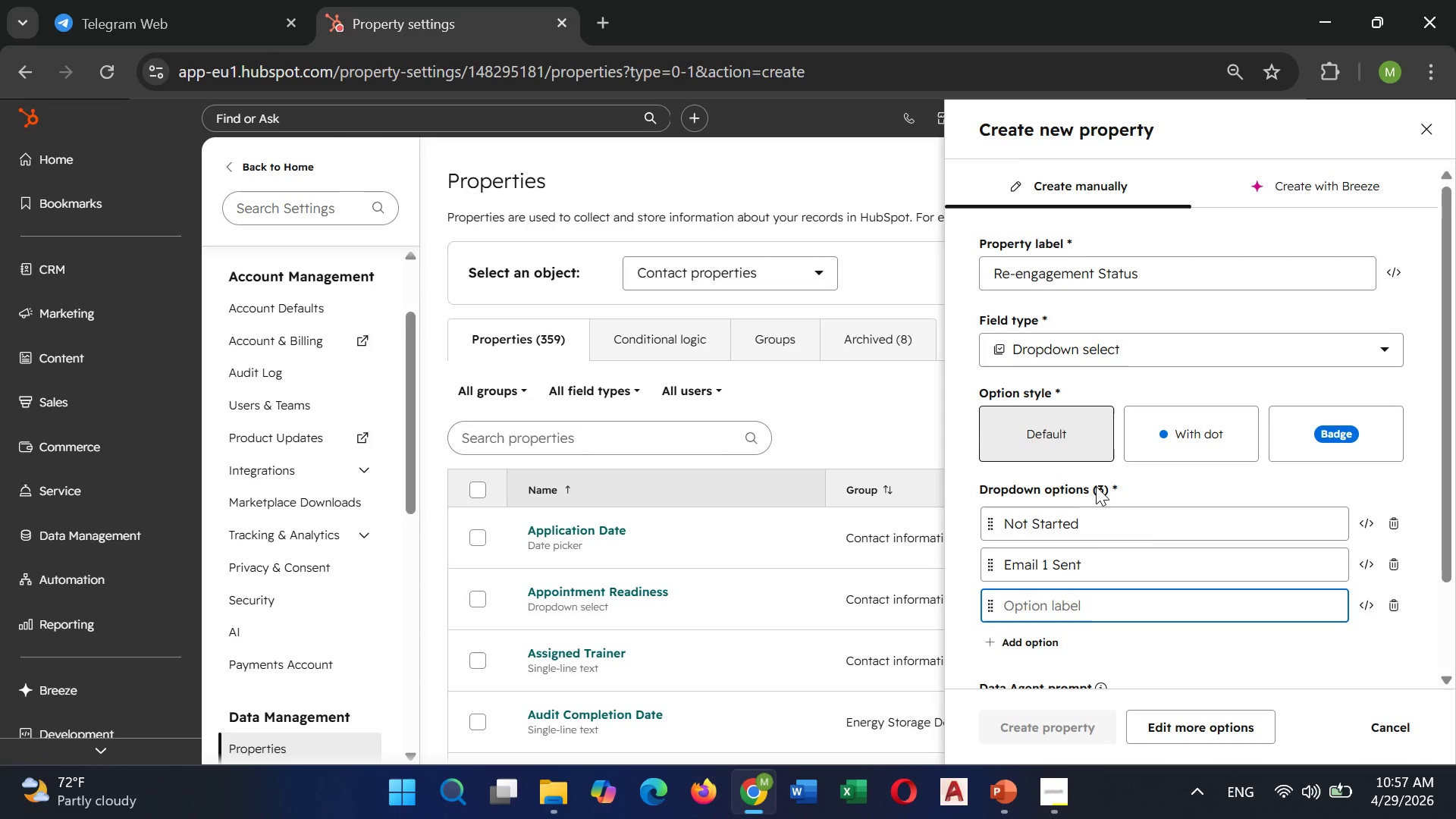 
type(EMAil 2 Sent)
 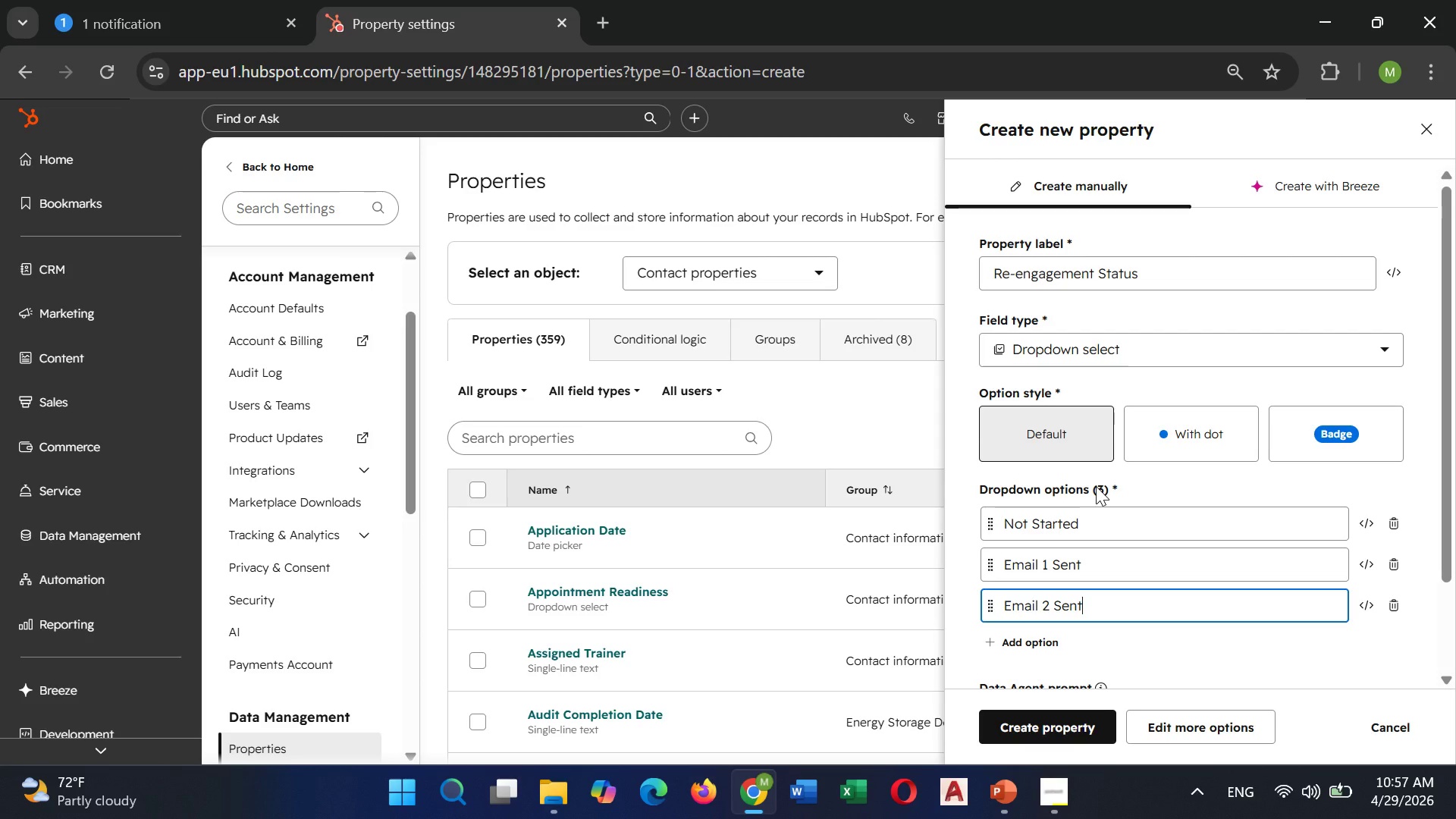 
key(Enter)
 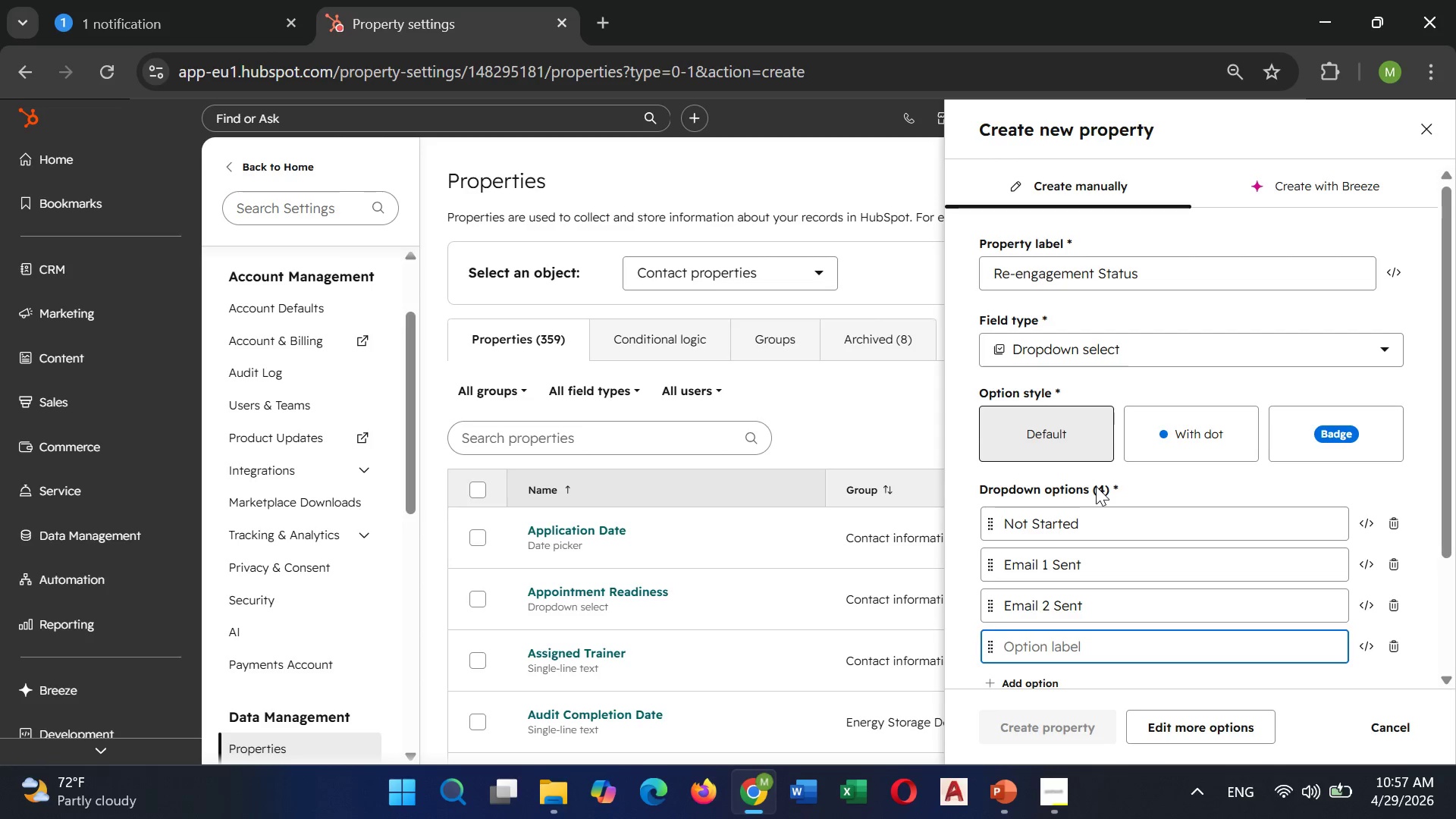 
type(Email 3 sent)
 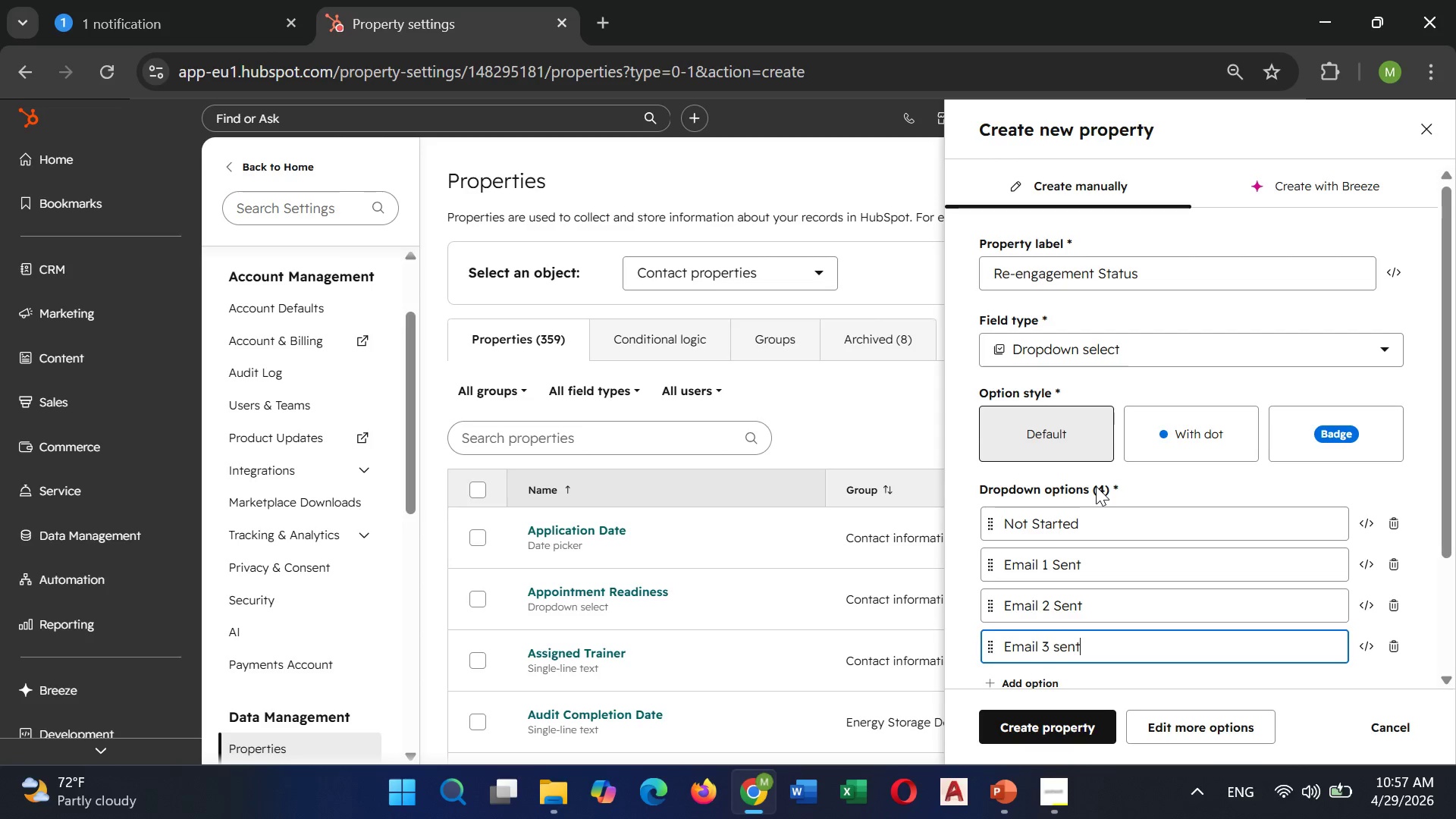 
key(ArrowLeft)
 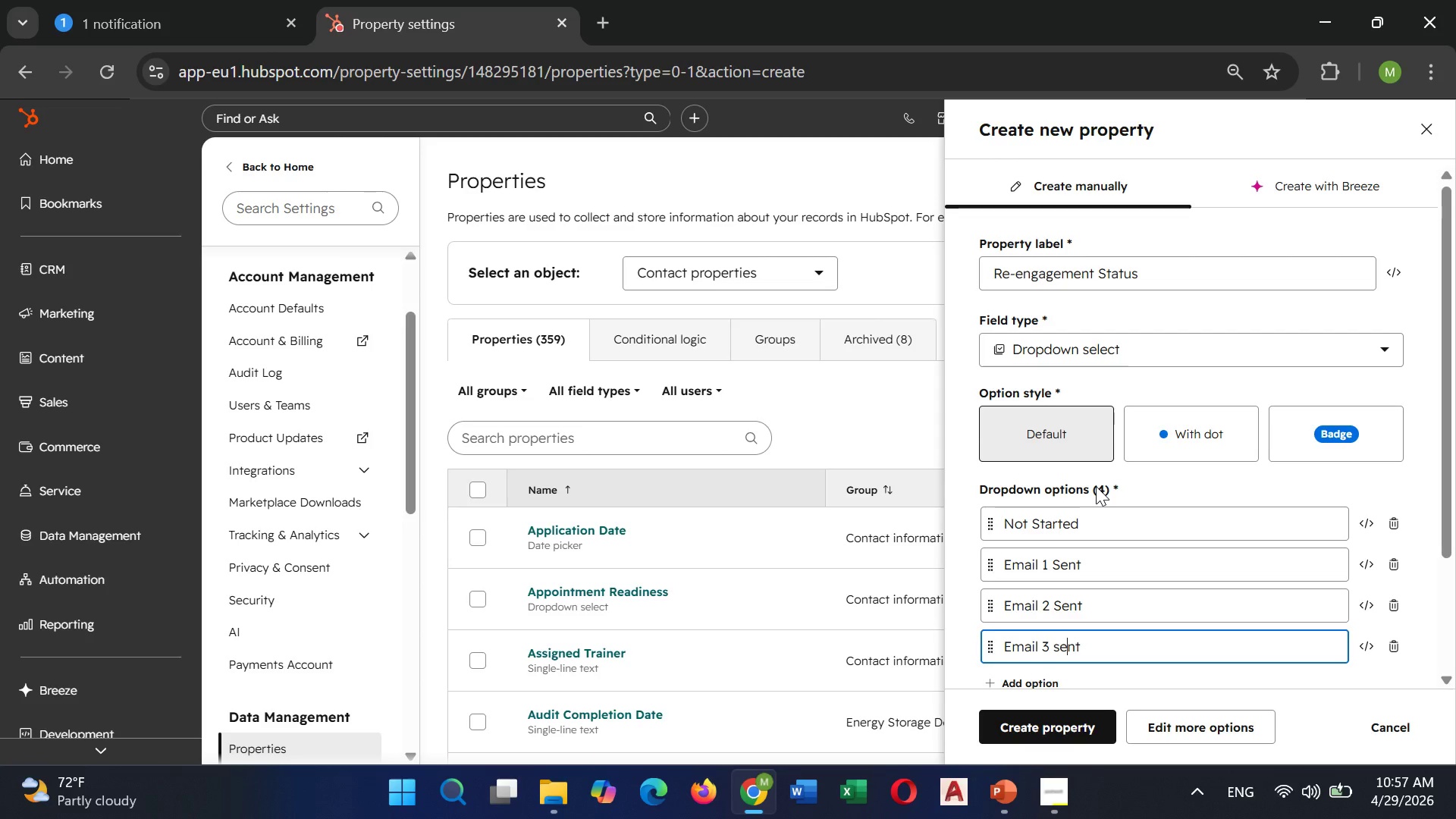 
key(ArrowLeft)
 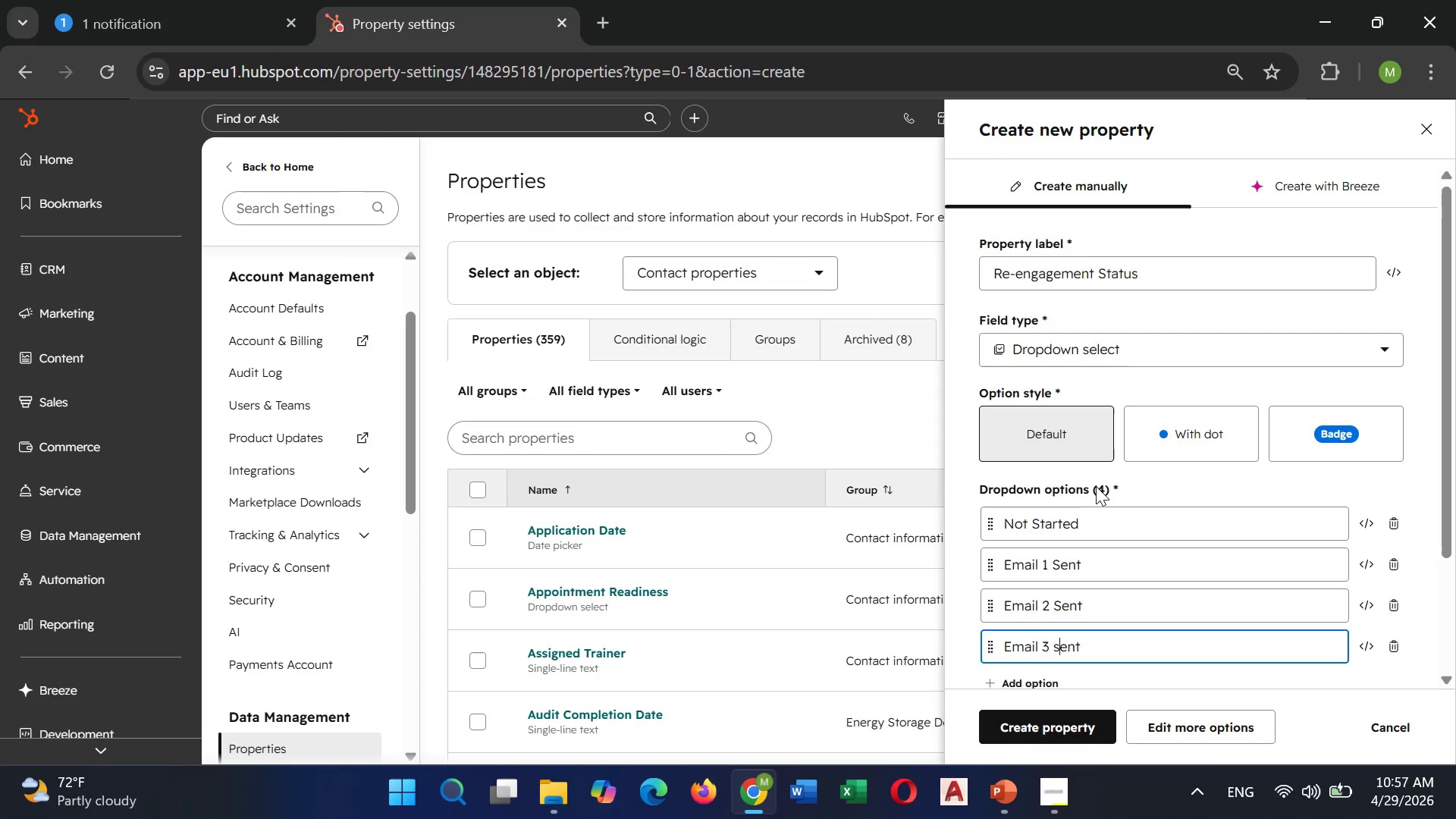 
key(ArrowLeft)
 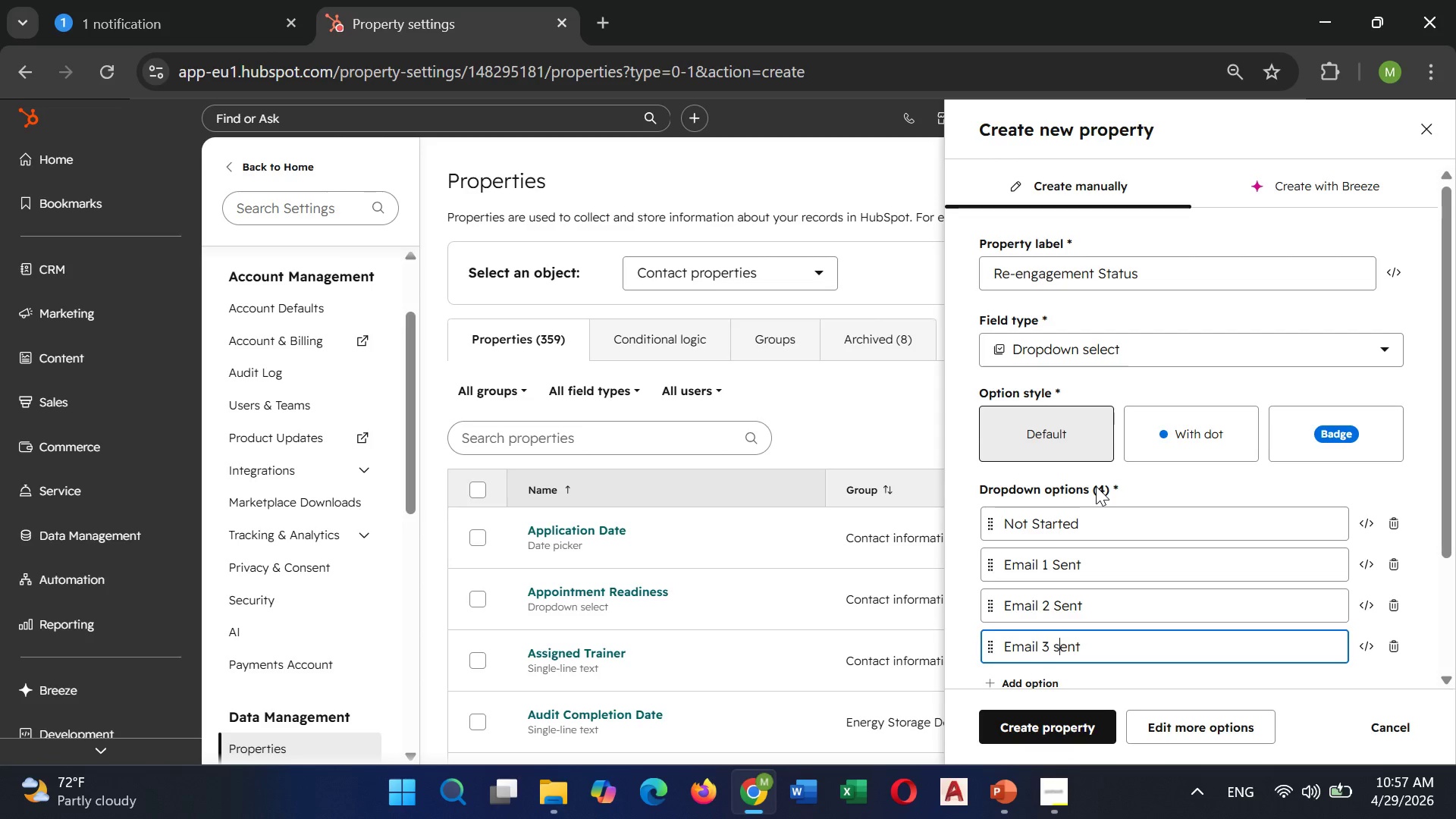 
key(Backspace)
 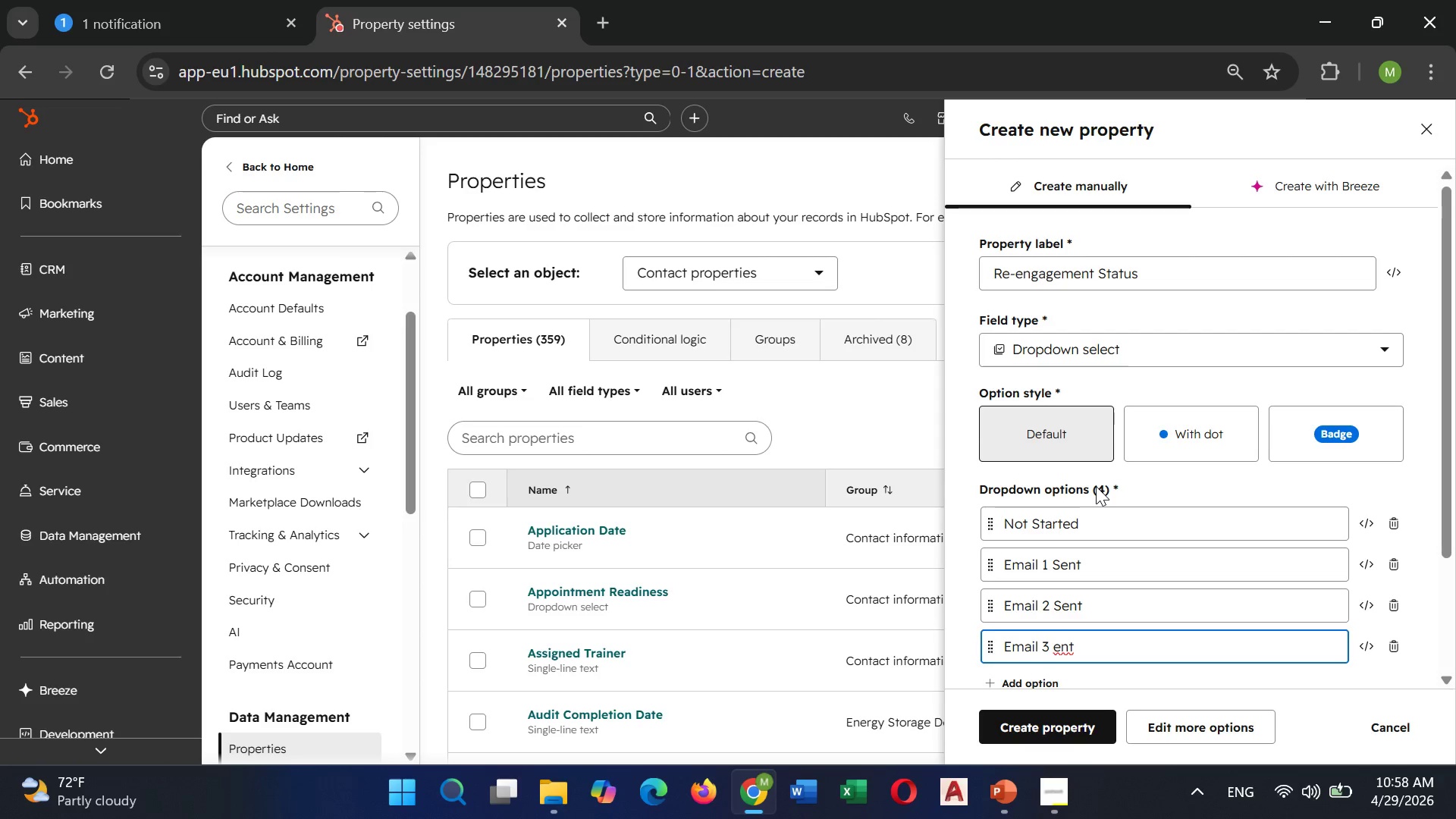 
key(Shift+ShiftLeft)
 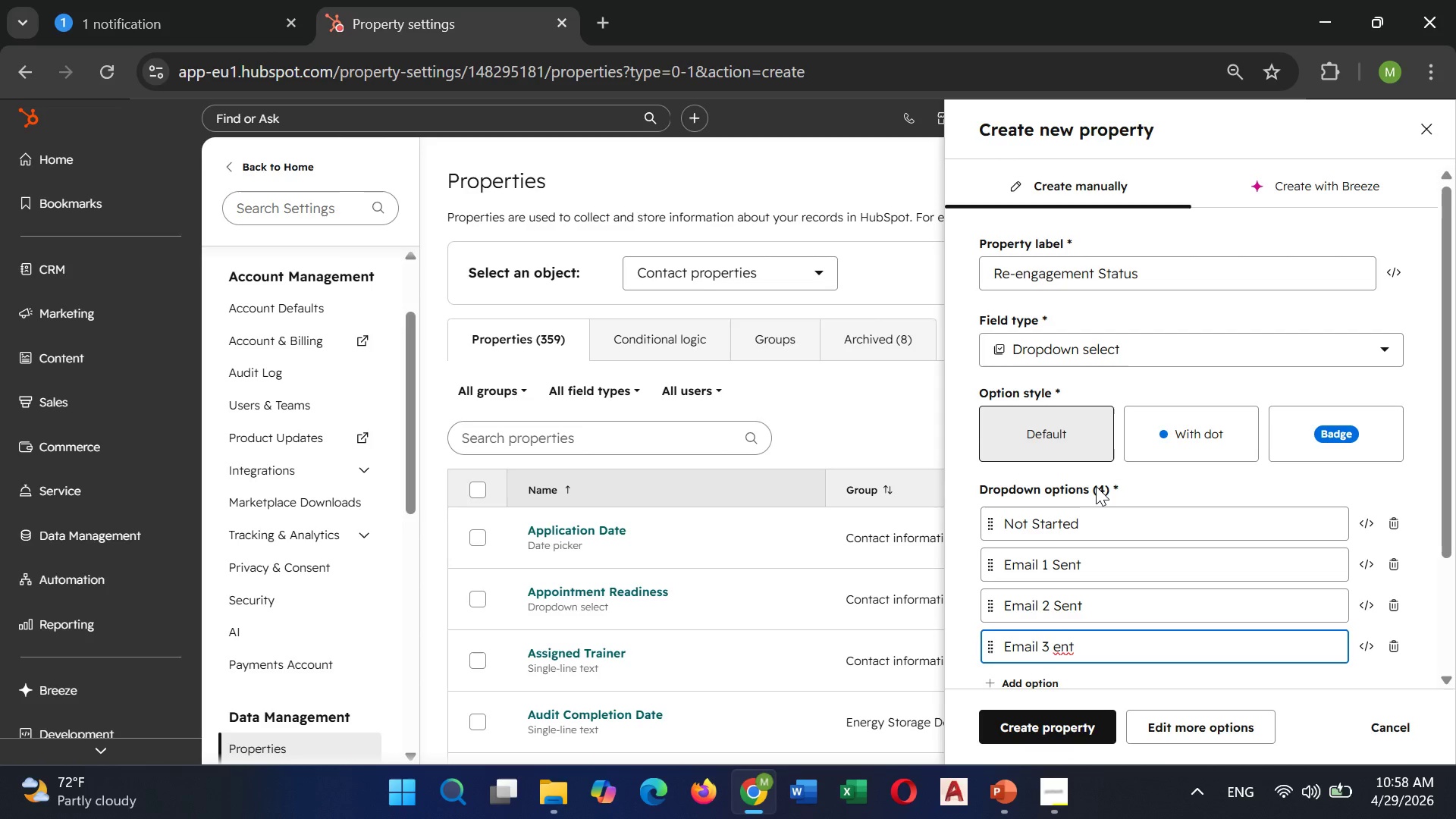 
key(Shift+S)
 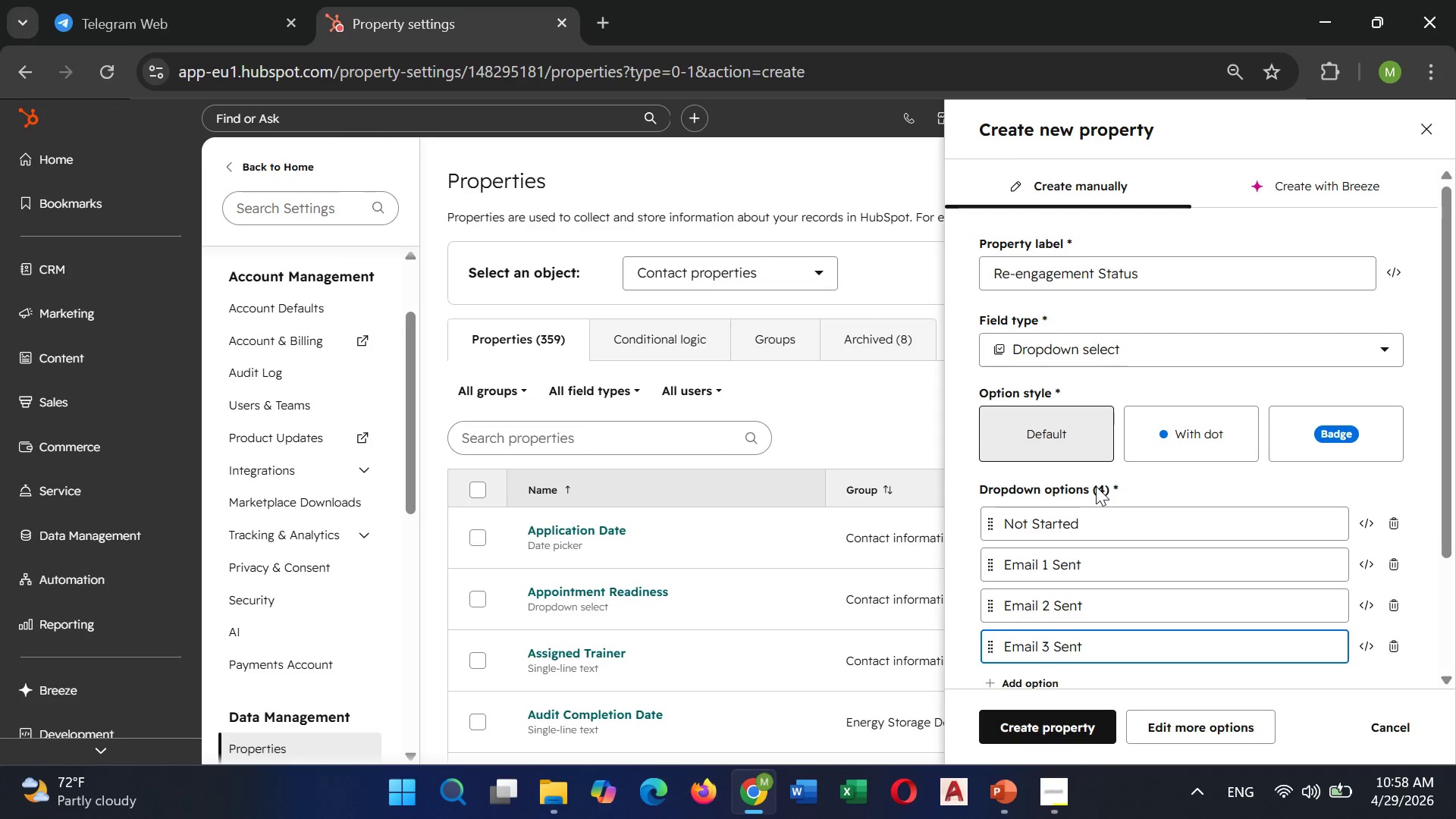 
key(Shift+ArrowRight)
 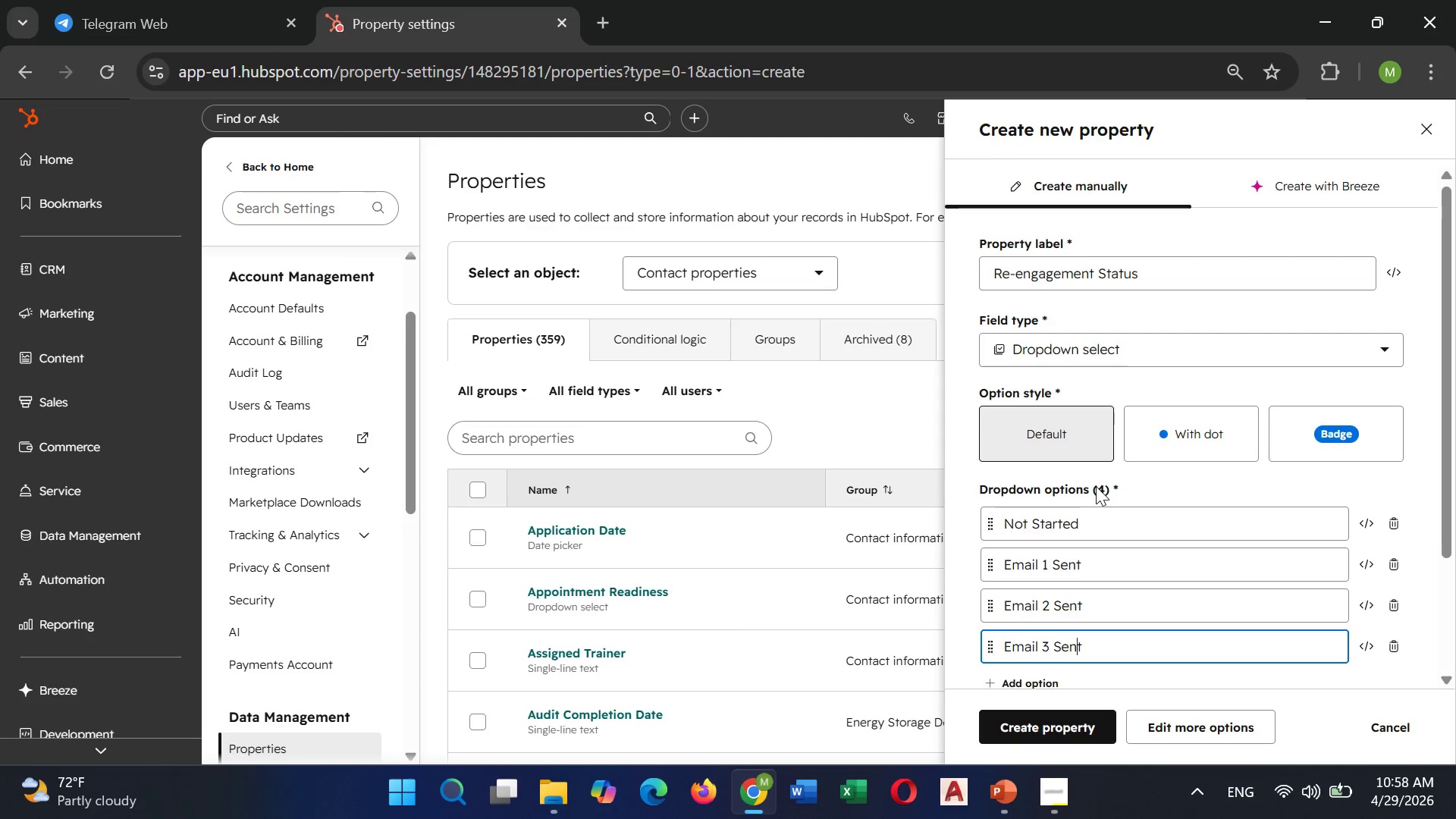 
key(Shift+ArrowRight)
 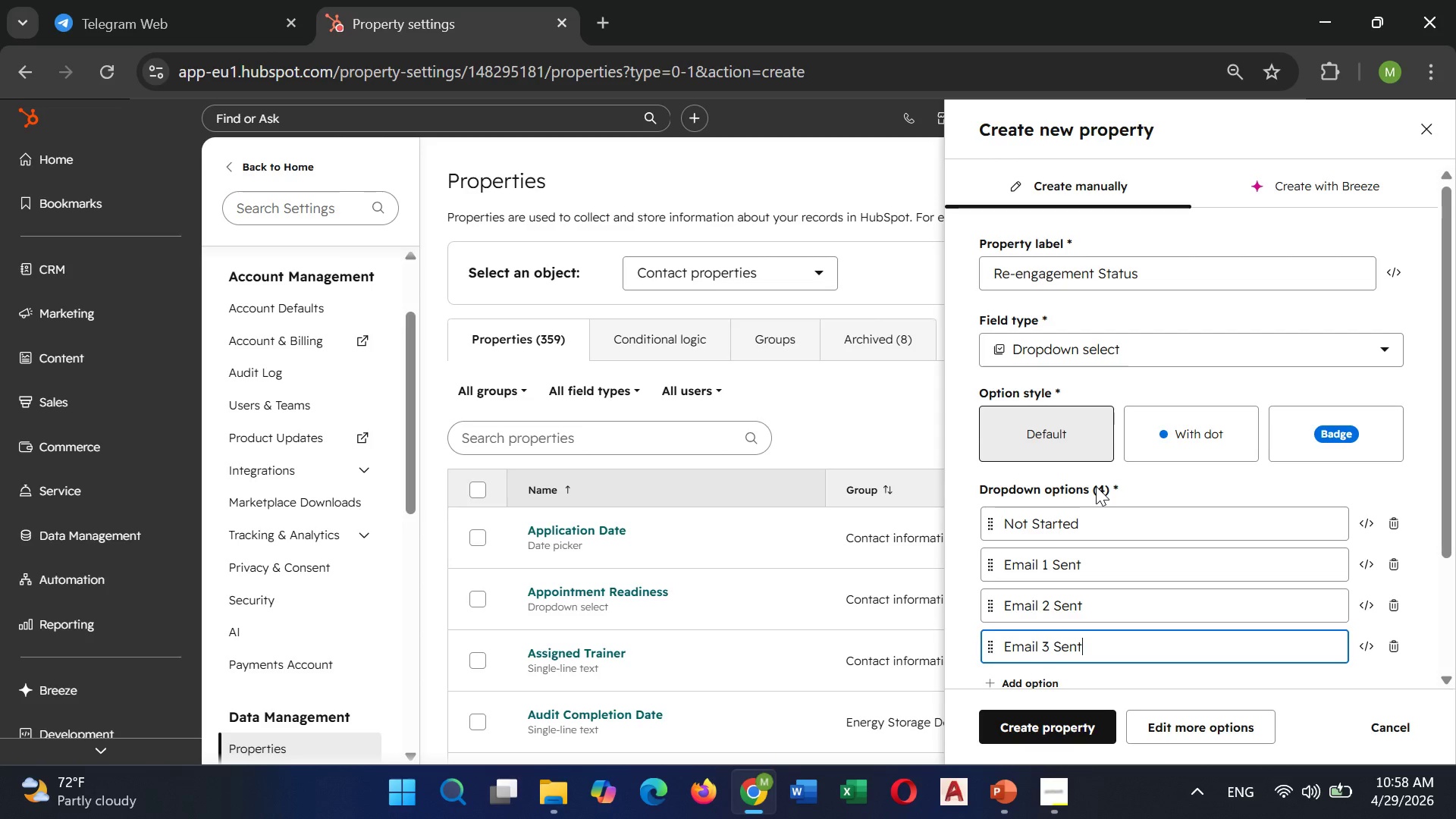 
key(Shift+ArrowRight)
 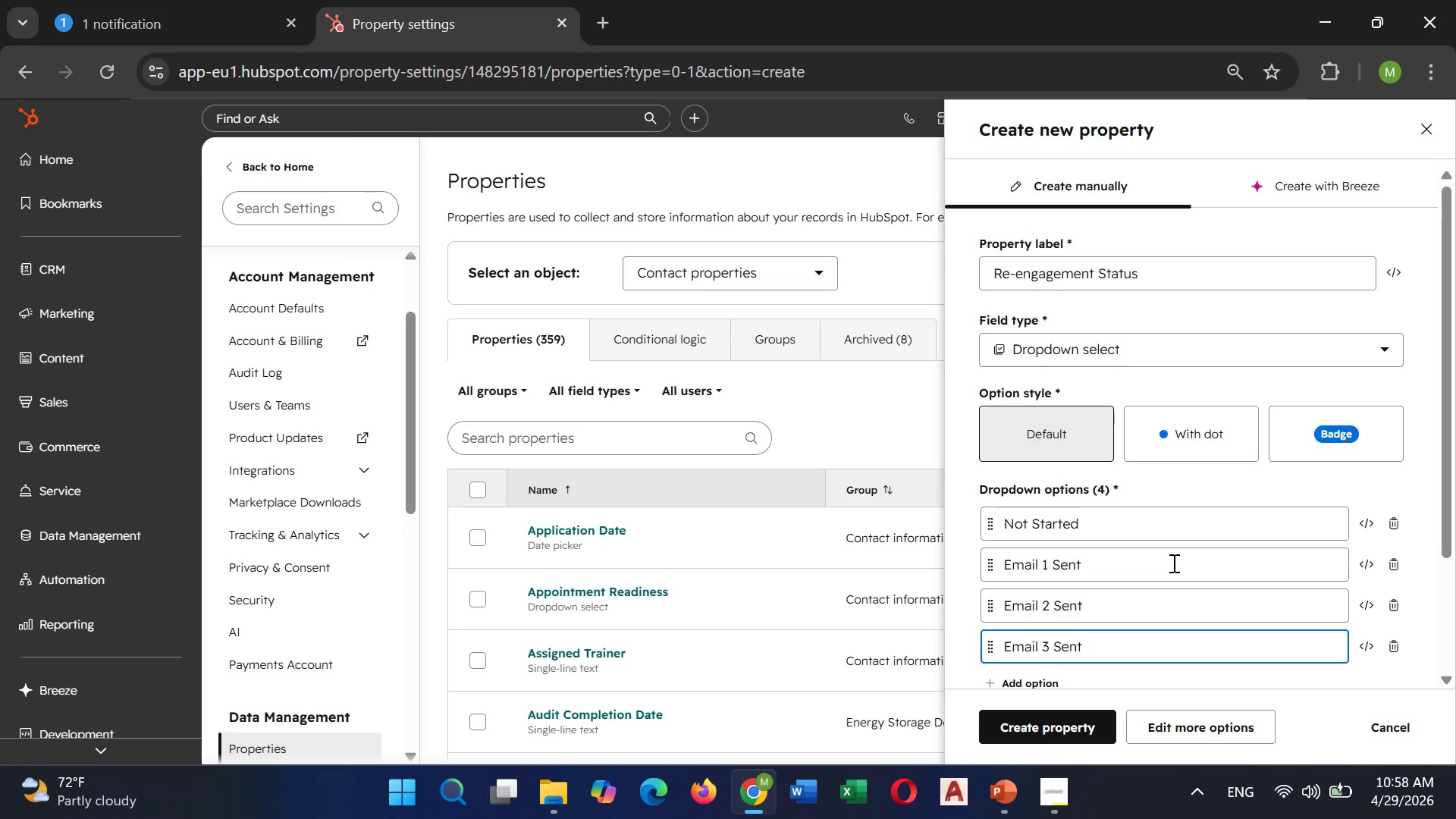 
key(Enter)
 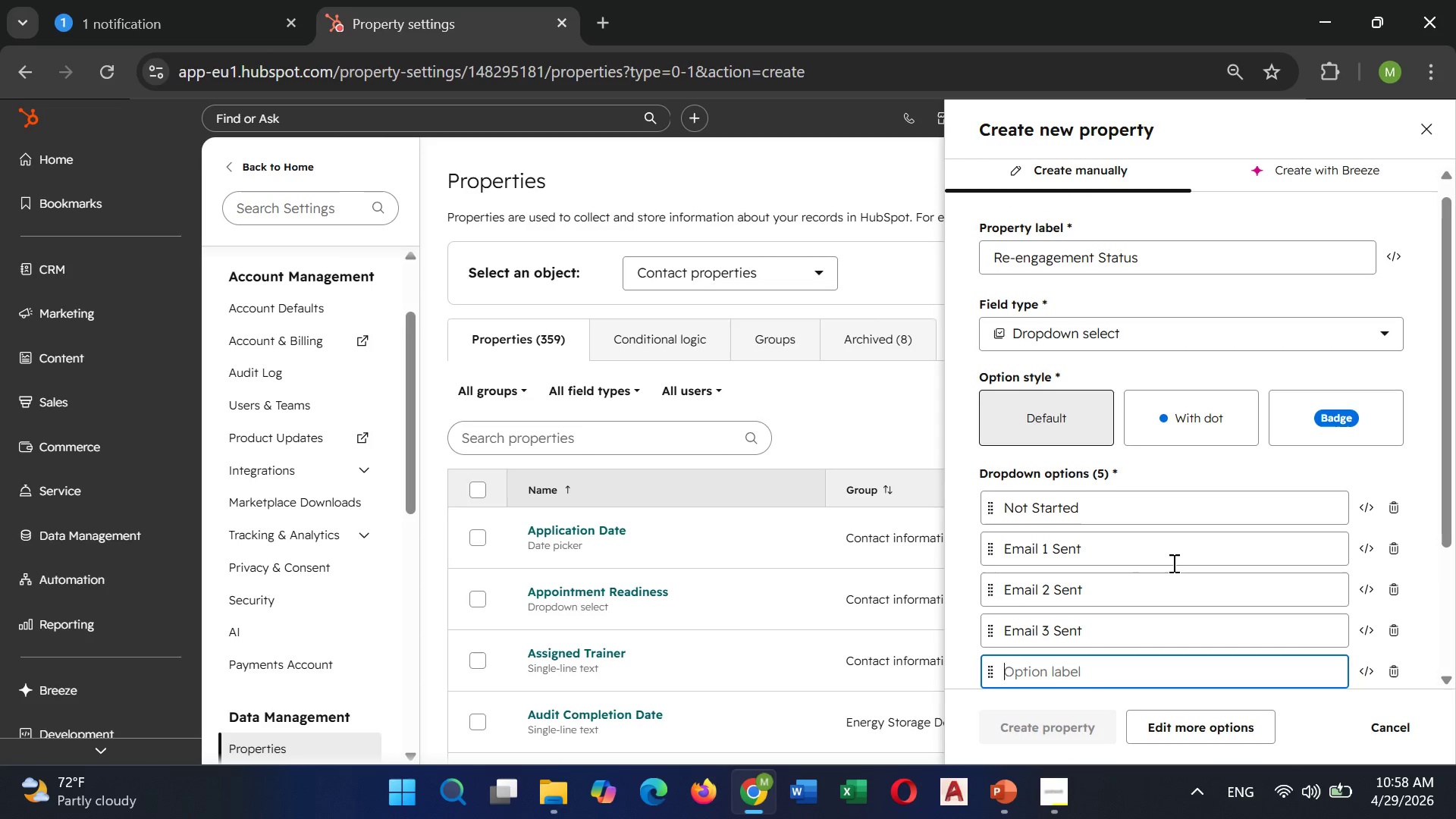 
hold_key(key=ShiftLeft, duration=0.42)
 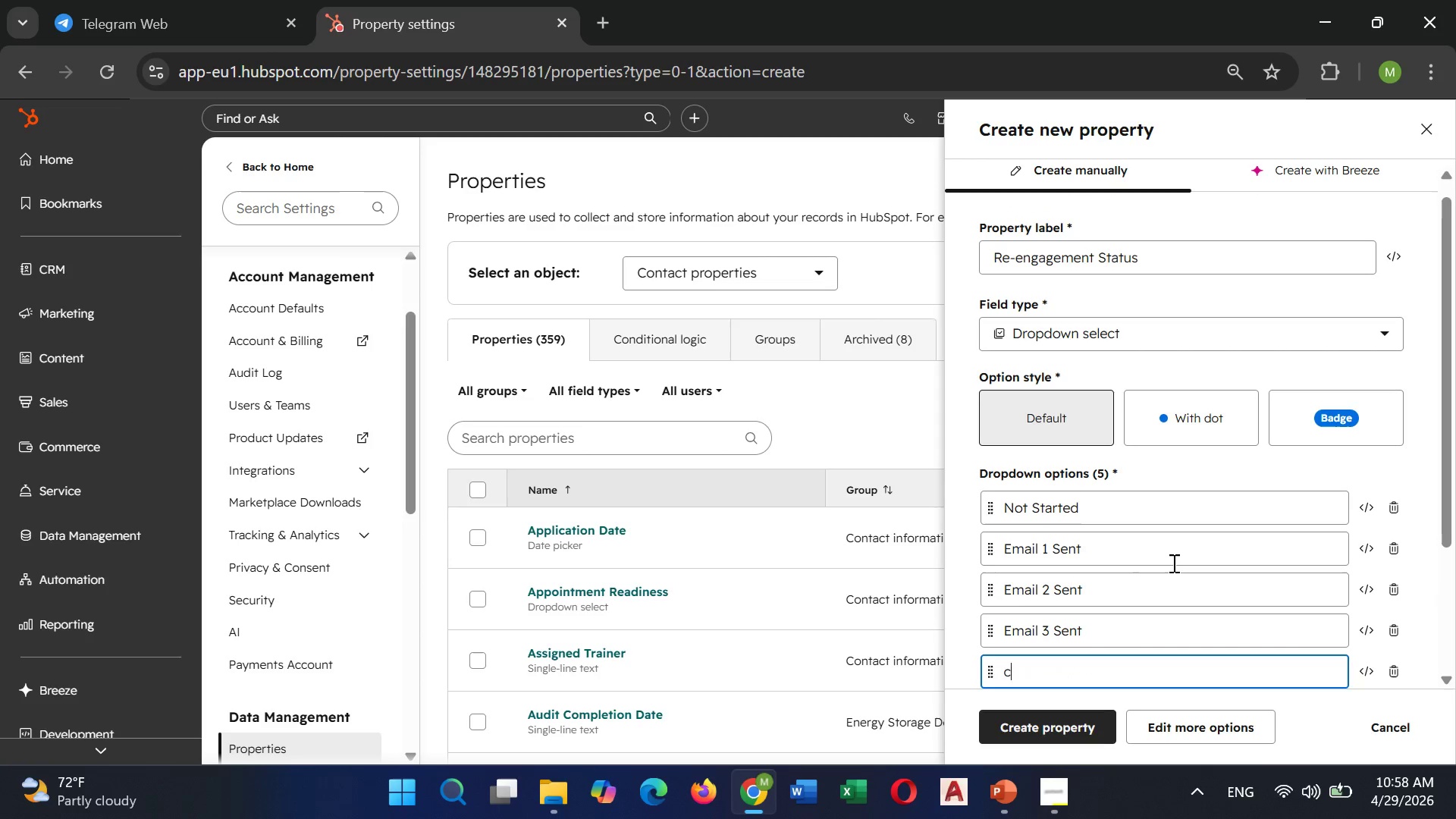 
type(co)
key(Backspace)
key(Backspace)
type(consultation BOOKed)
 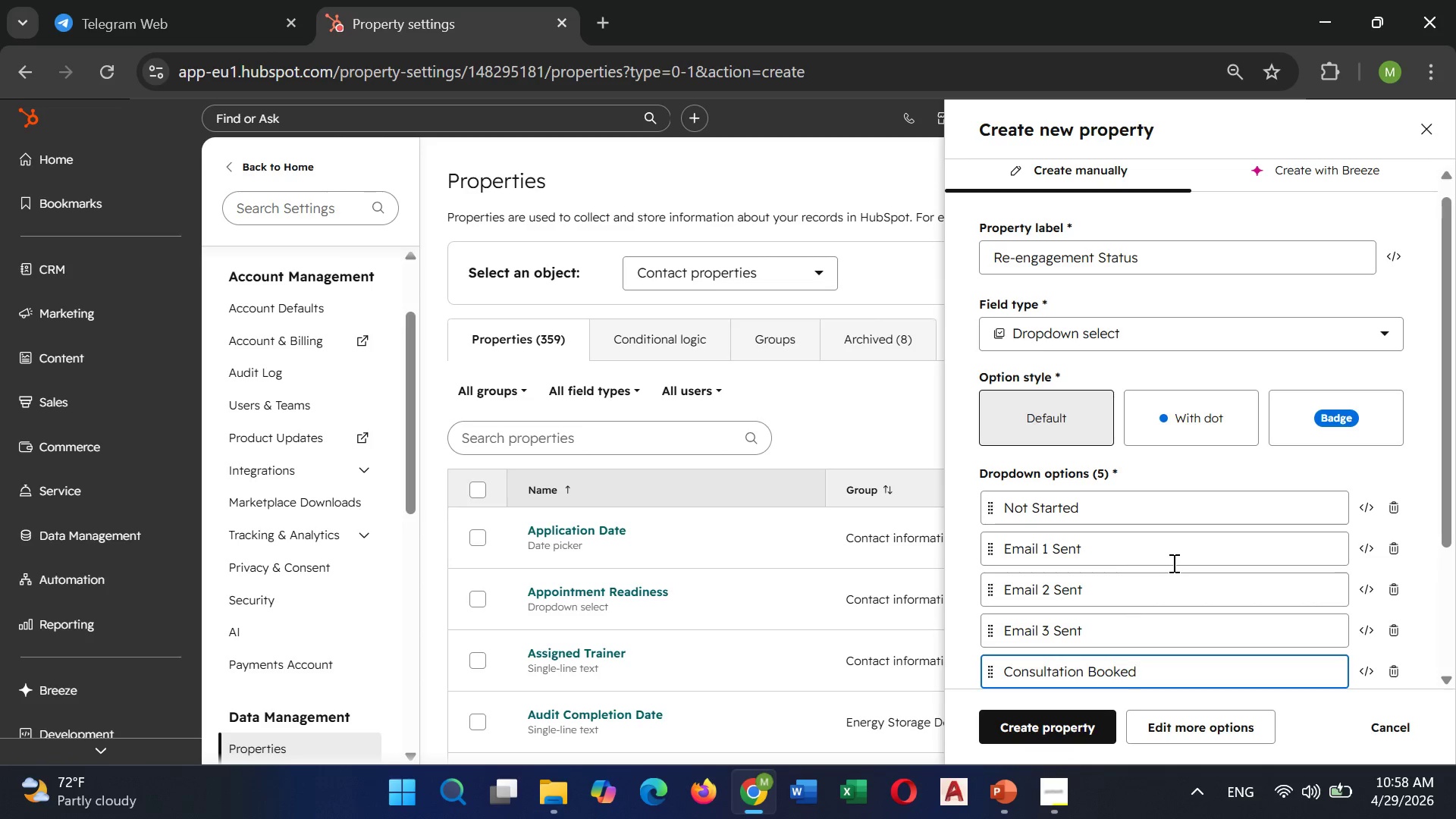 
wait(20.06)
 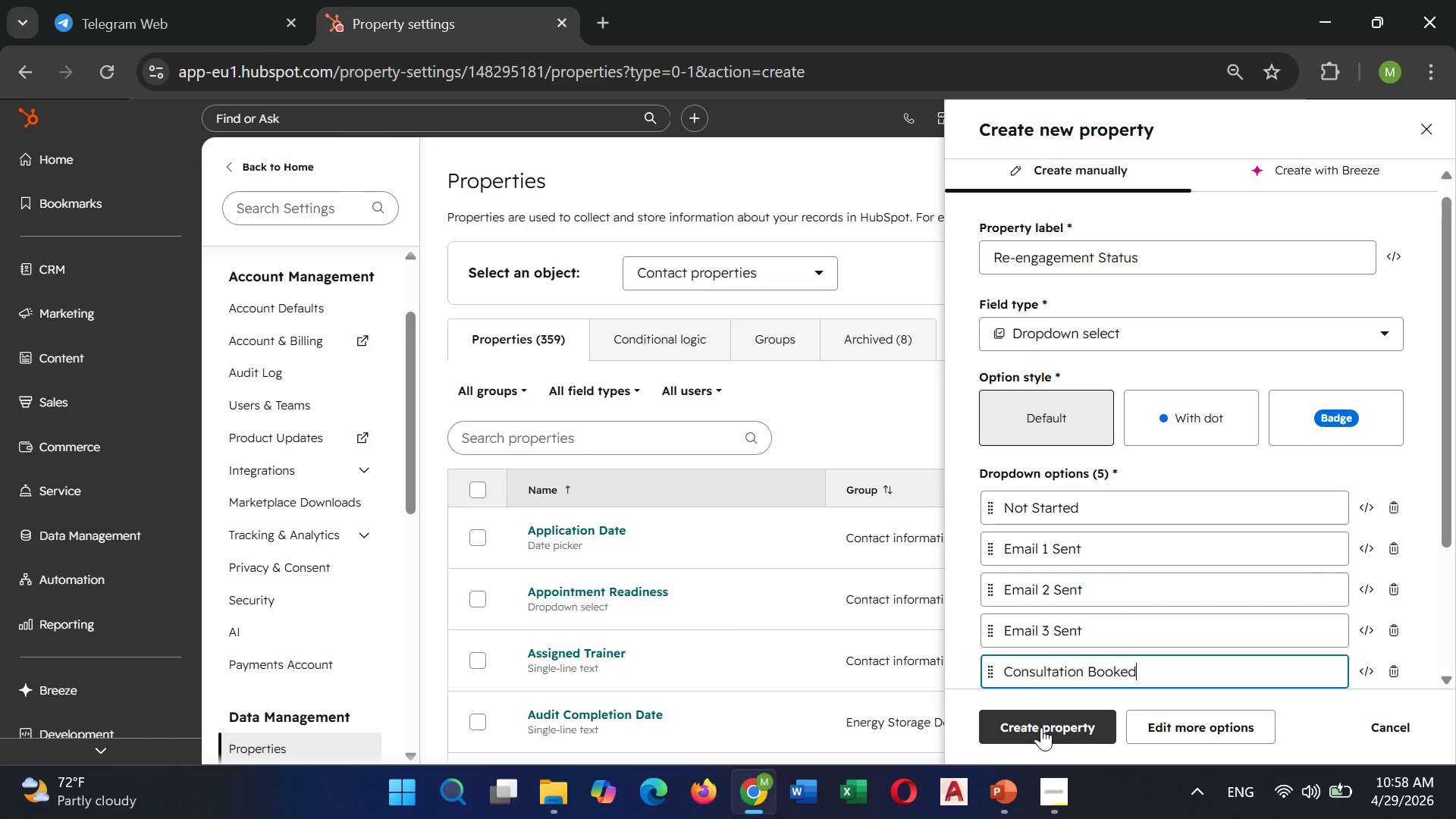 
left_click([1094, 673])
 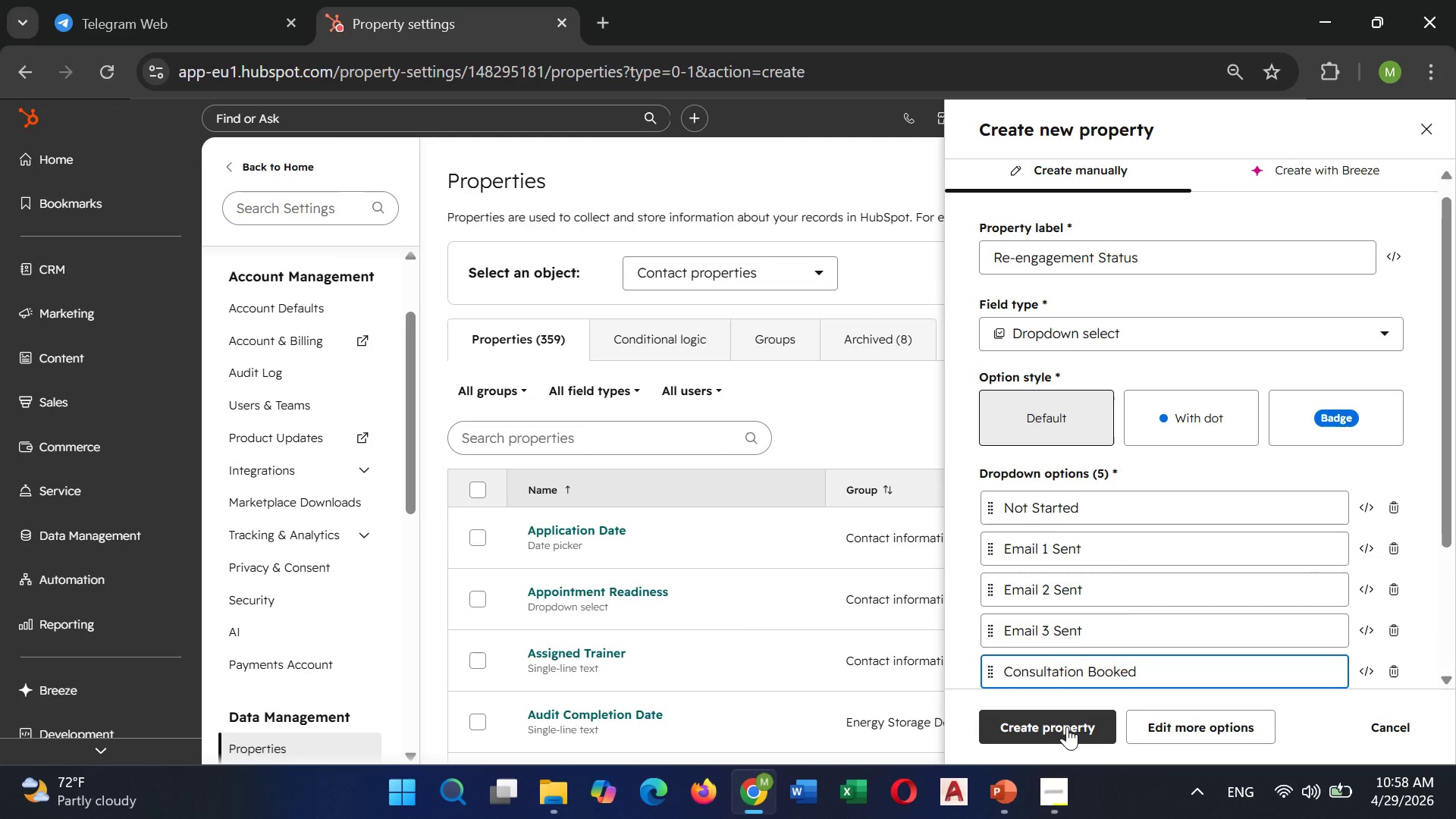 
wait(6.59)
 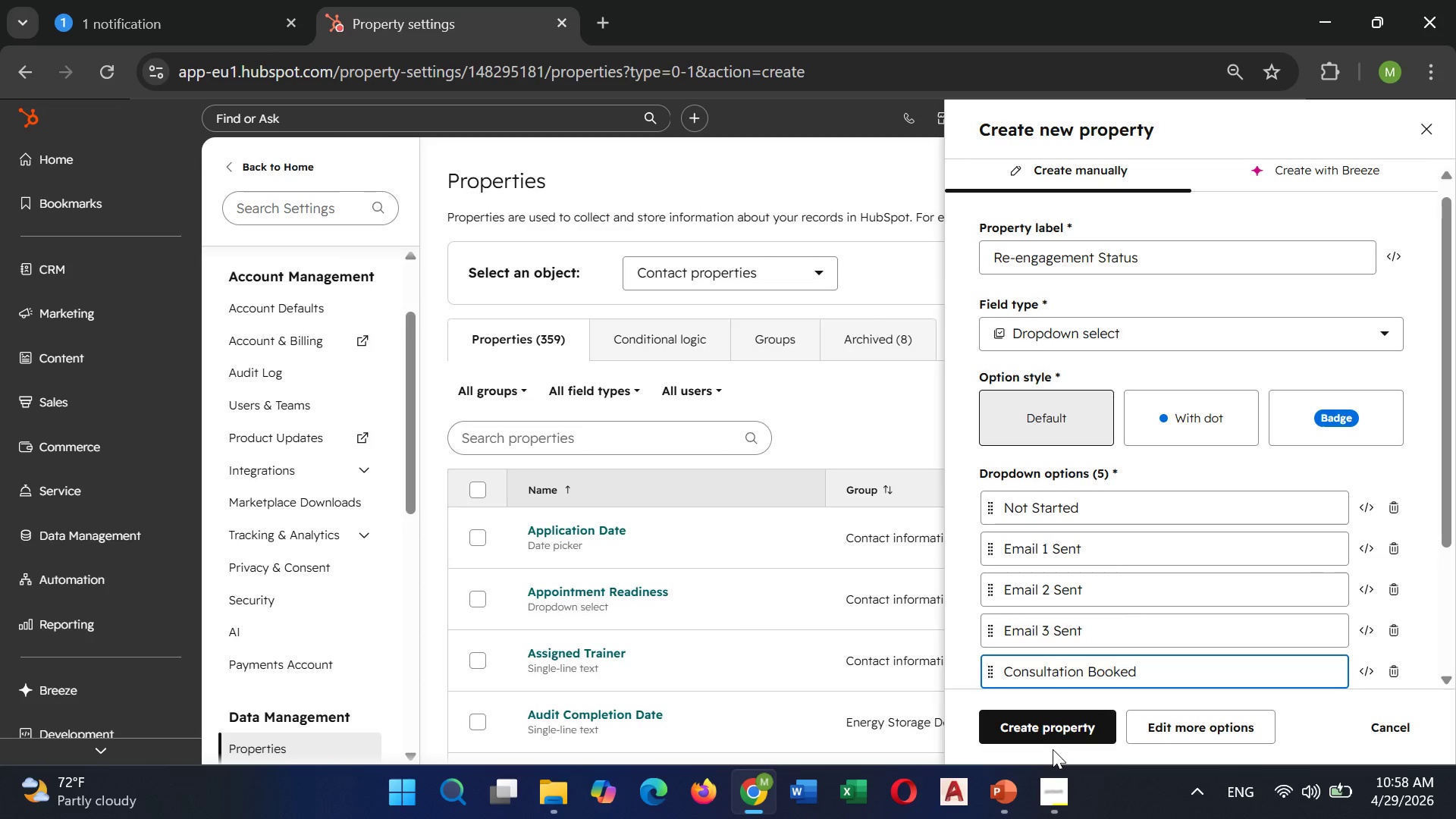 
left_click([1065, 726])
 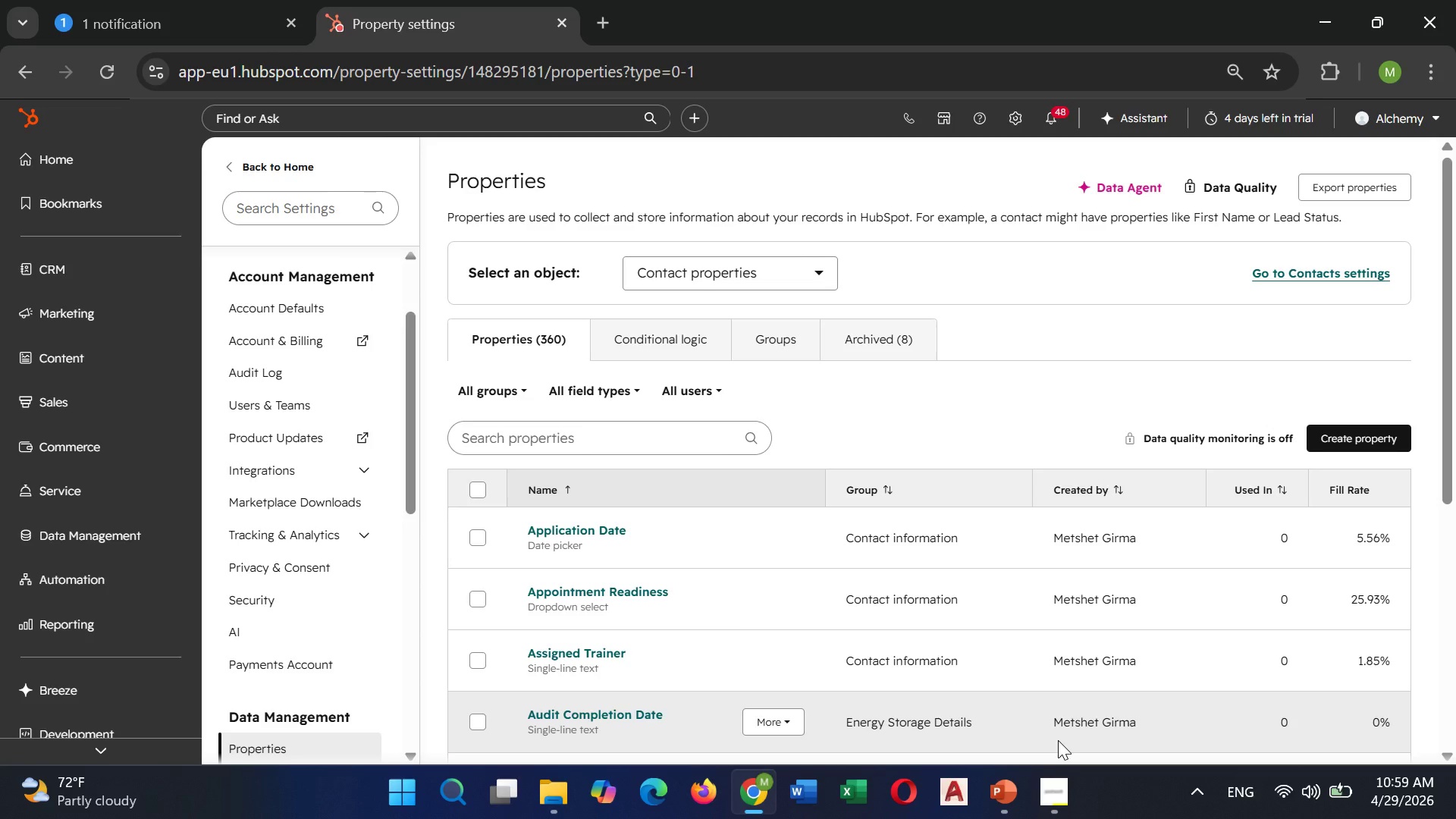 
wait(16.5)
 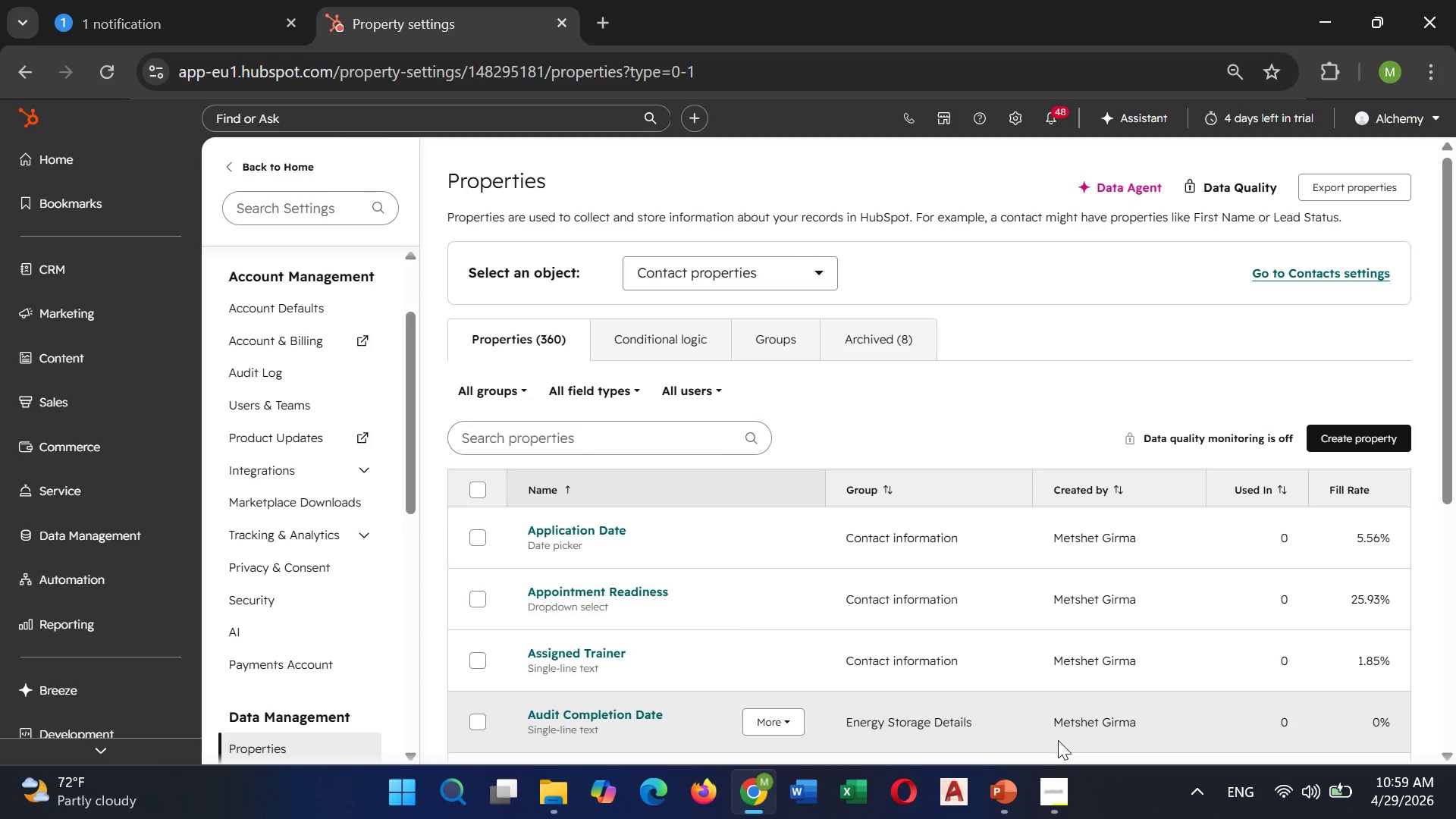 
left_click([690, 429])
 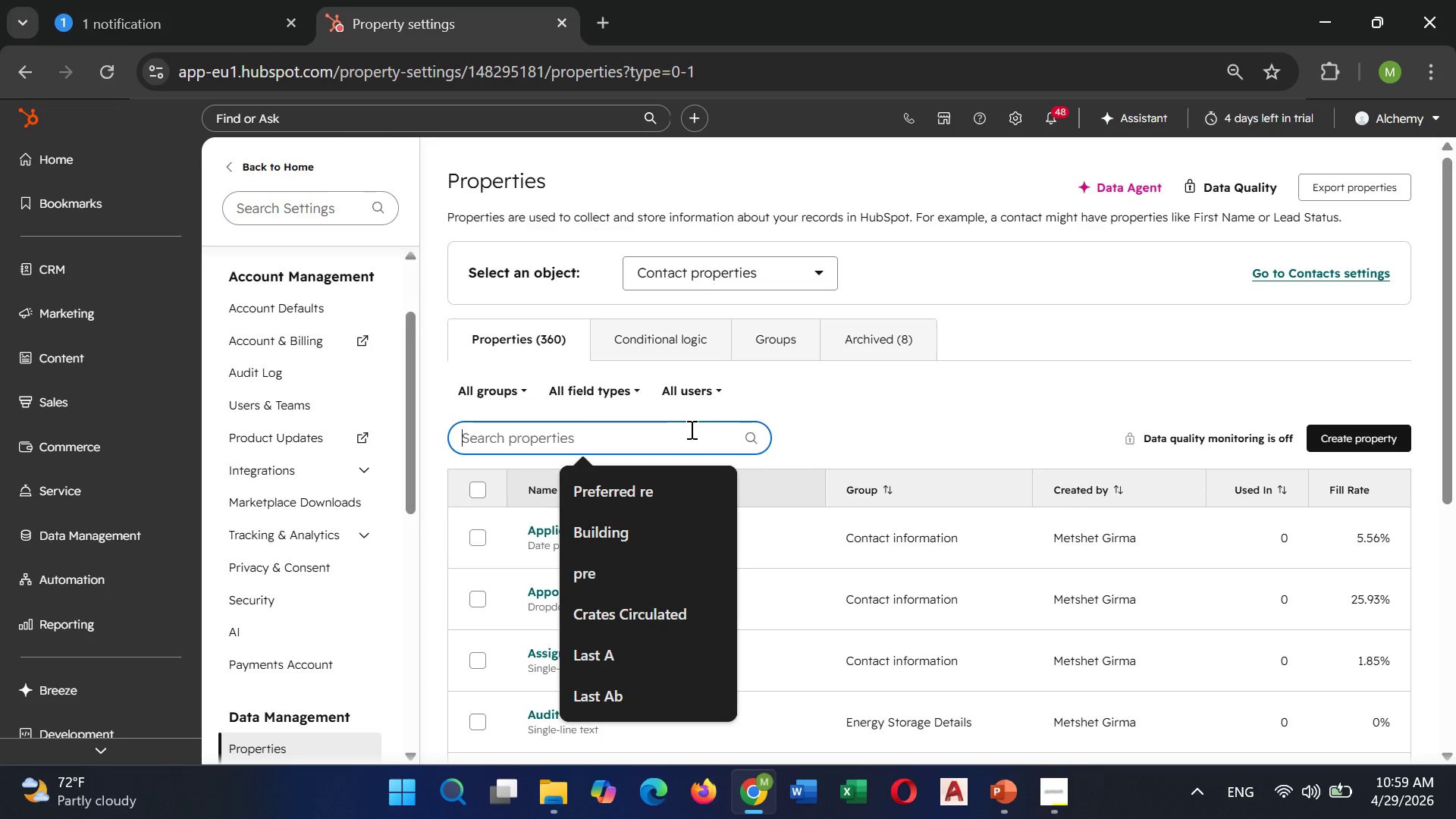 
type(Last Service)
 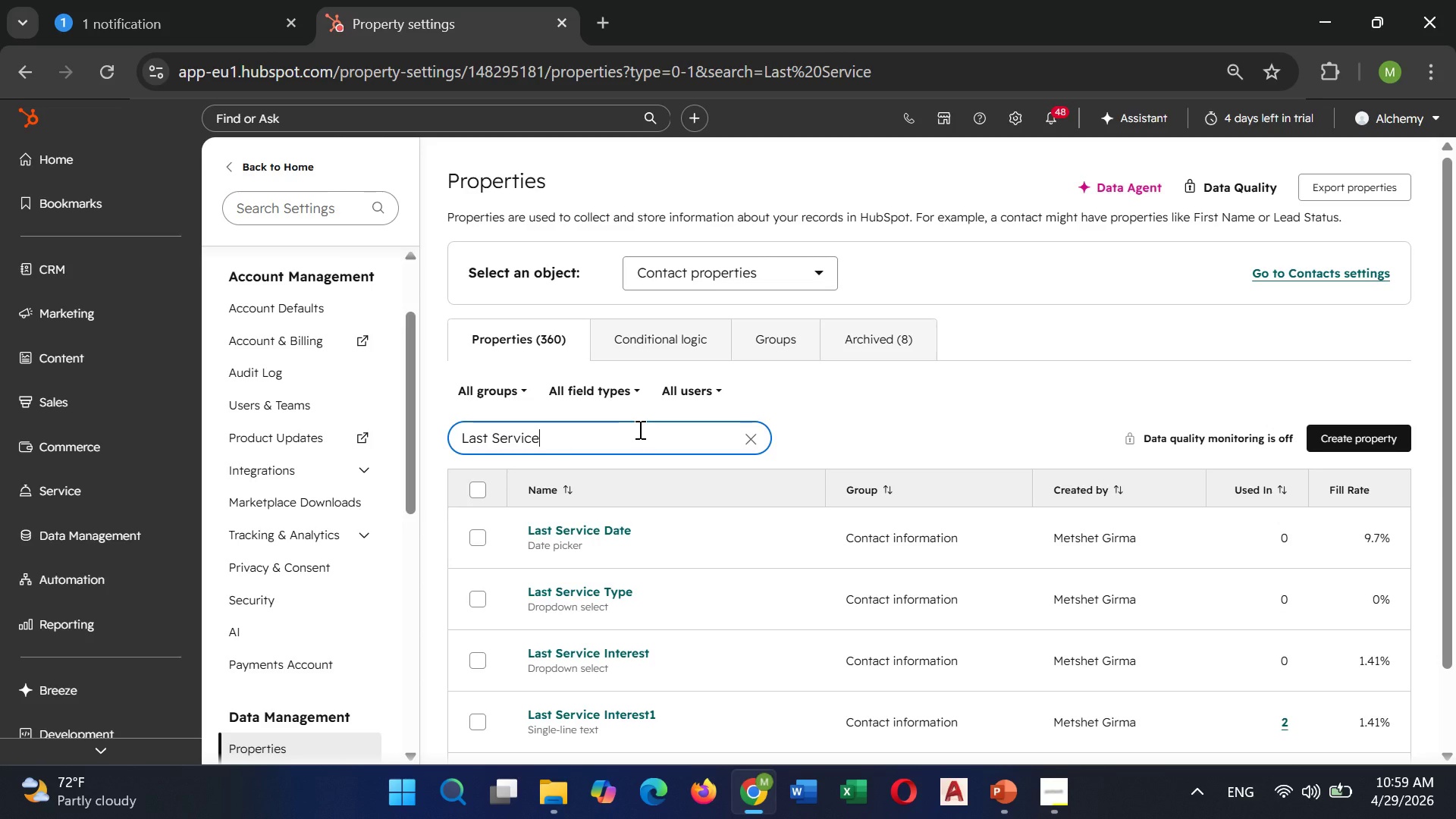 
wait(7.34)
 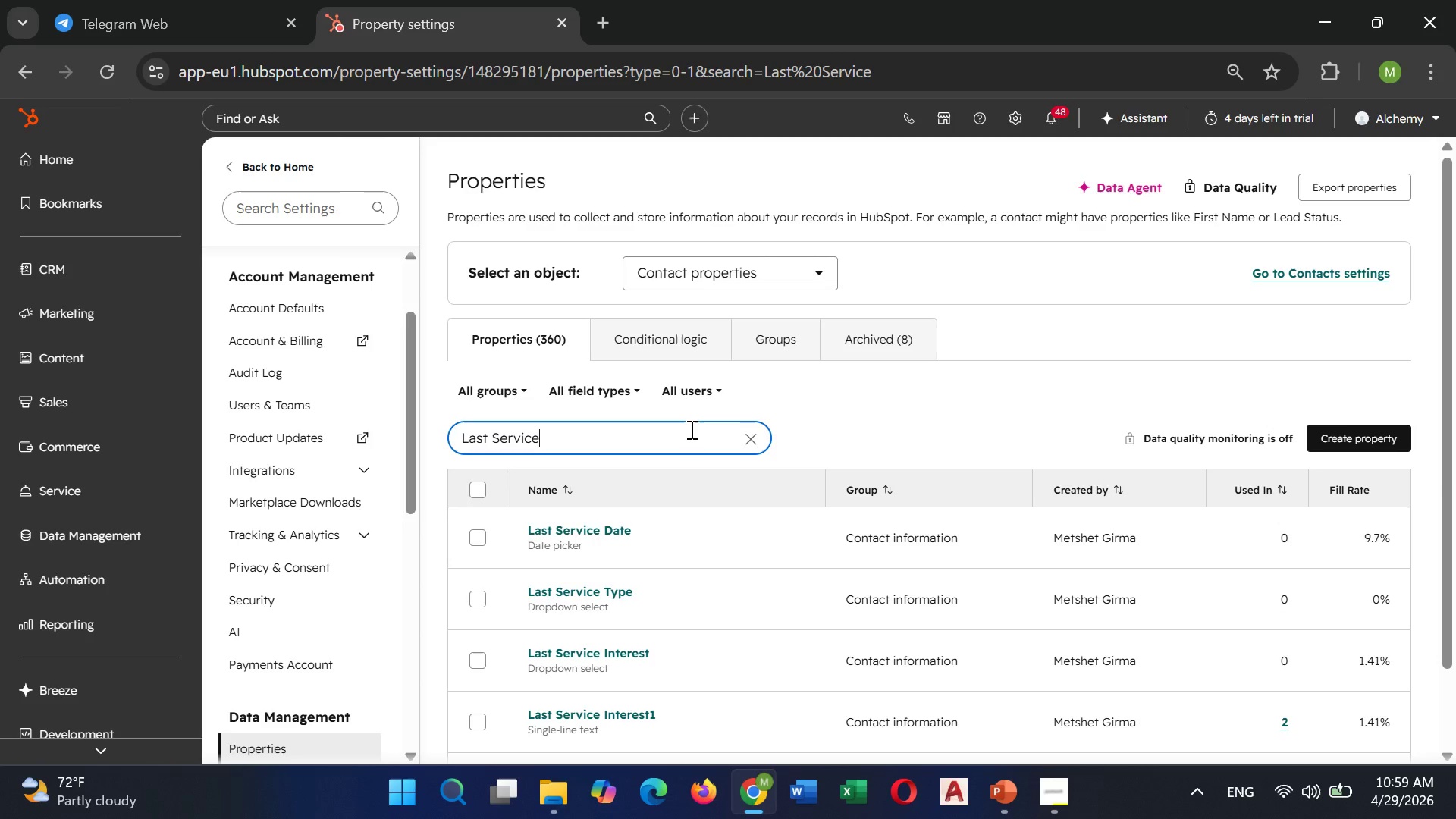 
type(date)
 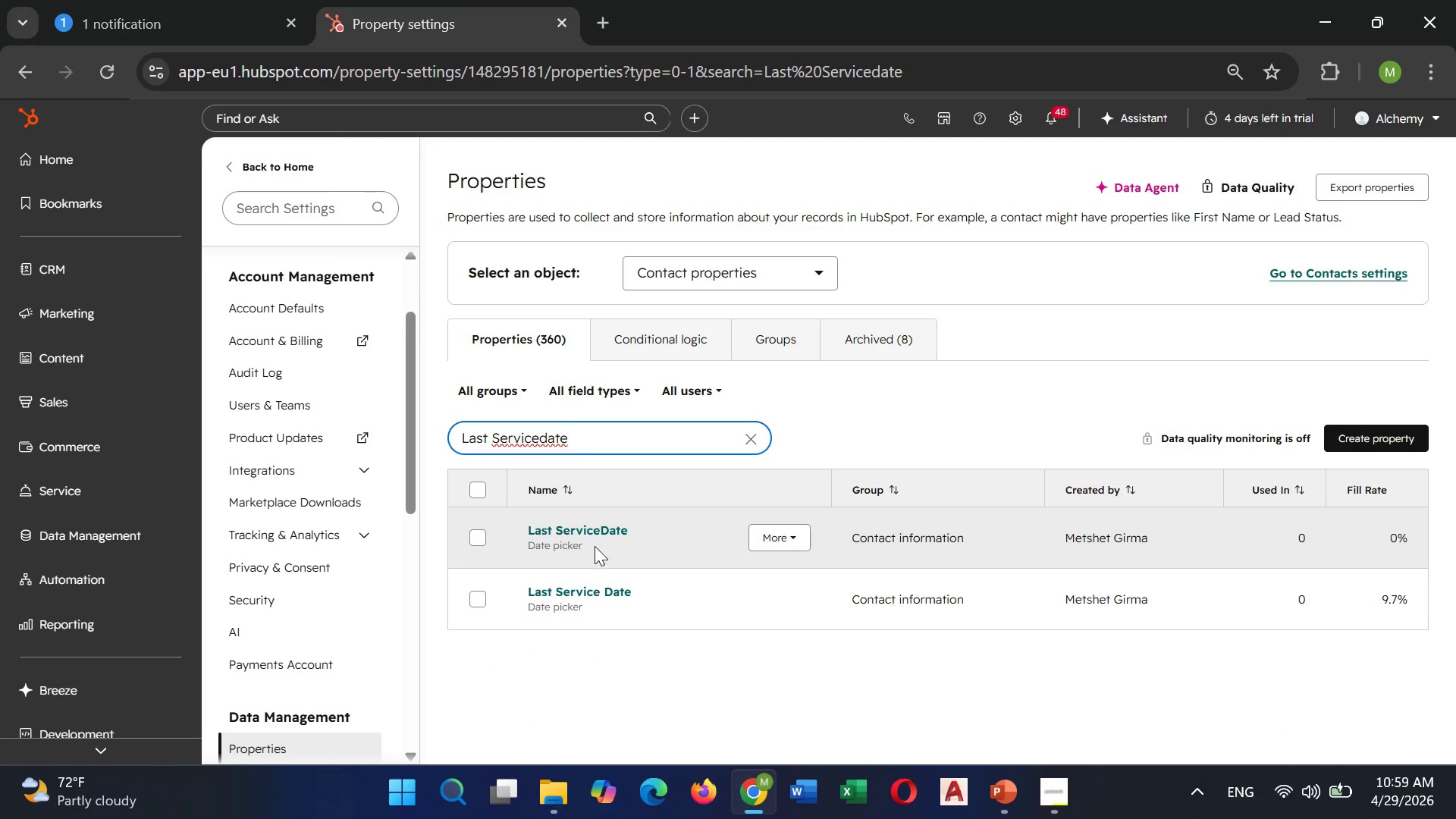 
double_click([596, 546])
 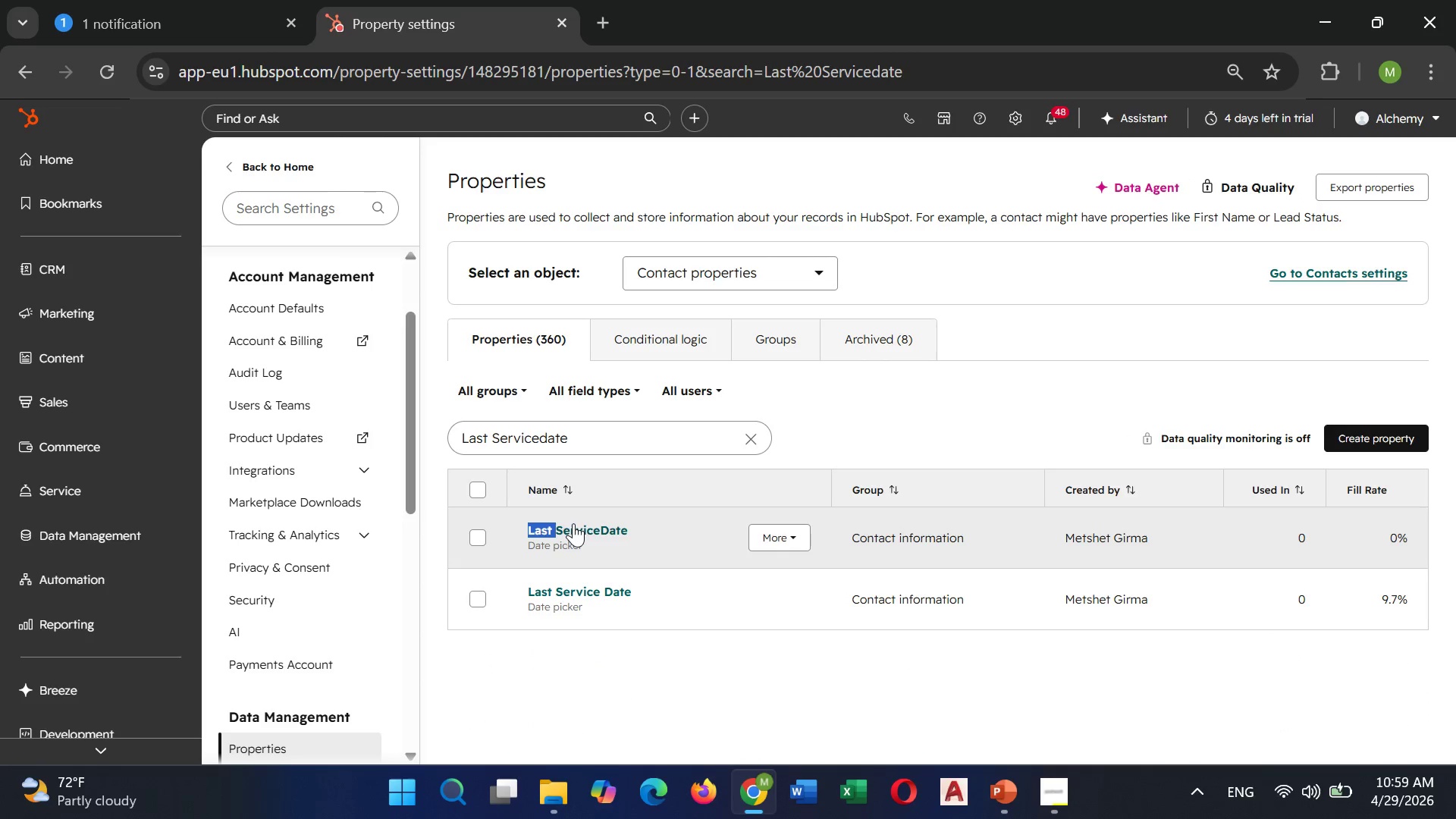 
left_click([573, 523])
 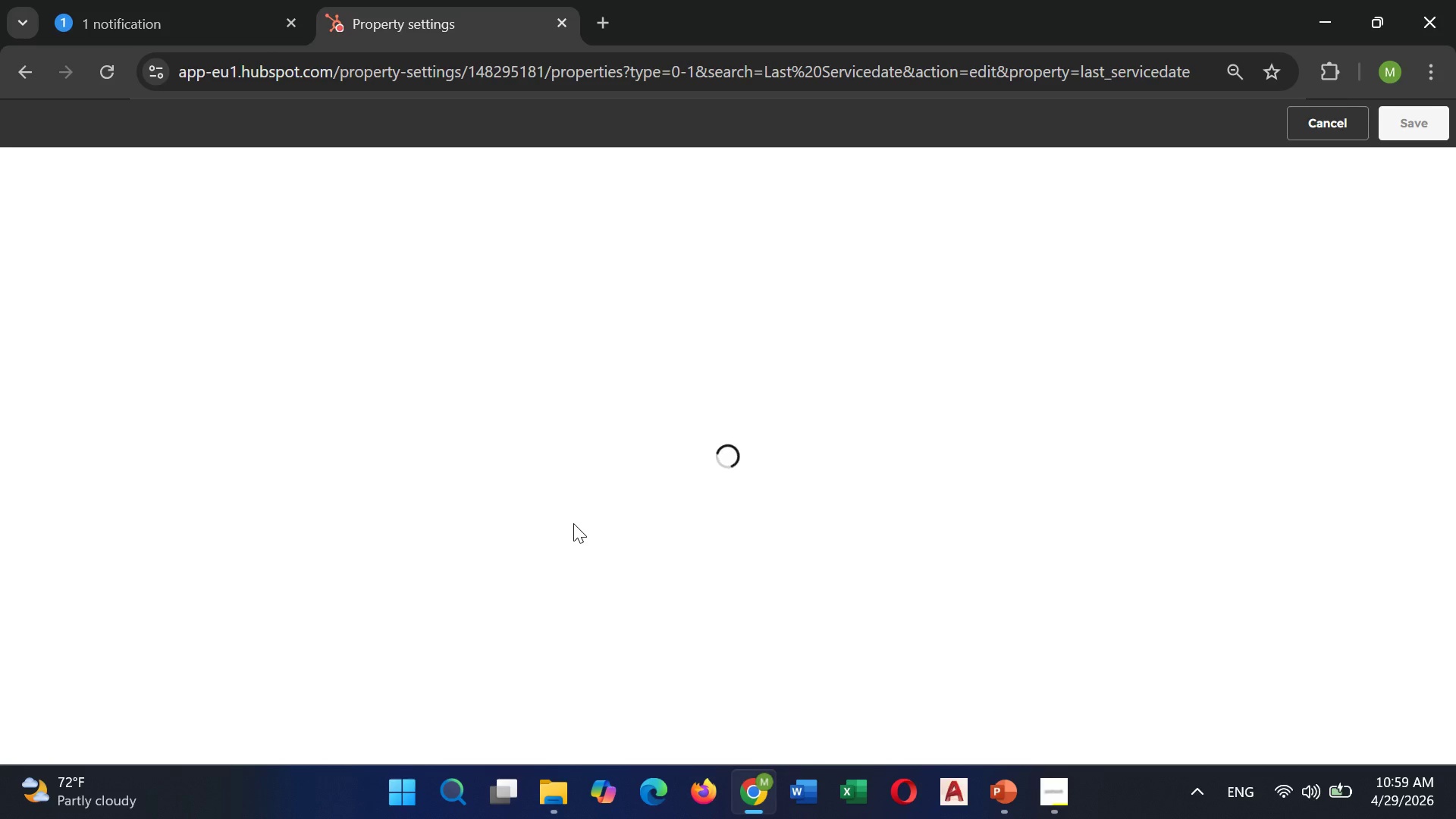 
wait(7.77)
 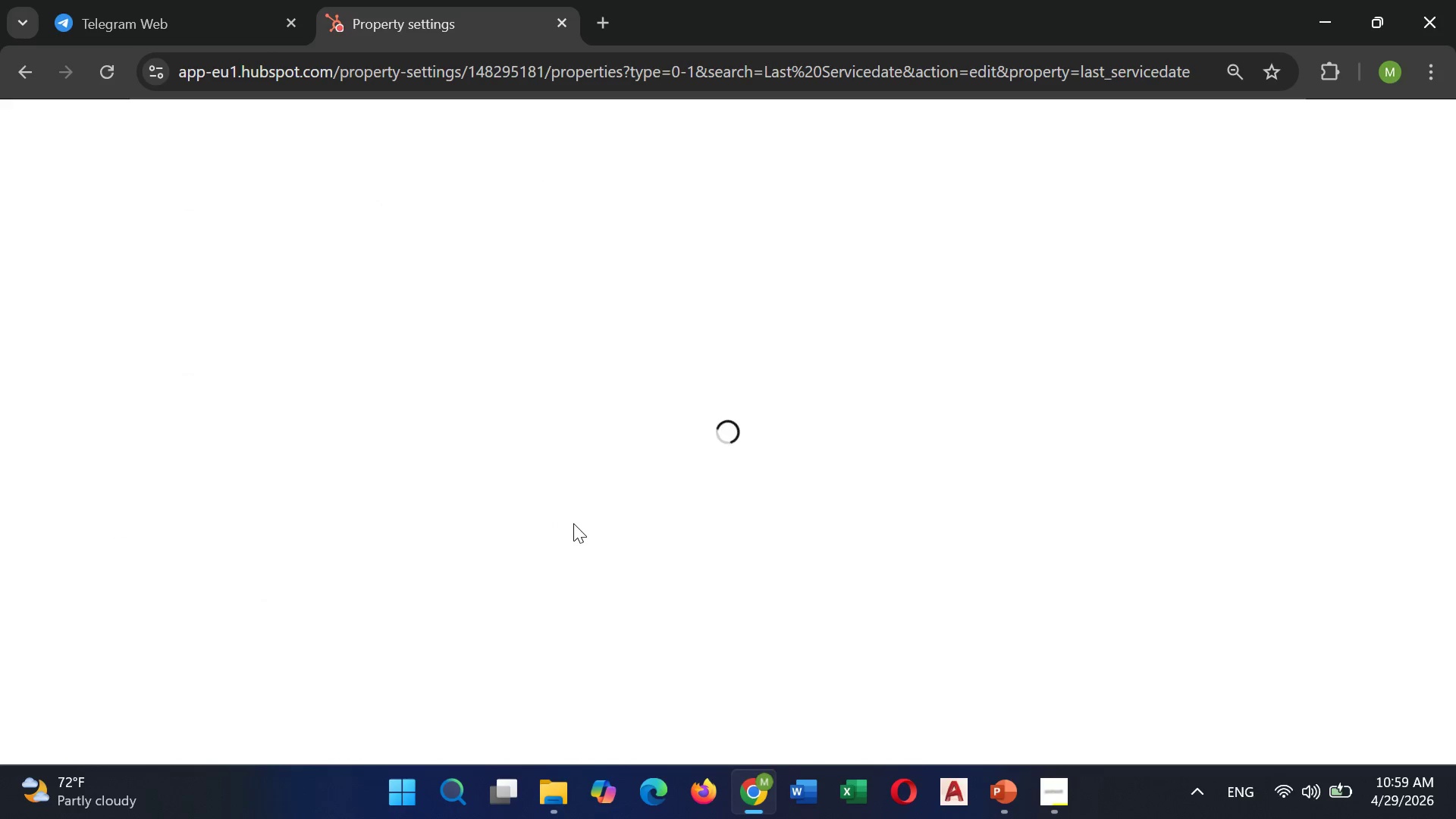 
scroll: coordinate [610, 503], scroll_direction: down, amount: 1.0
 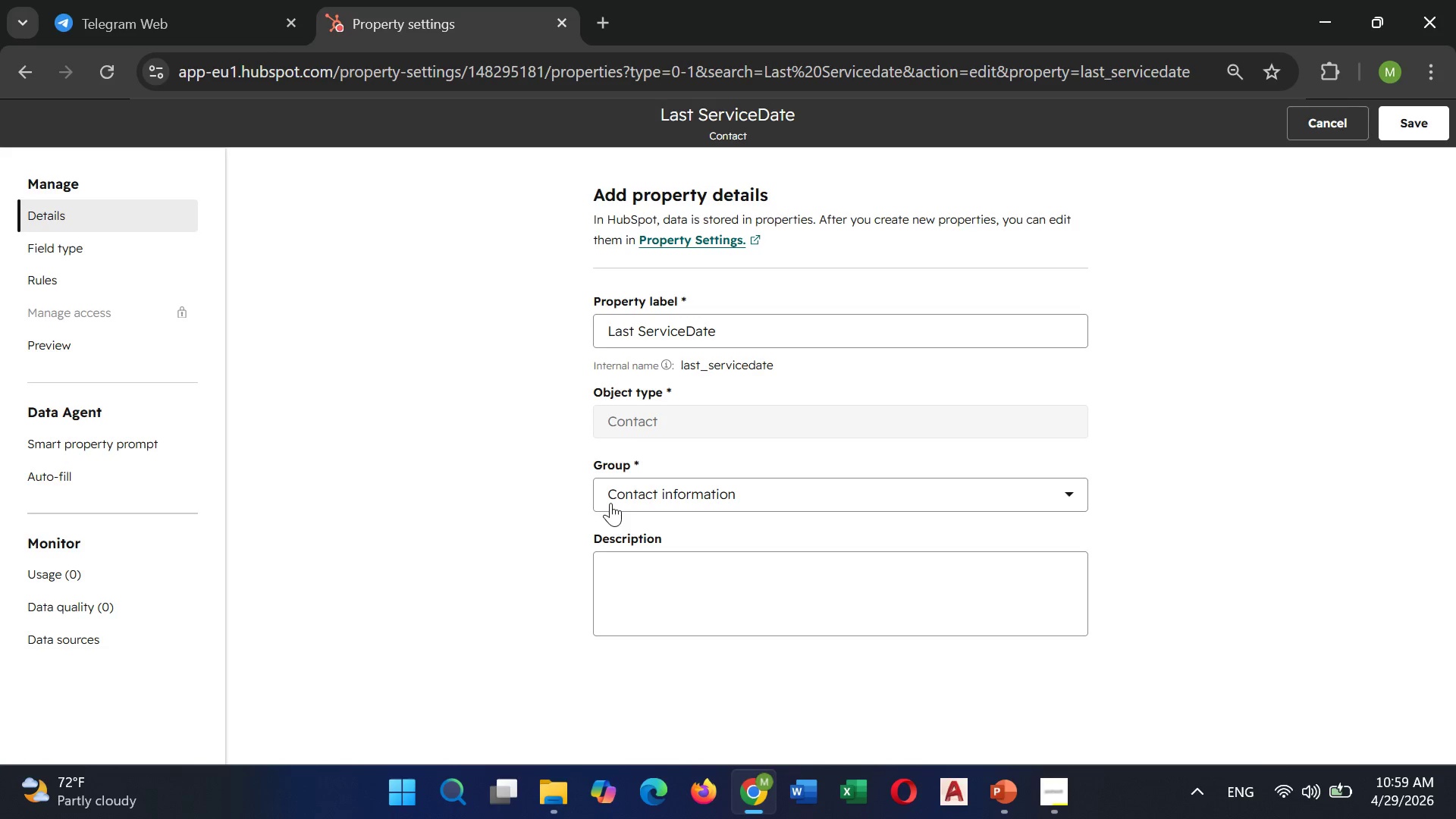 
scroll: coordinate [610, 503], scroll_direction: up, amount: 1.0
 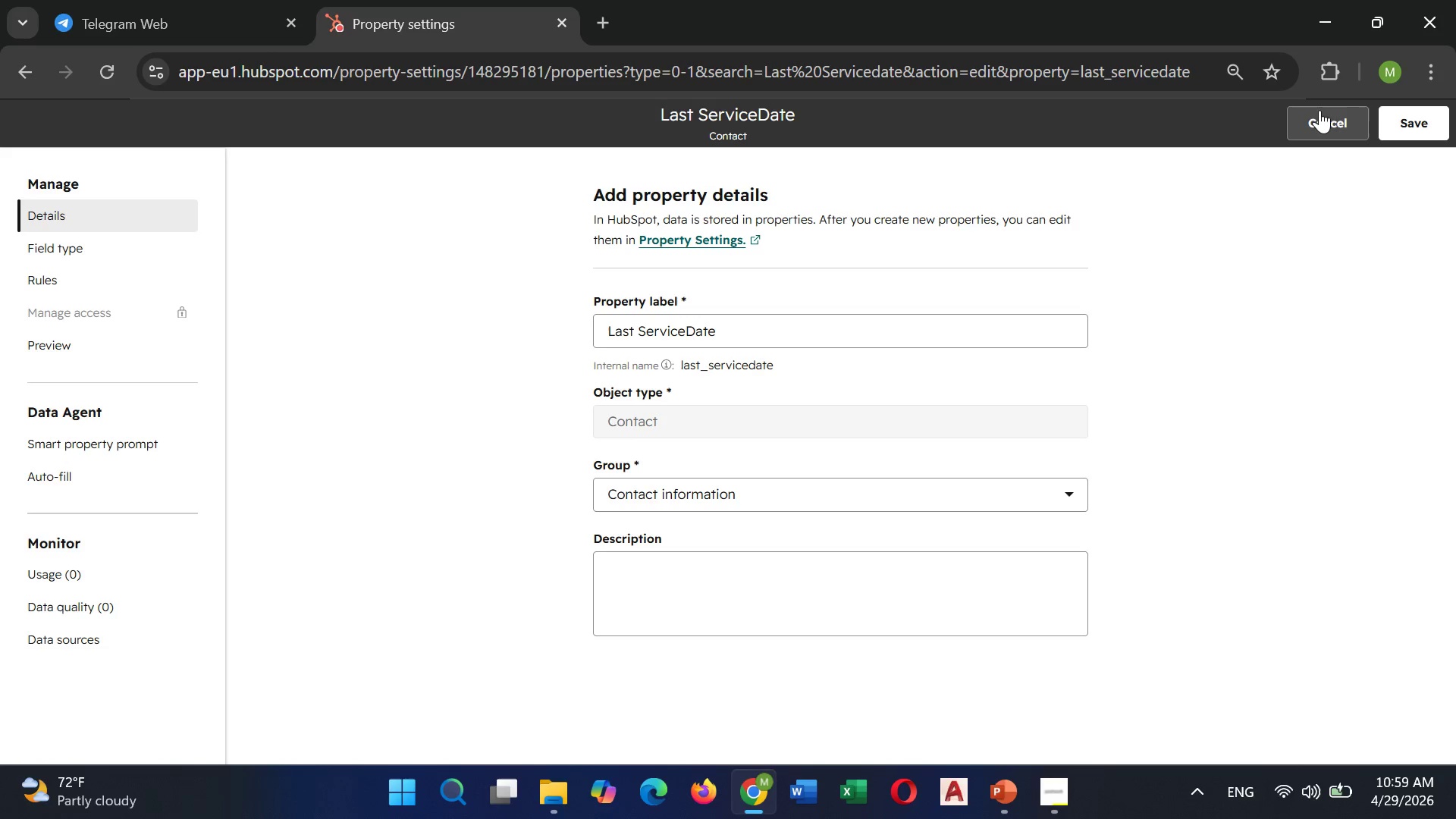 
left_click([1414, 124])
 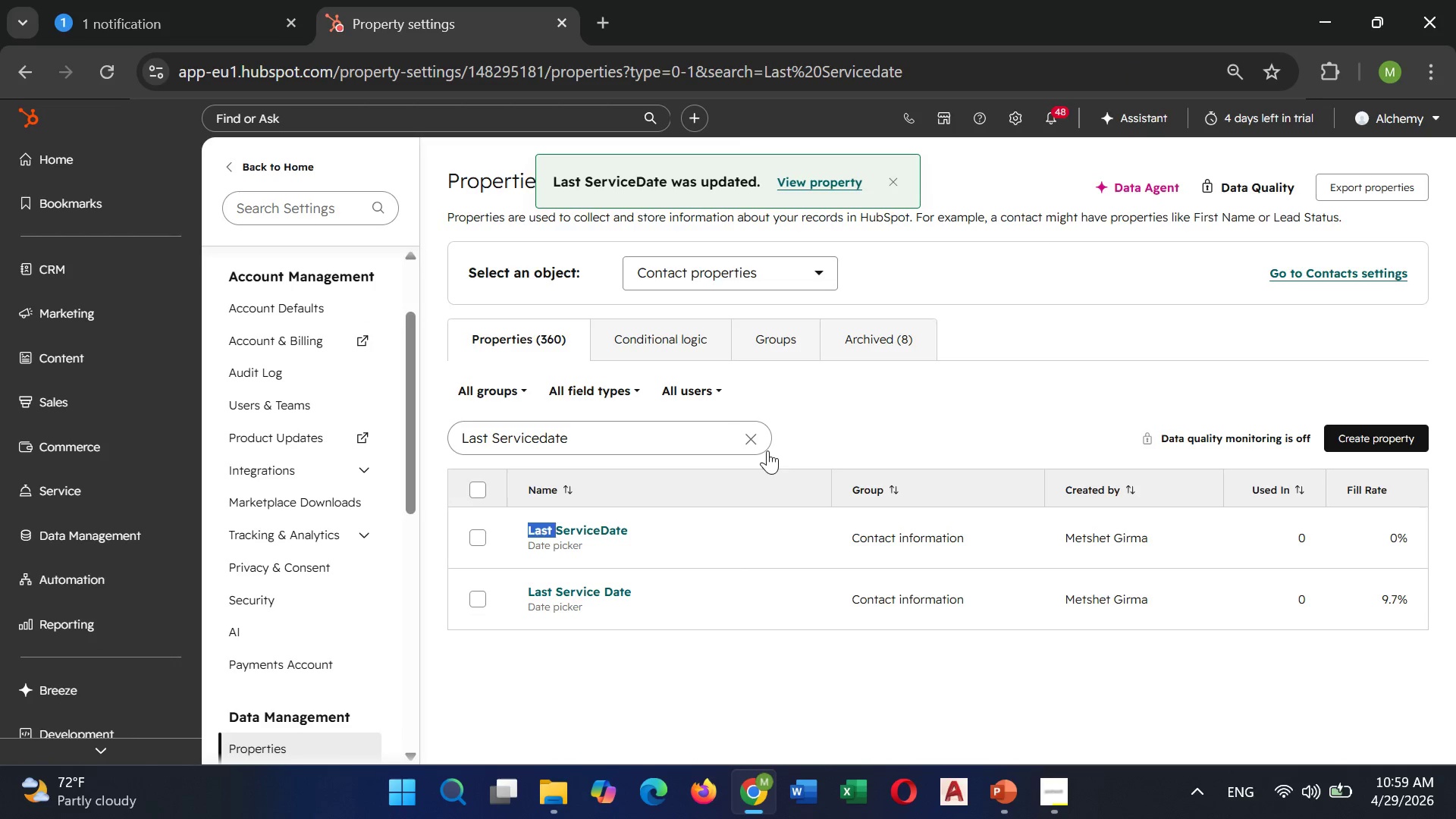 
left_click([758, 440])
 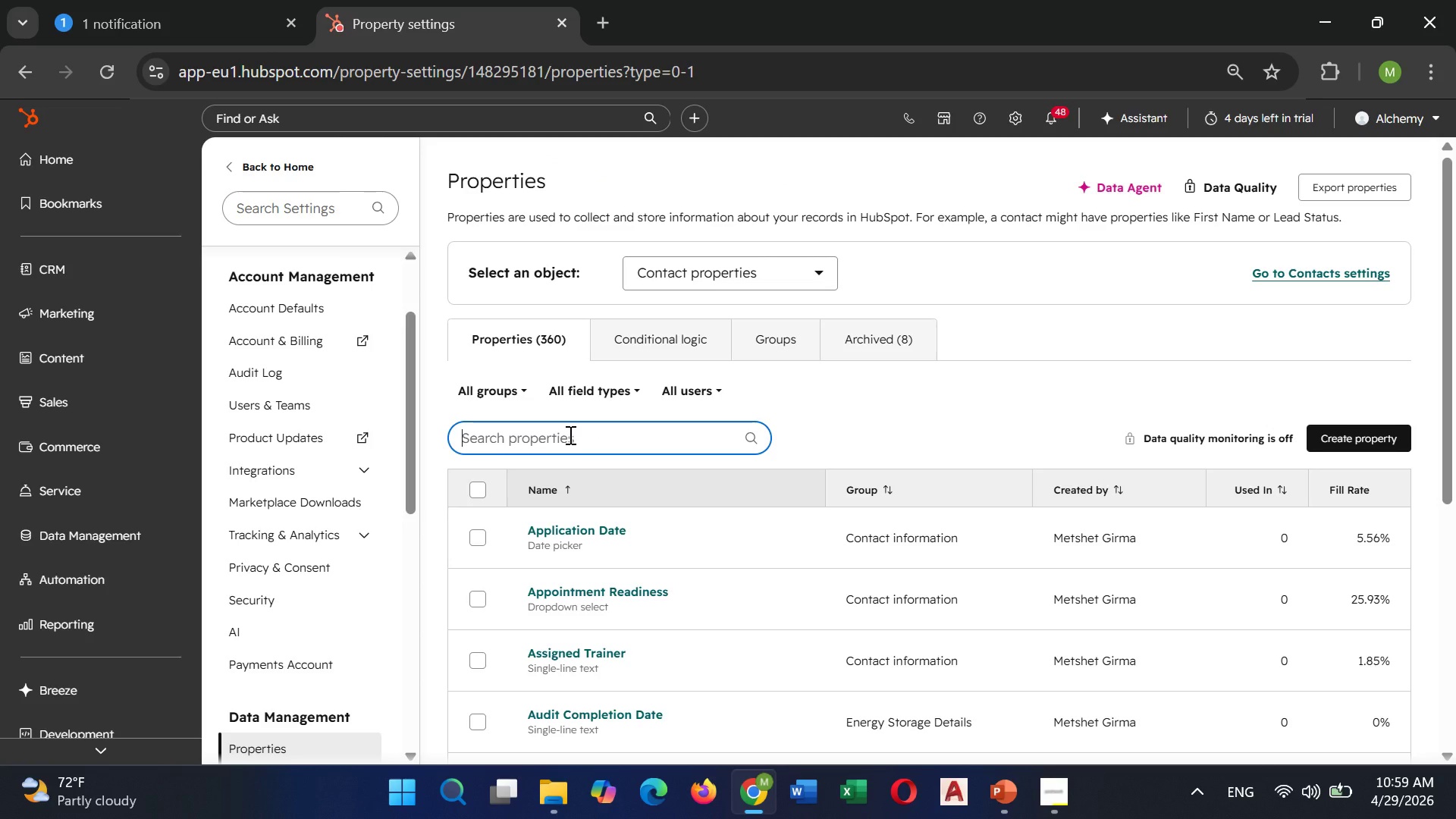 
type(last)
 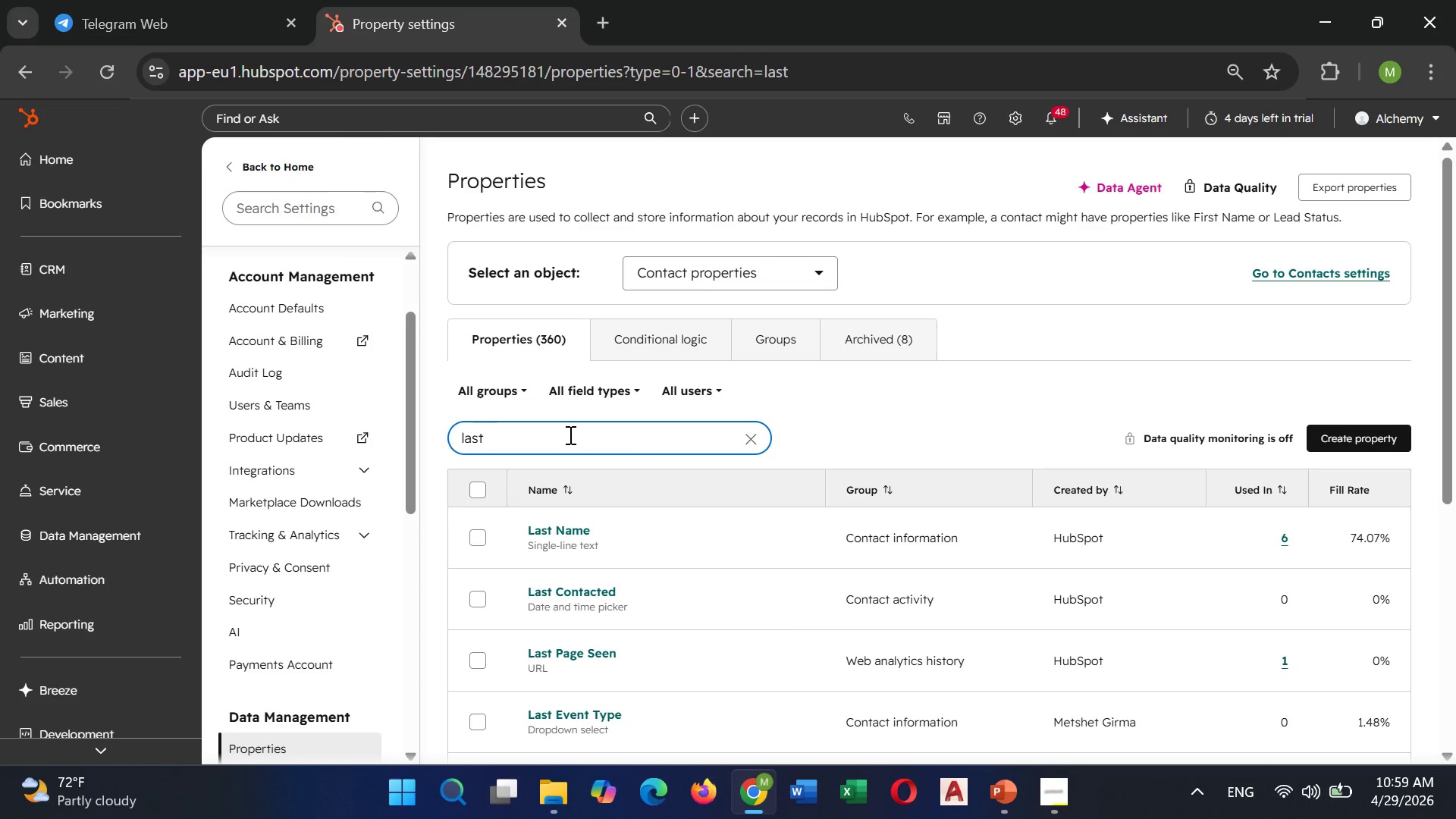 
key(ArrowLeft)
 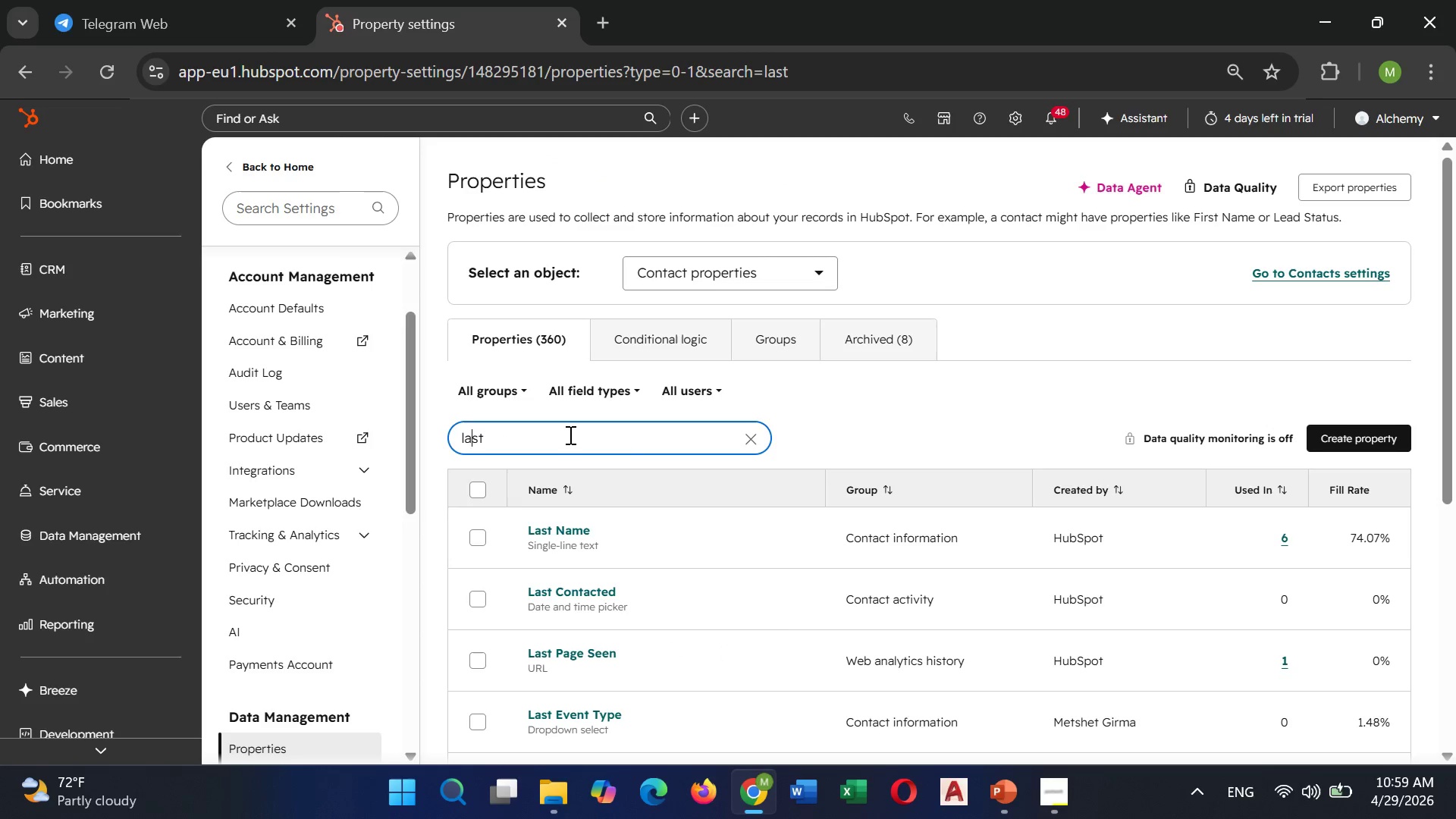 
key(ArrowLeft)
 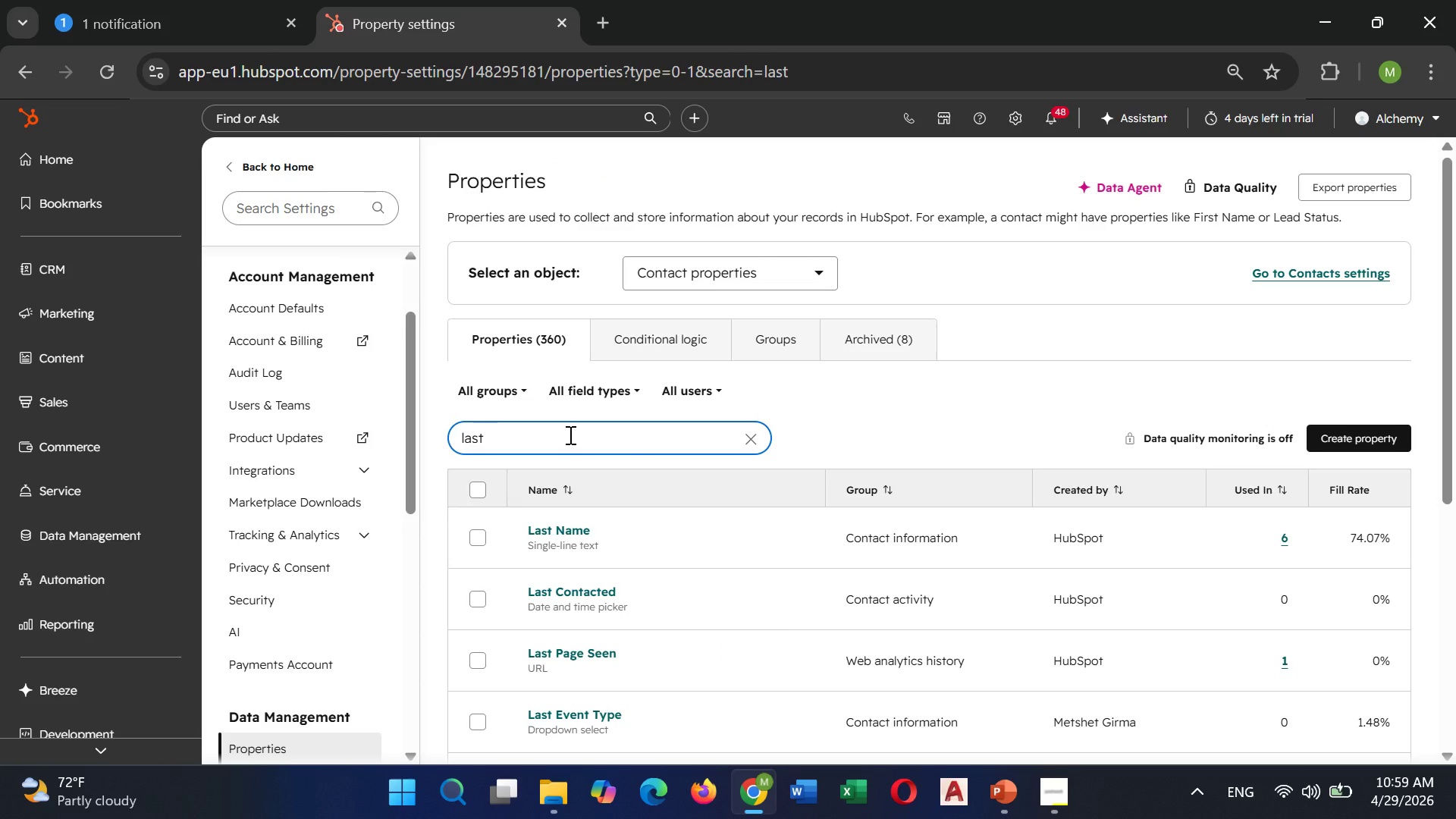 
key(ArrowLeft)
 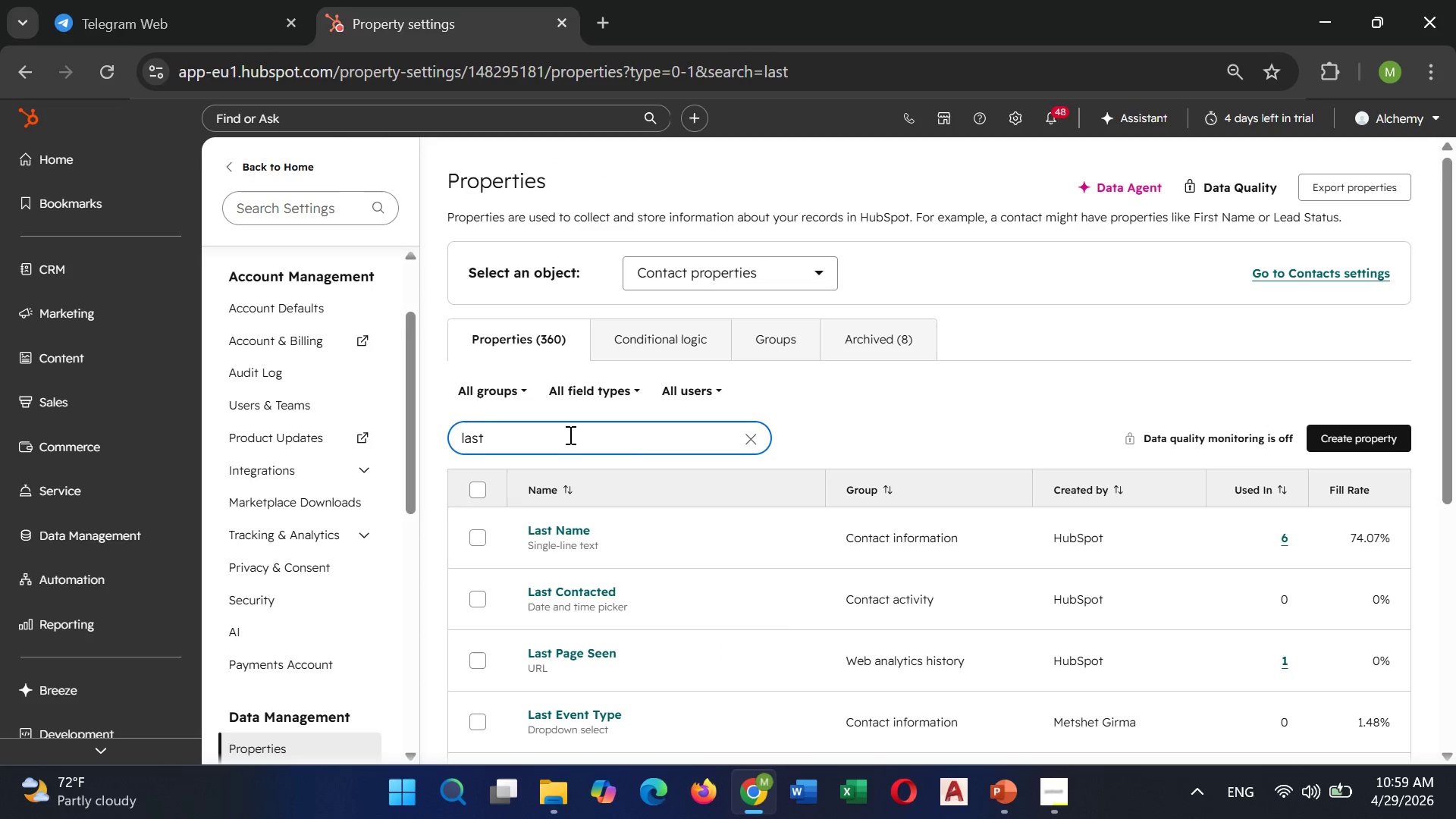 
key(Backspace)
 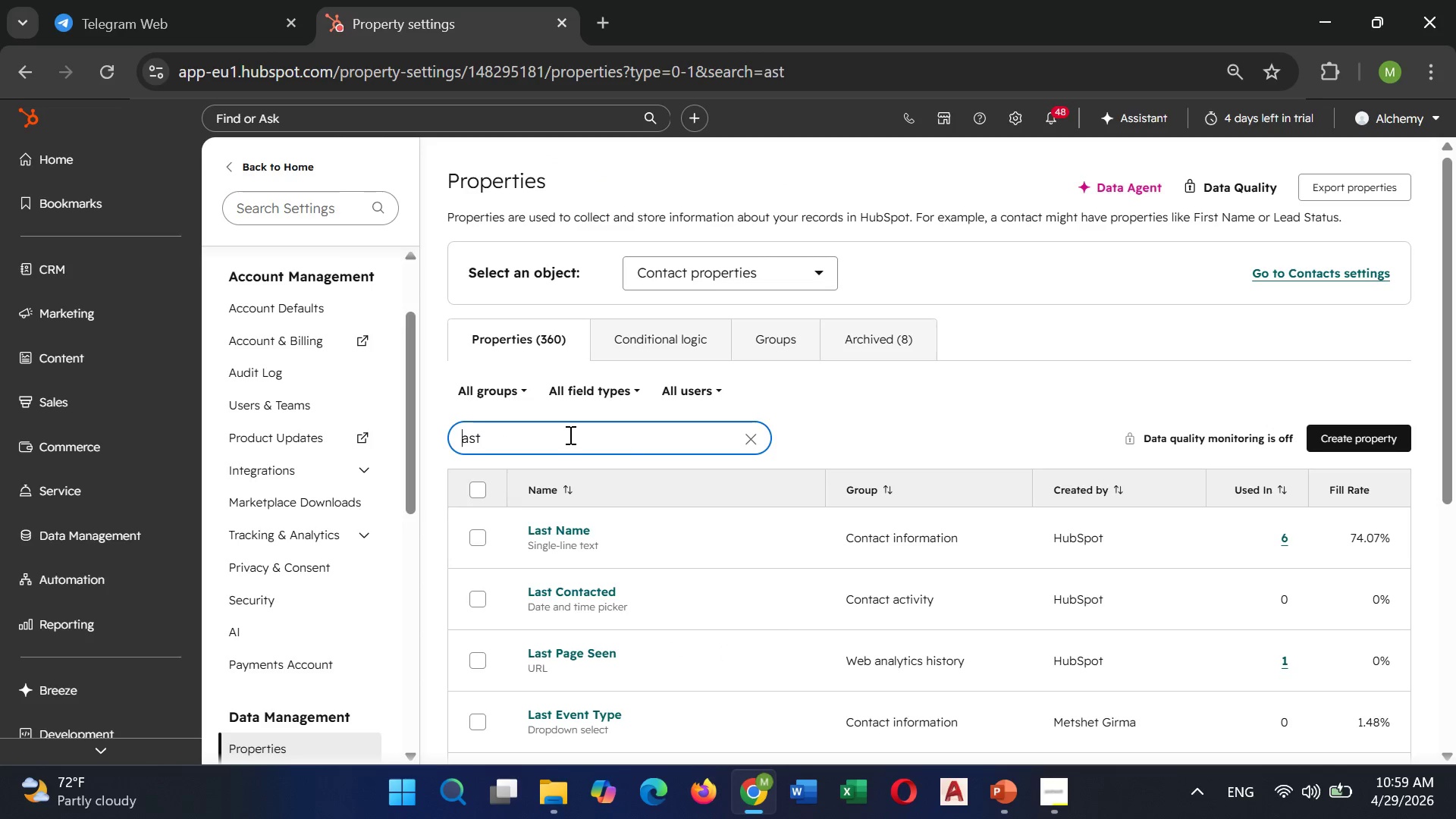 
key(Shift+L)
 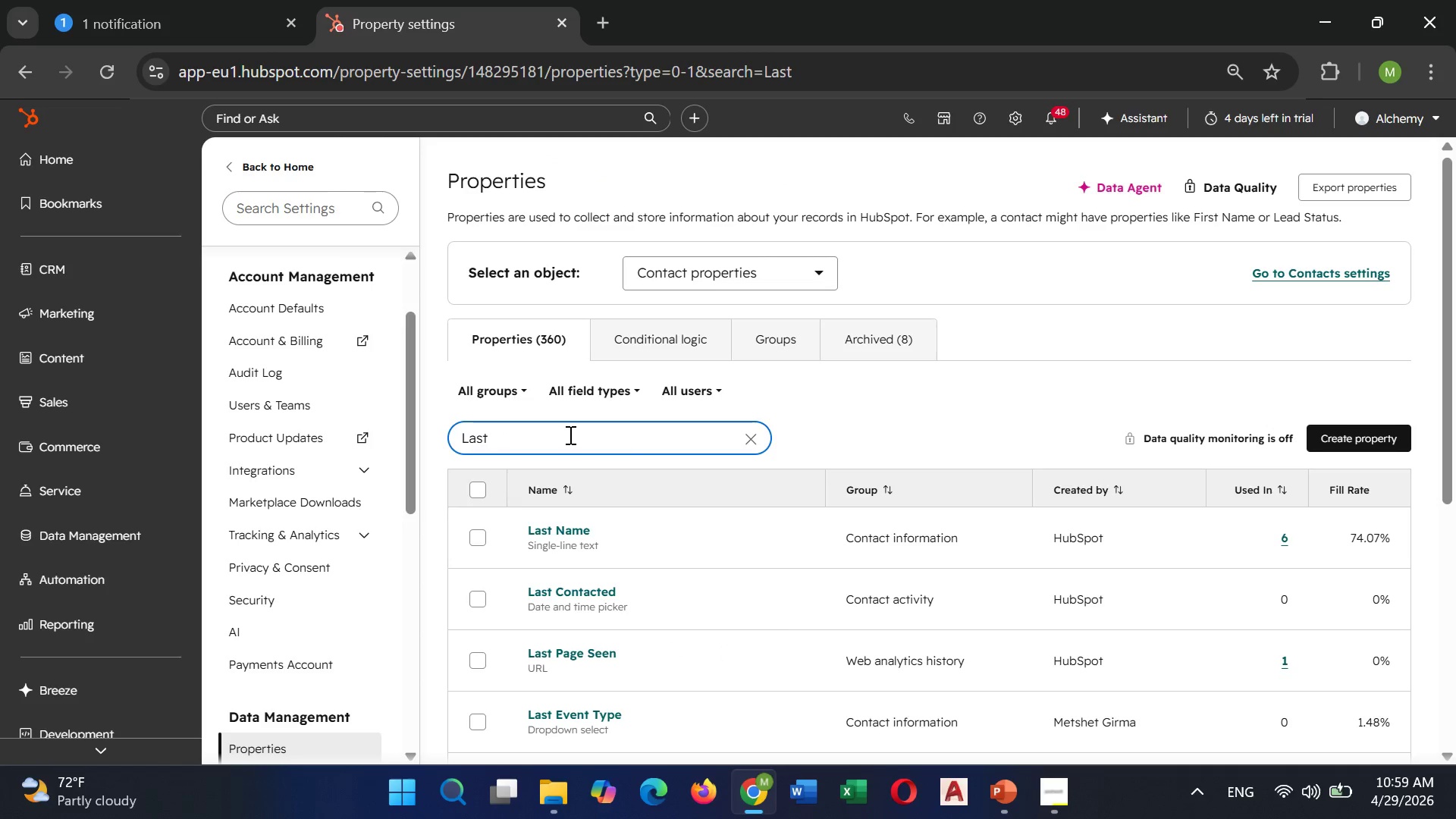 
key(ArrowRight)
 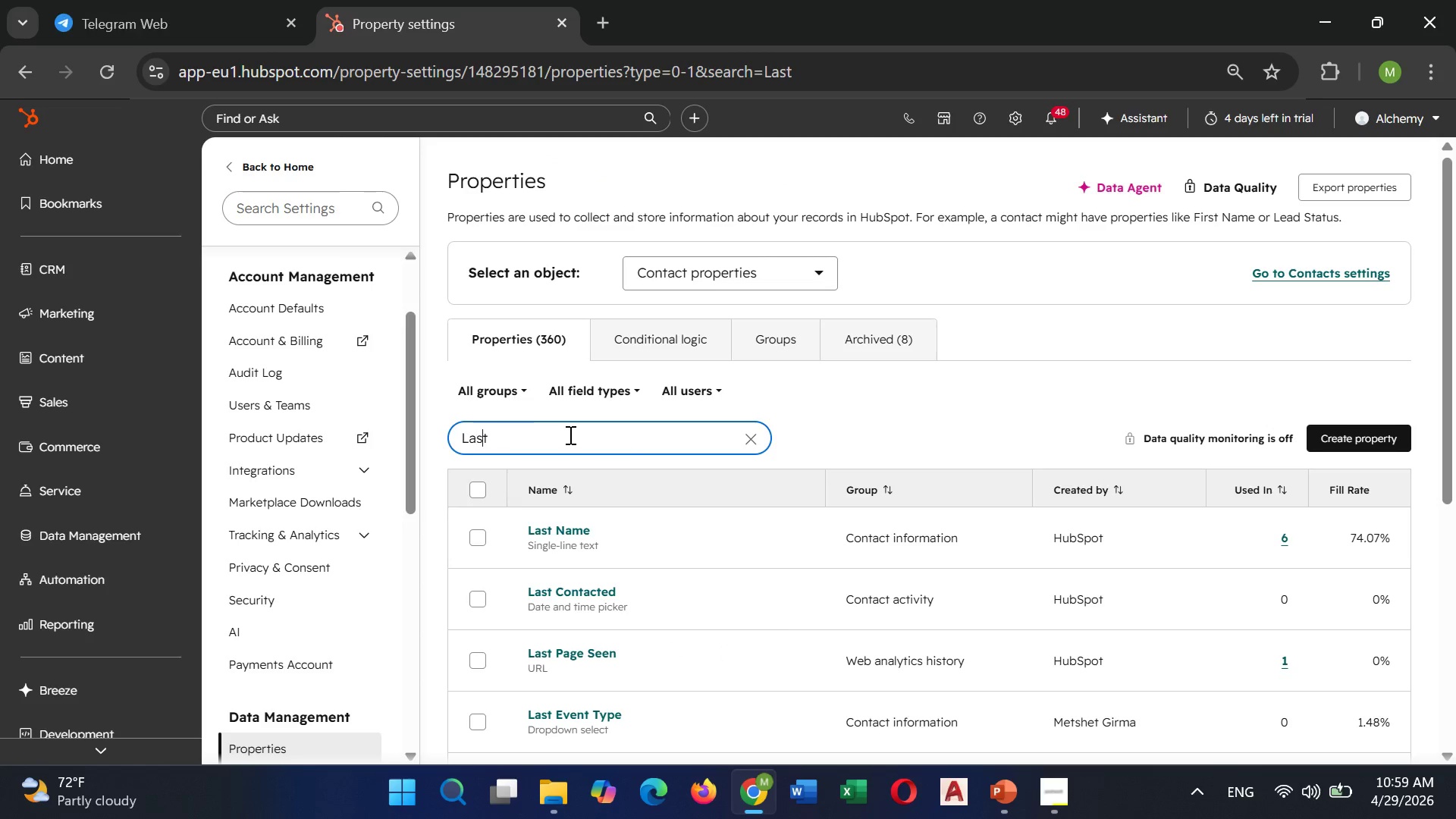 
key(ArrowRight)
 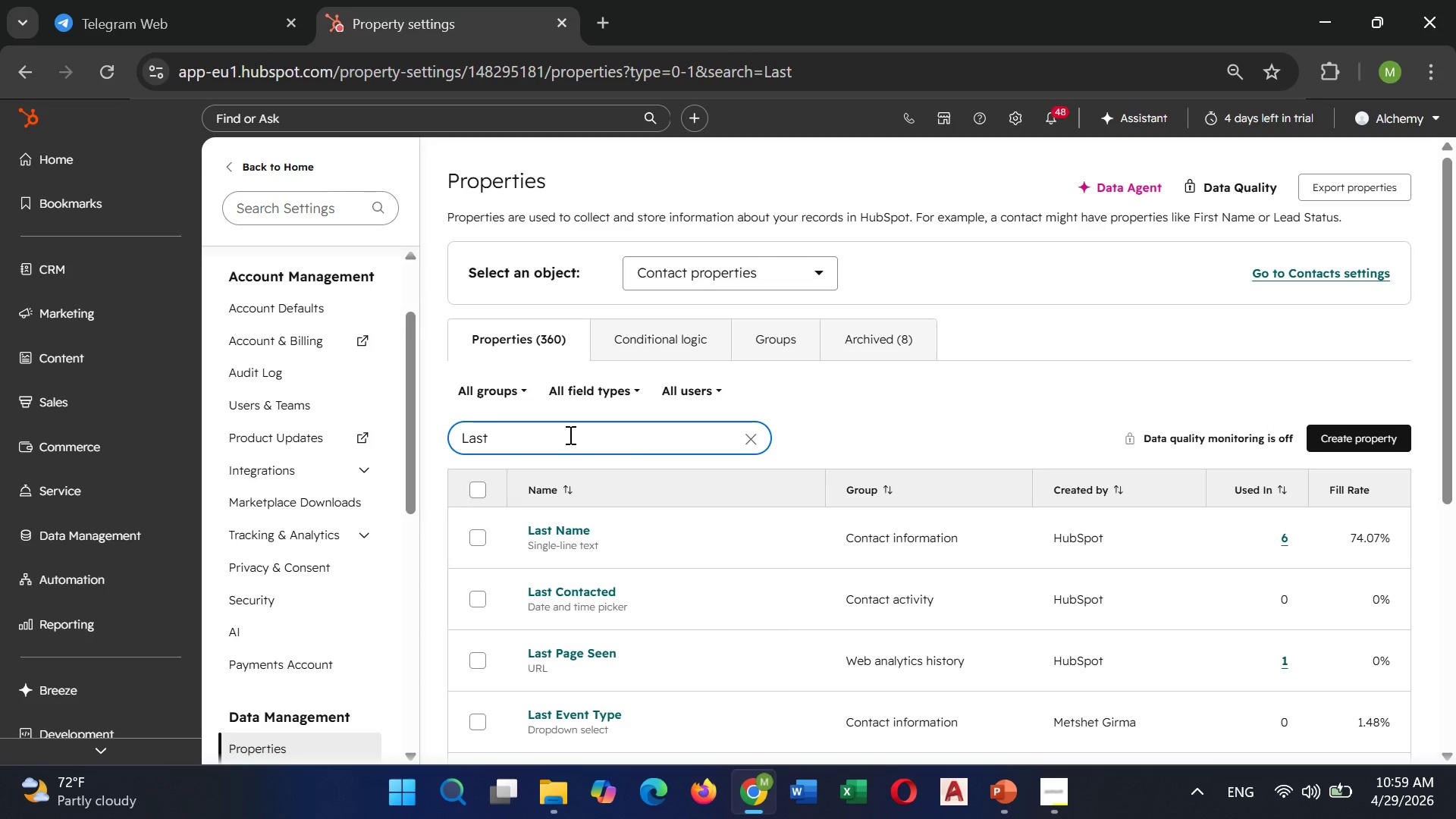 
key(ArrowRight)
 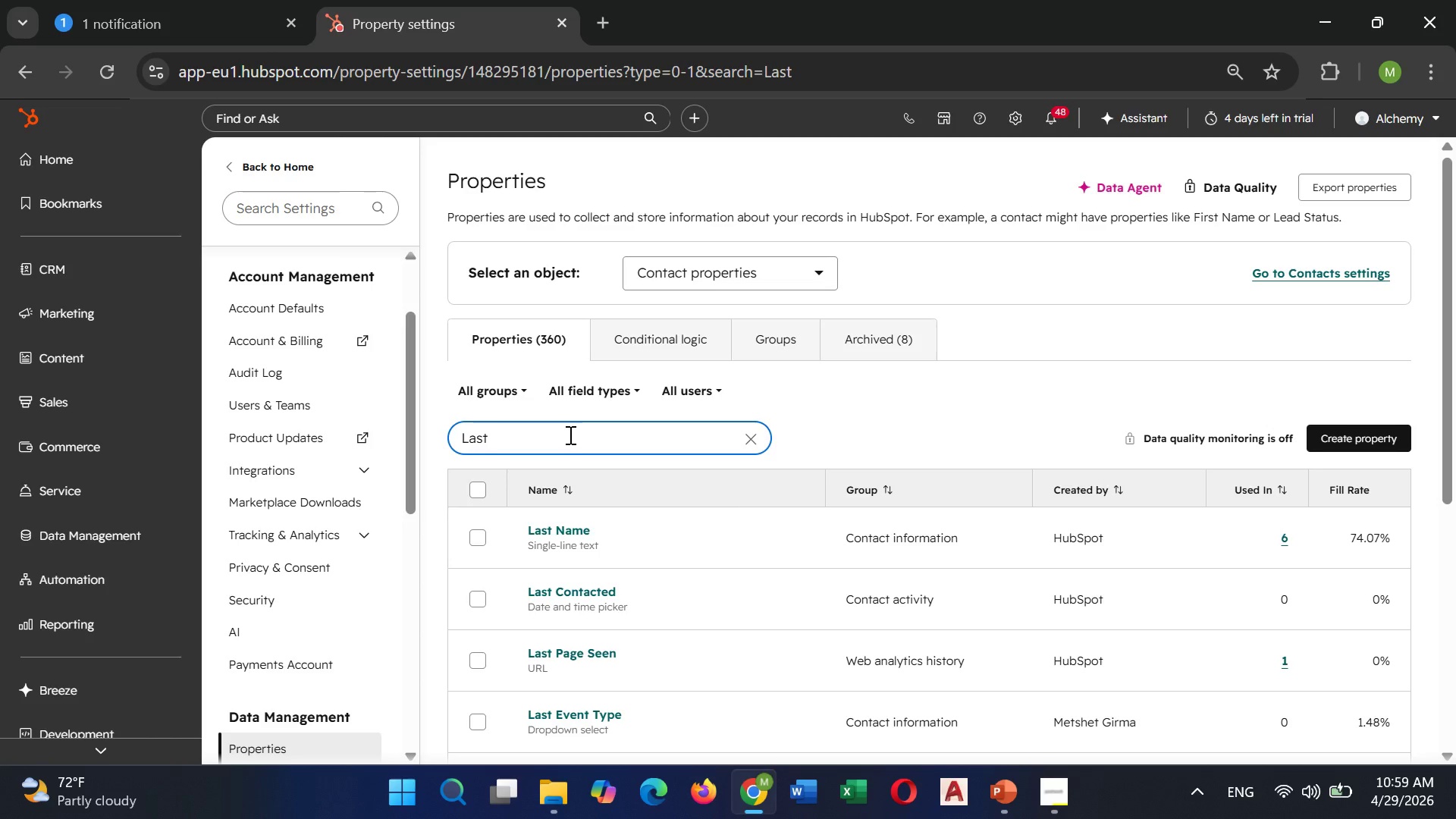 
type( ser)
 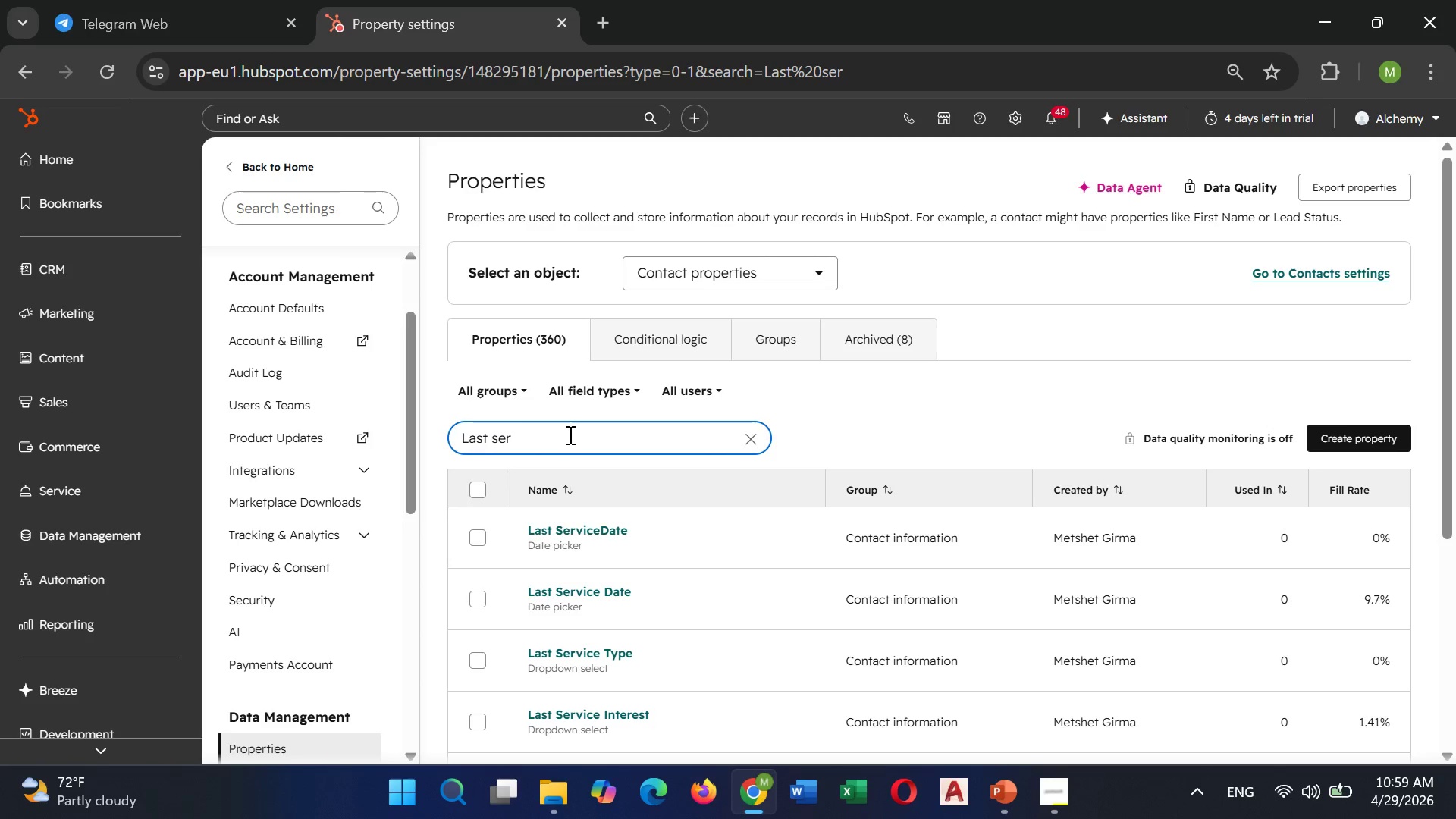 
wait(5.34)
 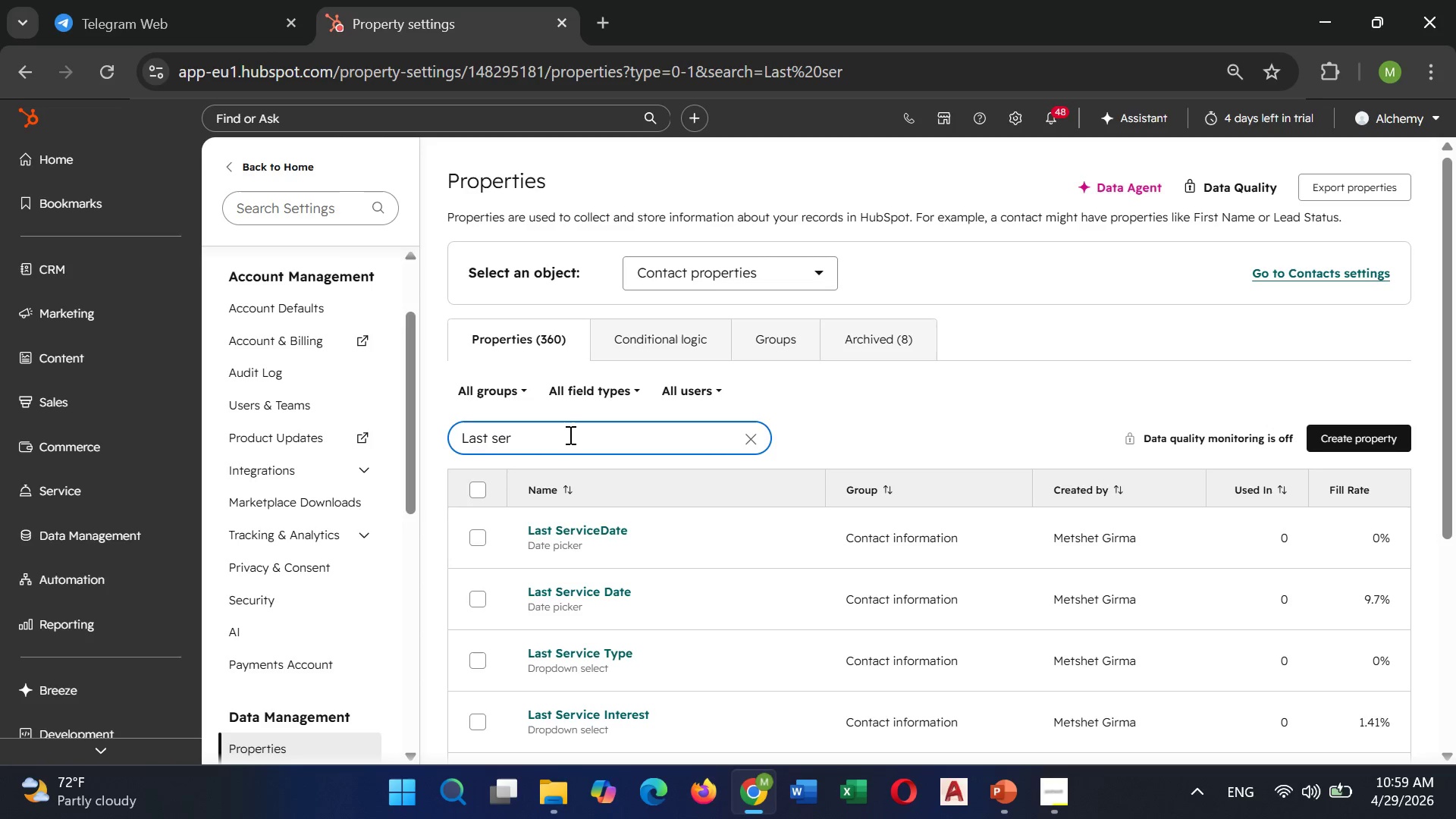 
double_click([595, 651])
 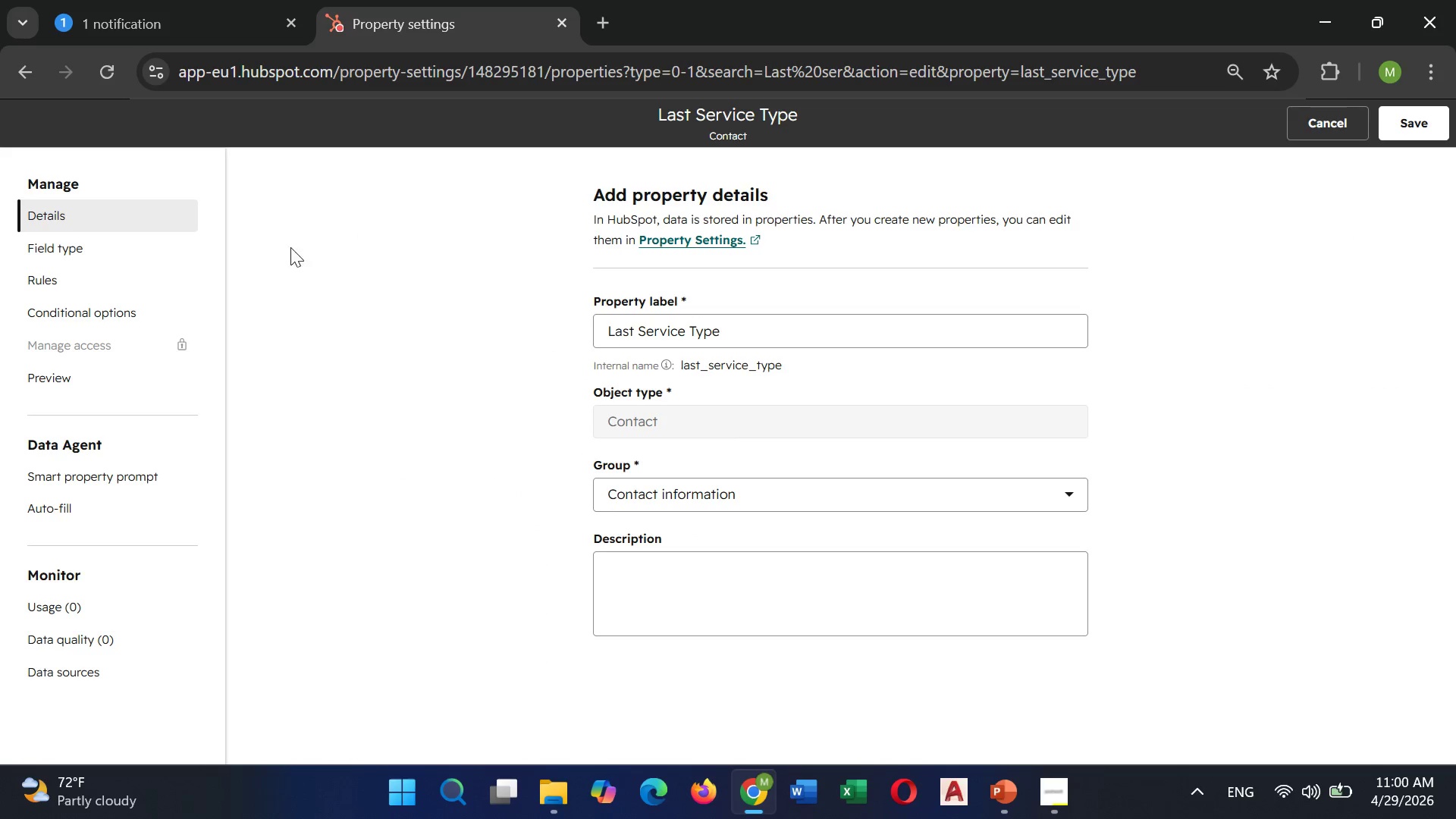 
left_click([141, 257])
 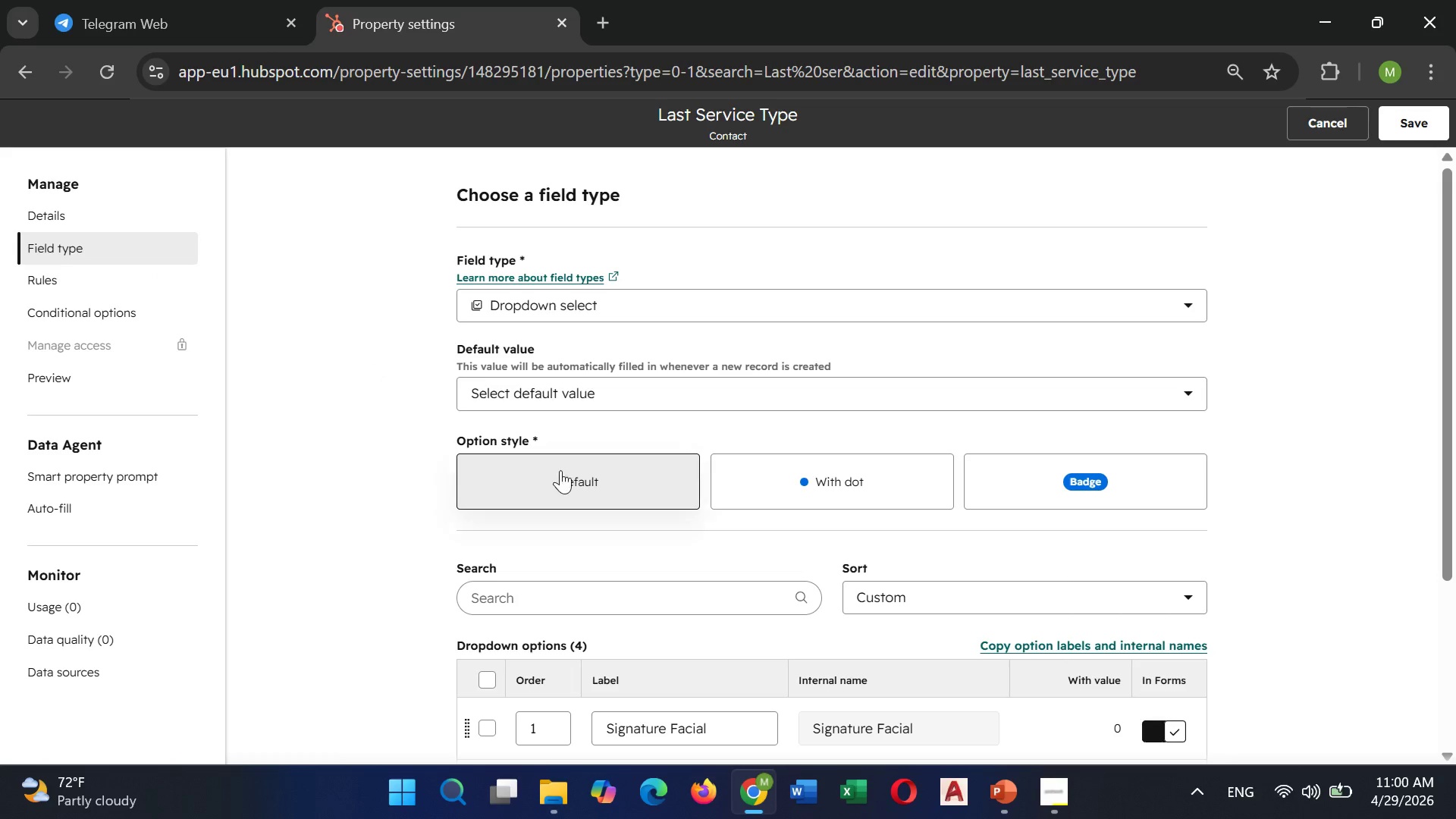 
scroll: coordinate [560, 470], scroll_direction: down, amount: 4.0
 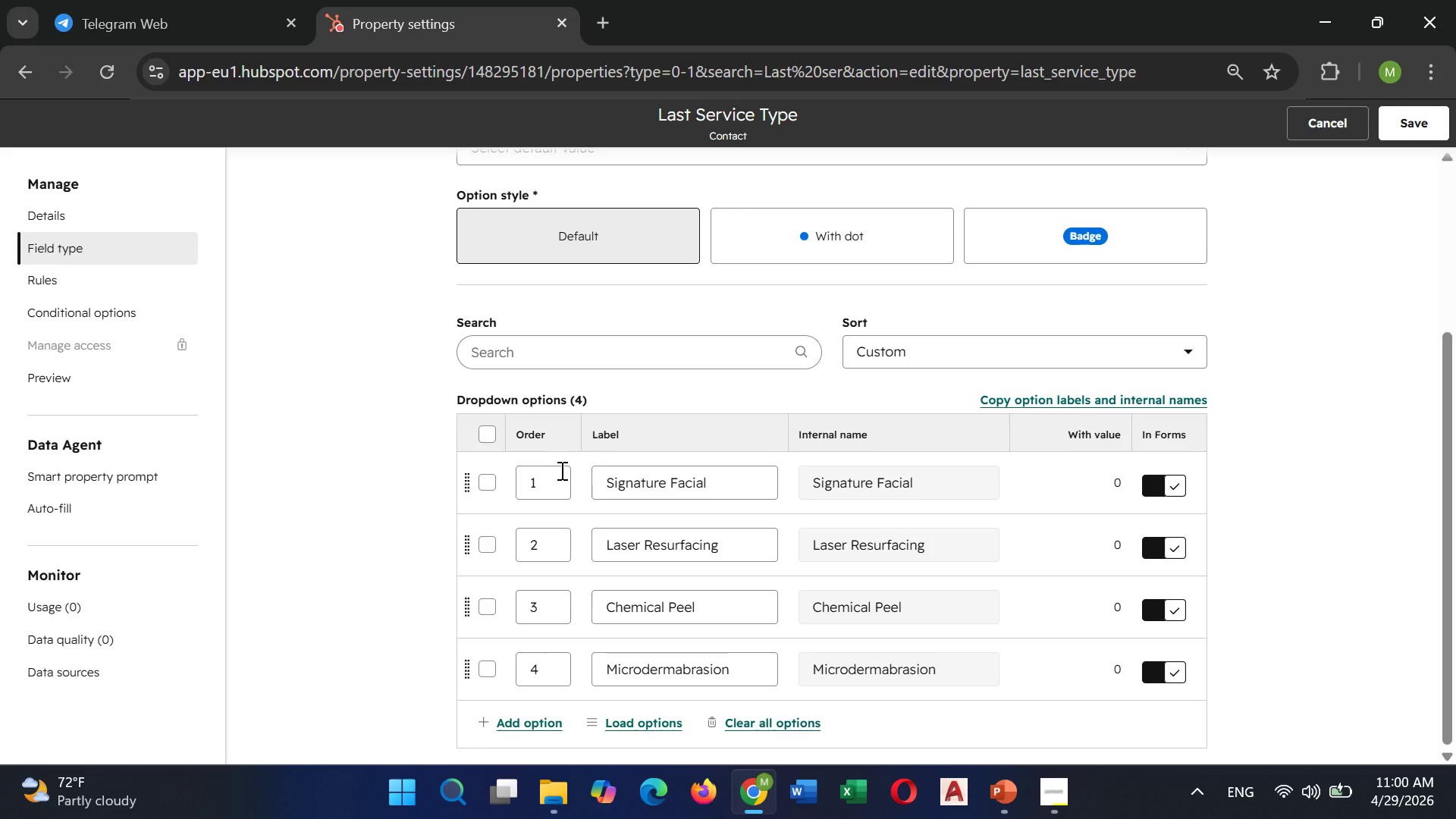 
wait(5.67)
 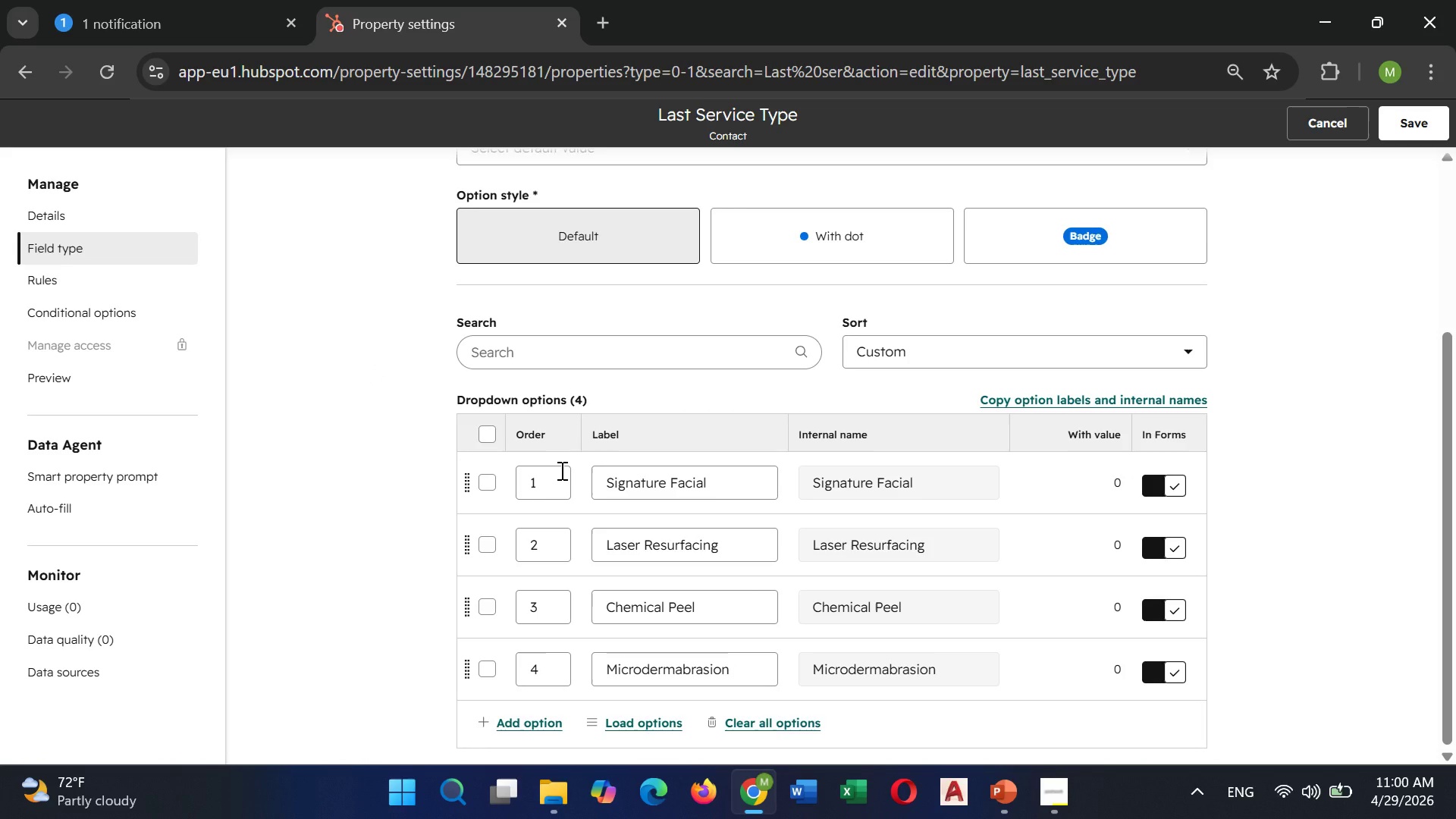 
scroll: coordinate [561, 472], scroll_direction: up, amount: 5.0
 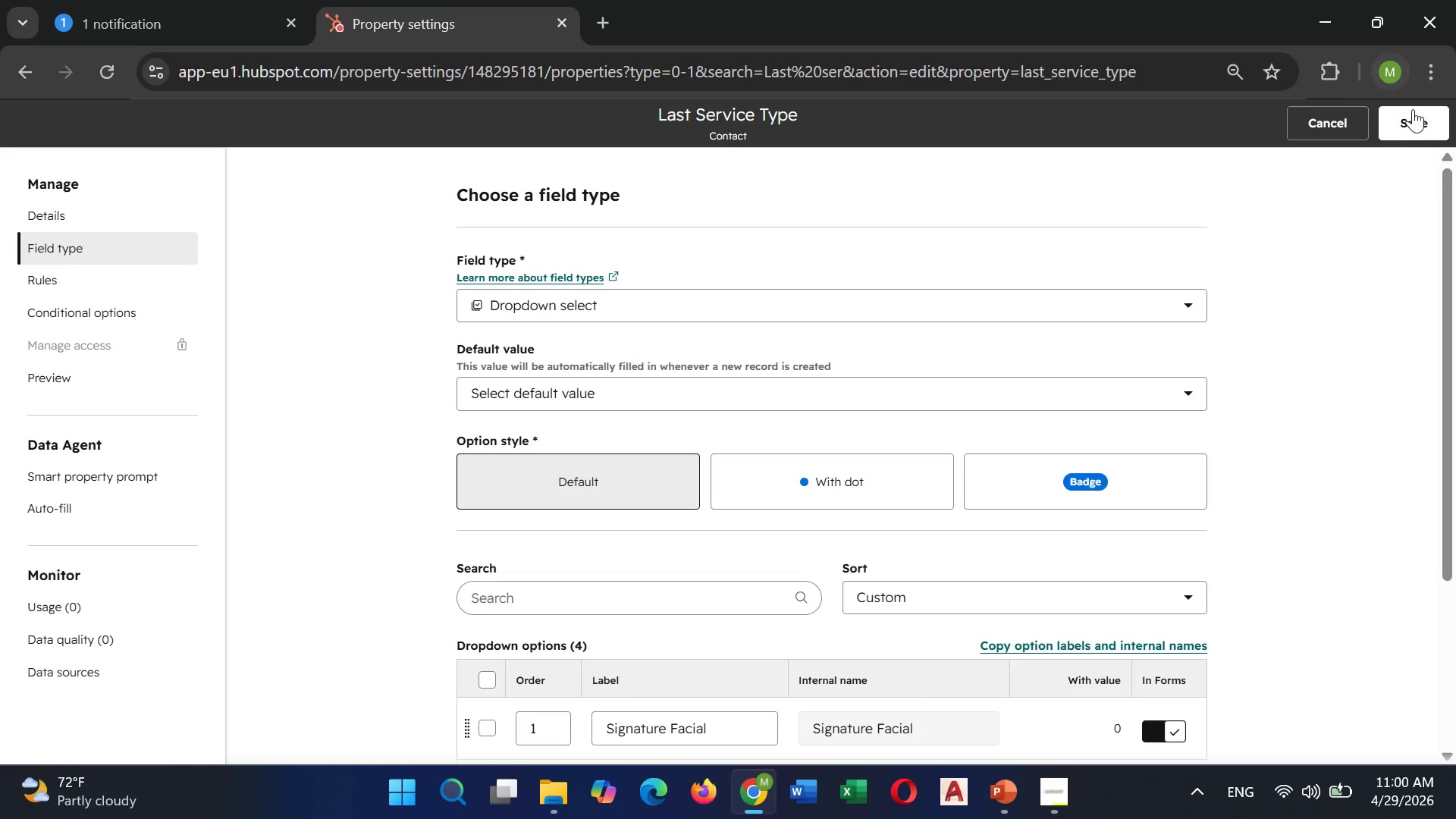 
left_click([1414, 113])
 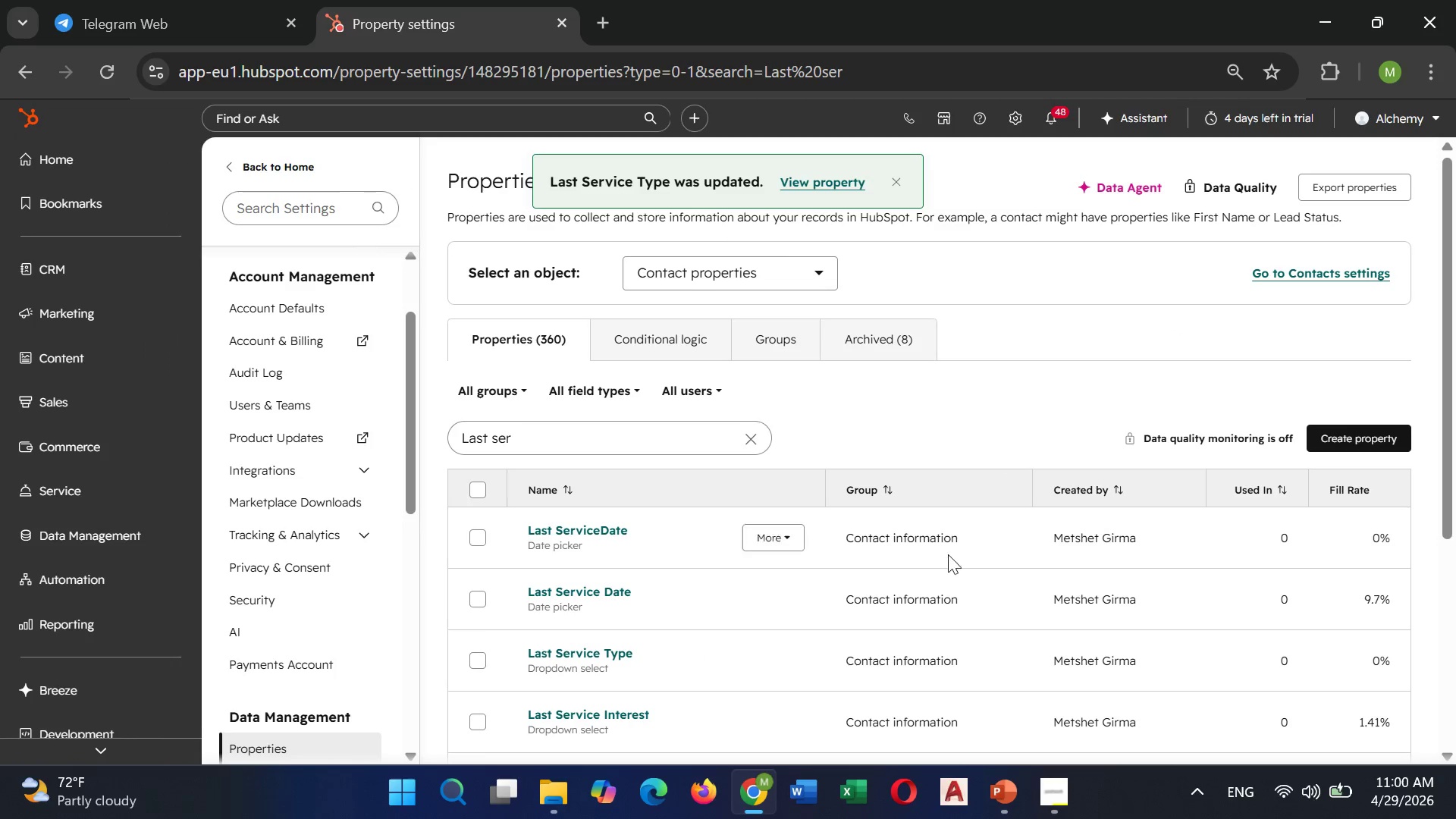 
wait(5.09)
 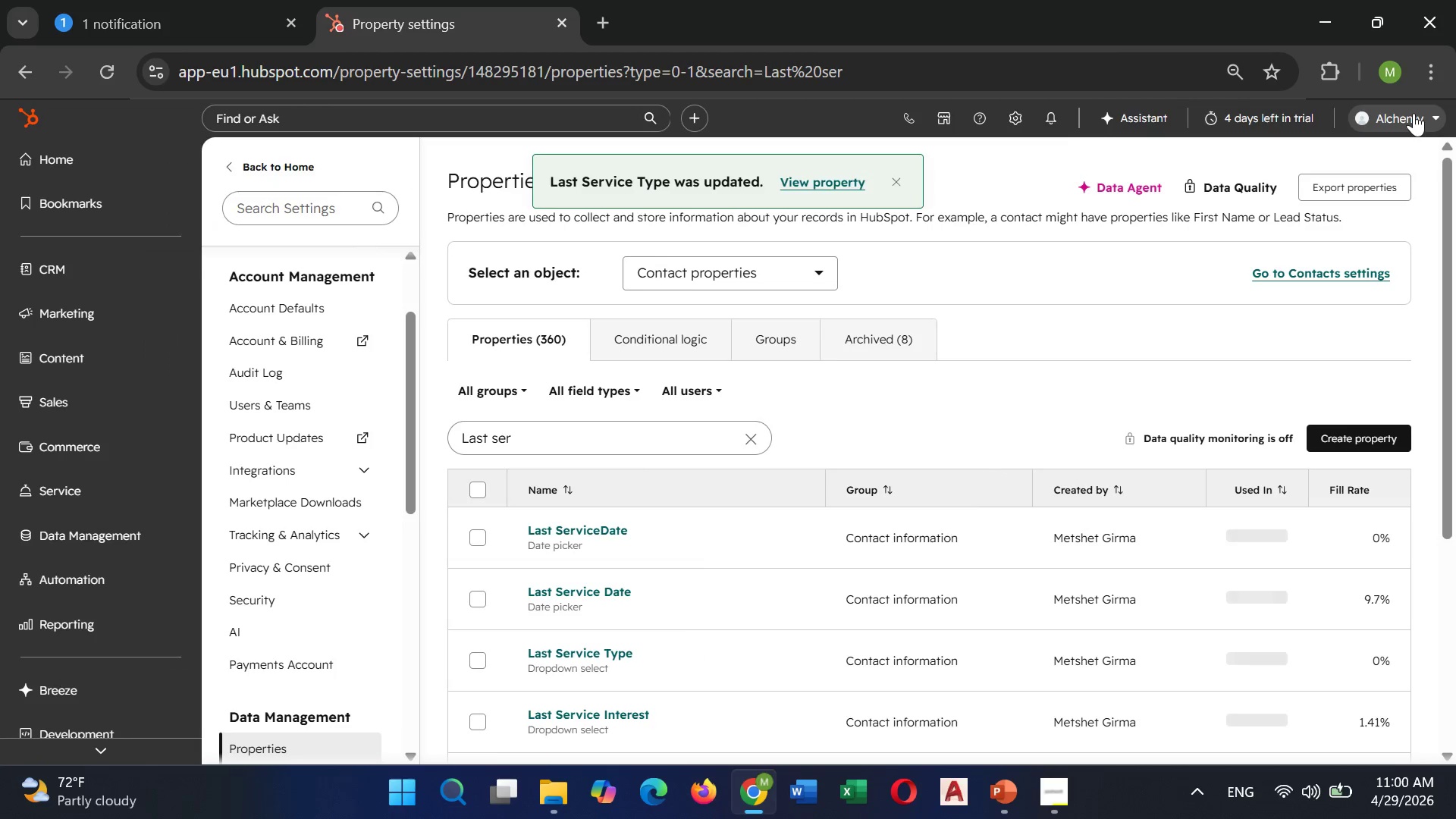 
left_click([747, 441])
 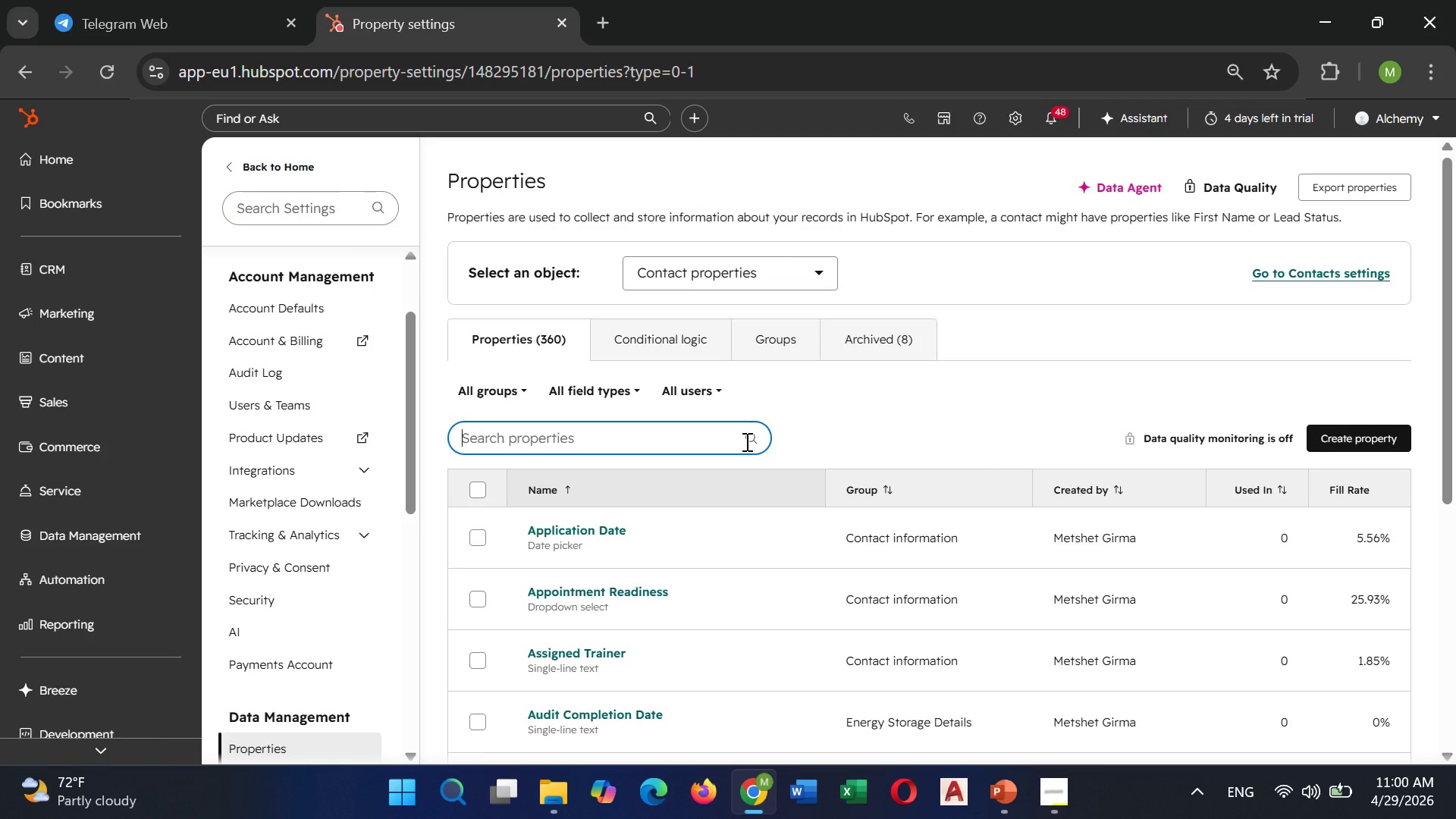 
type(Skin Co)
 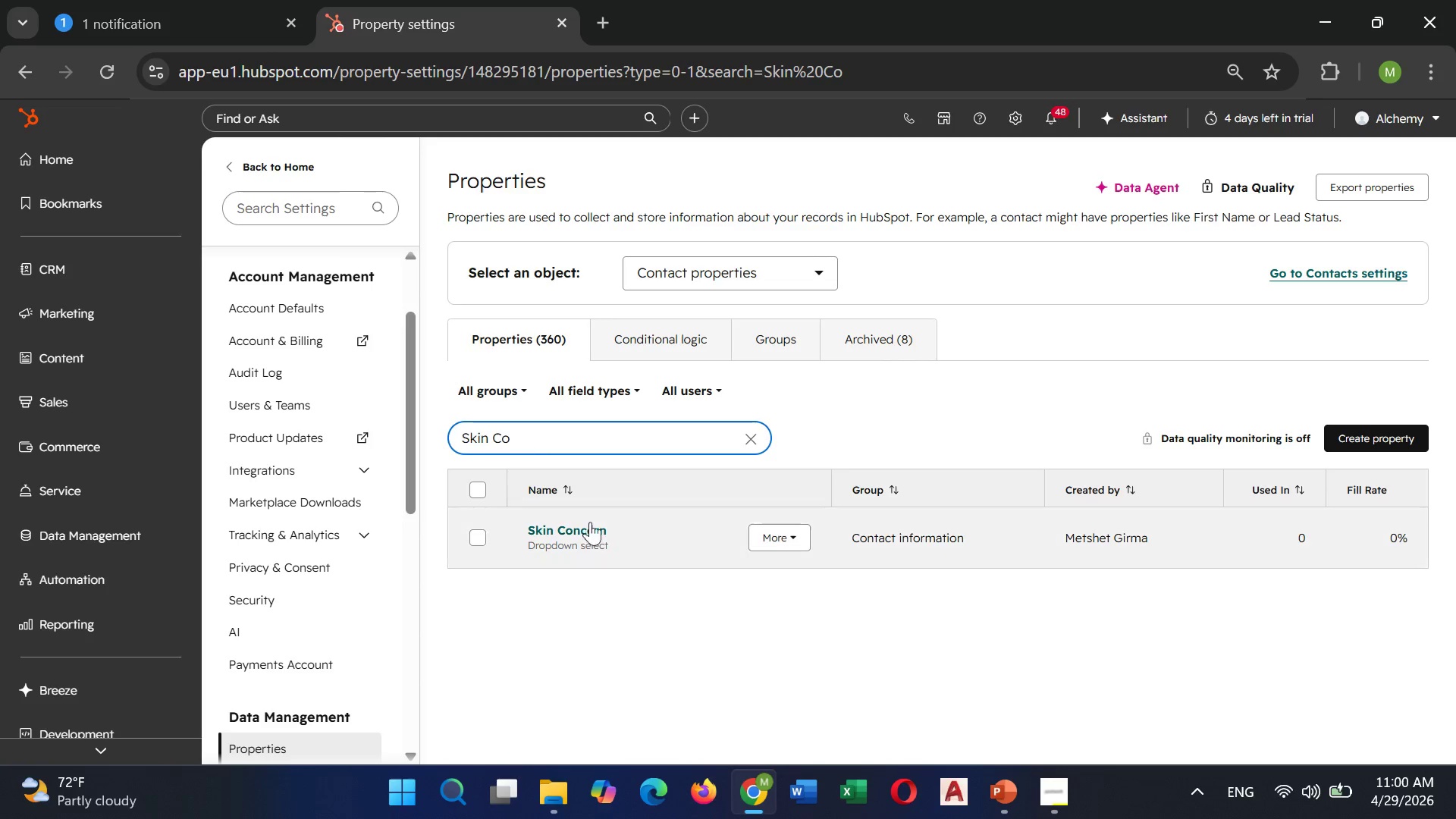 
double_click([591, 520])
 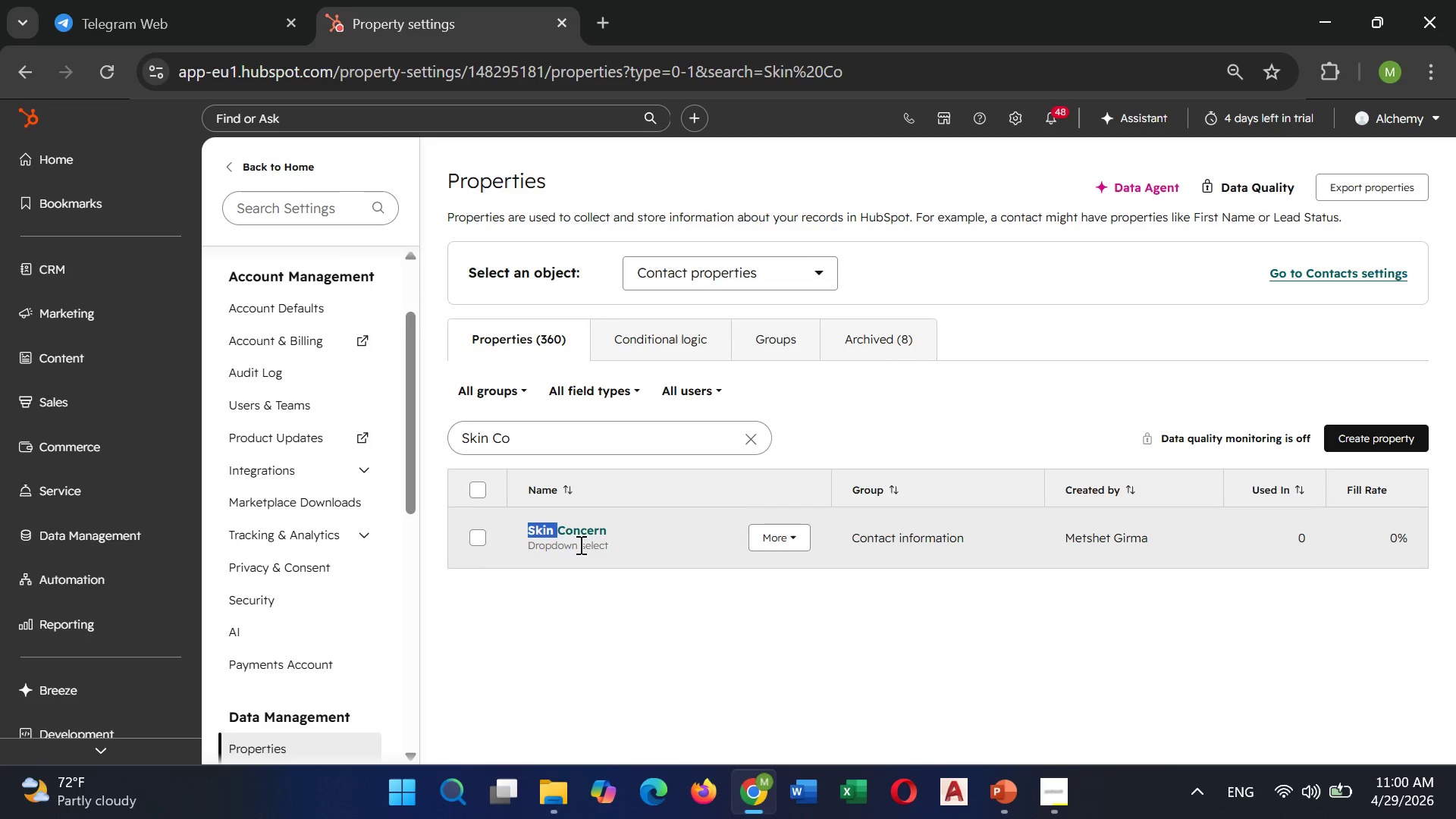 
left_click([579, 544])
 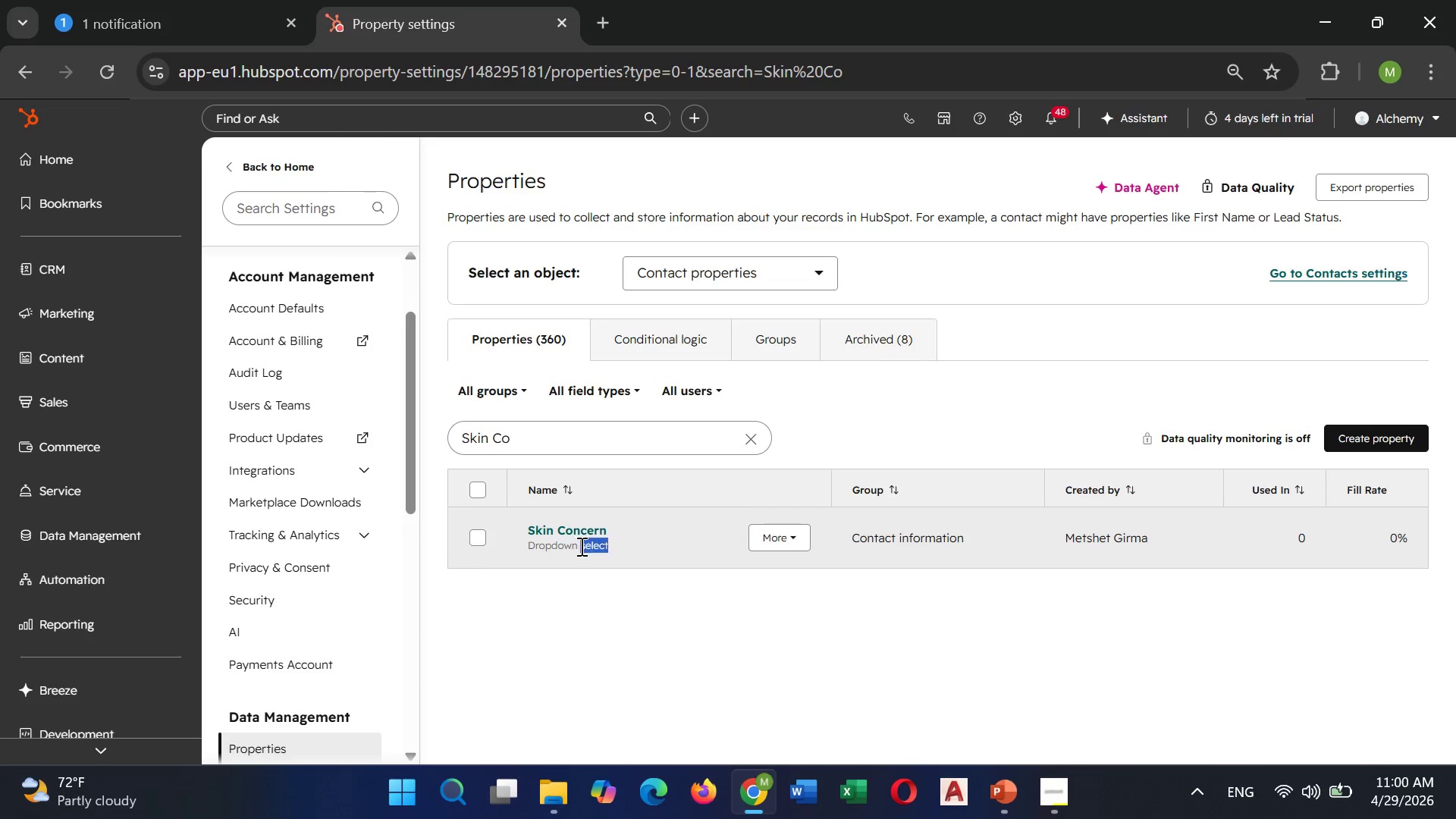 
left_click_drag(start_coordinate=[579, 544], to_coordinate=[578, 554])
 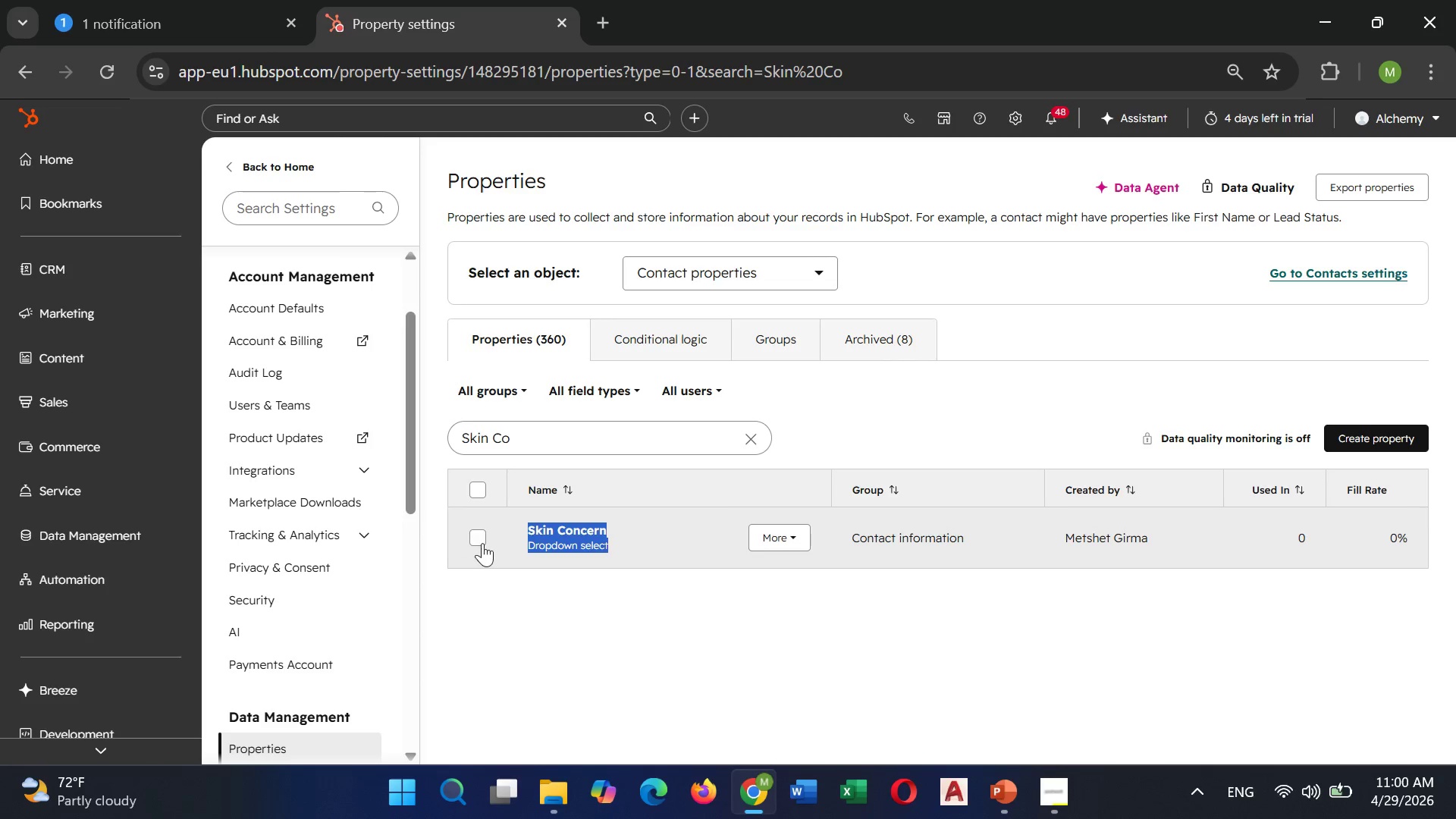 
double_click([482, 543])
 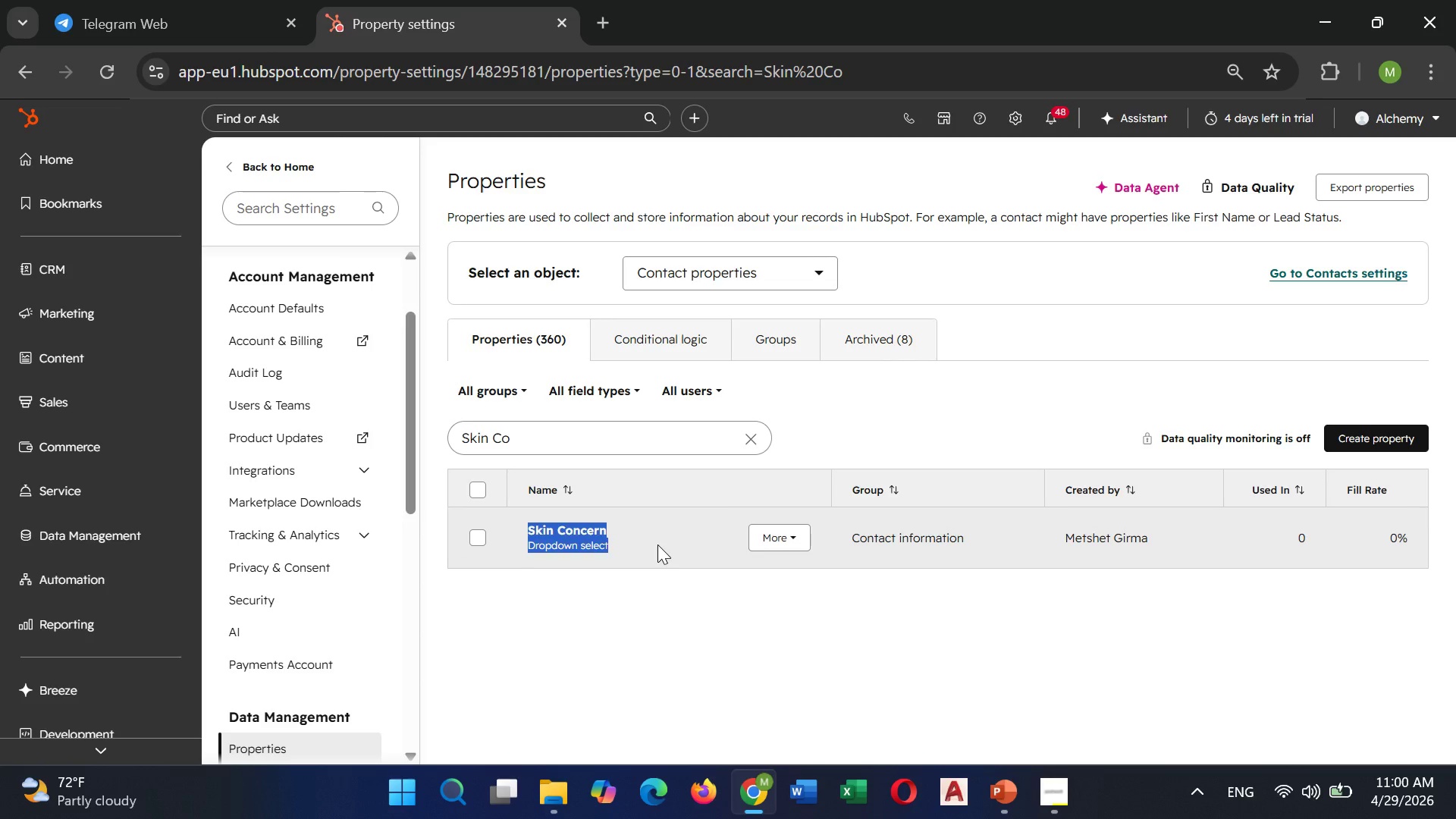 
double_click([657, 544])
 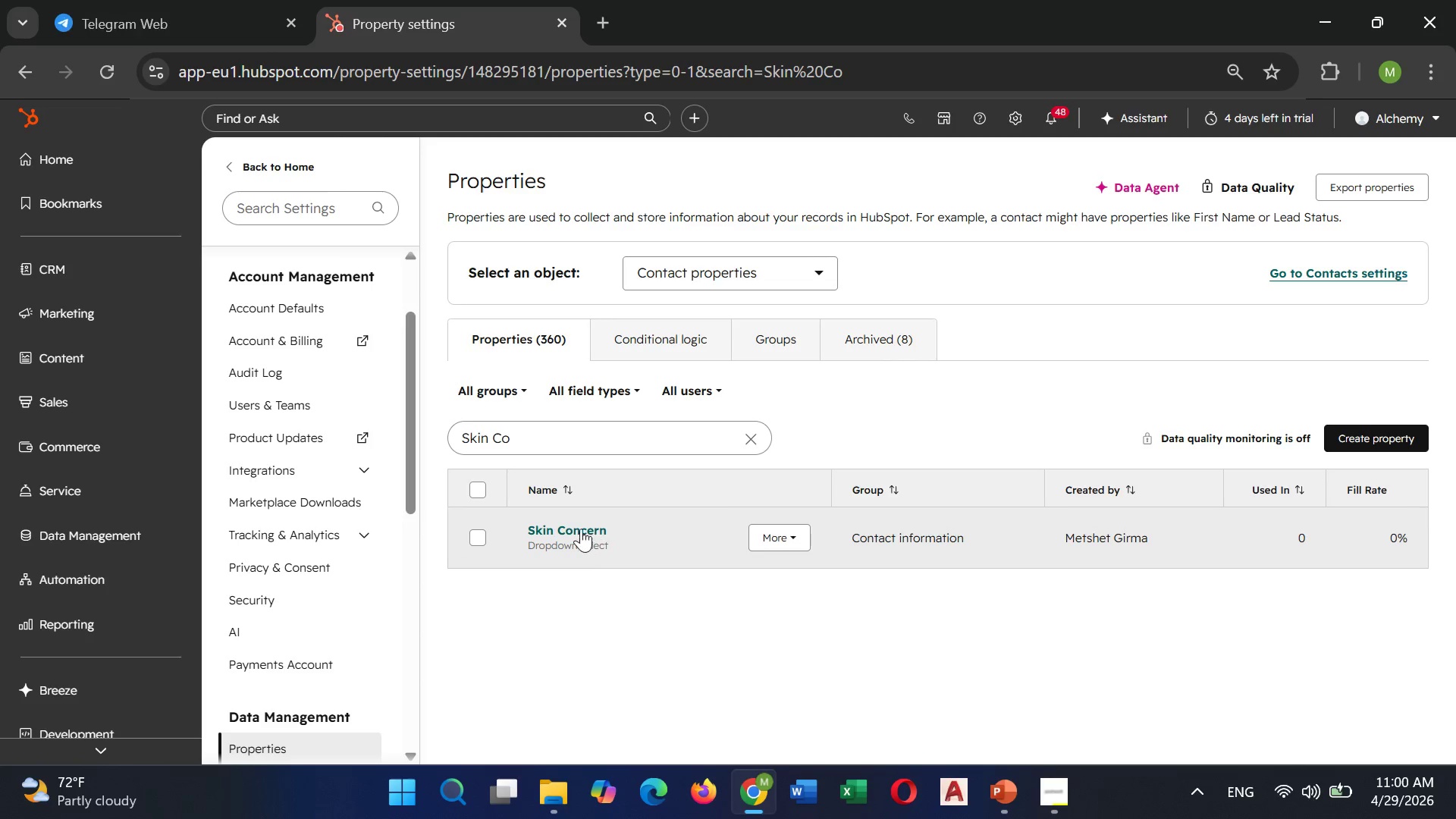 
left_click([579, 529])
 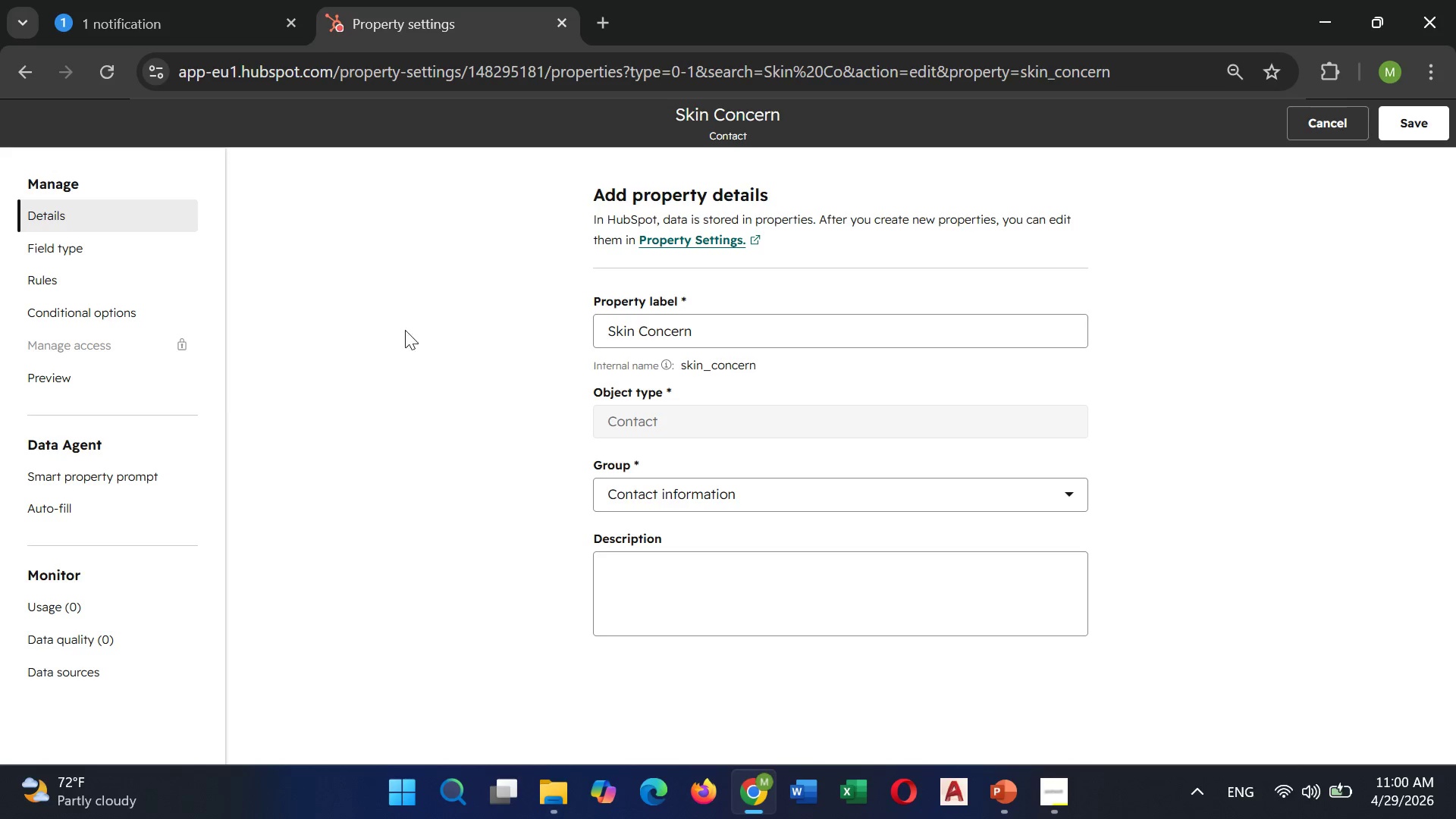 
left_click([50, 243])
 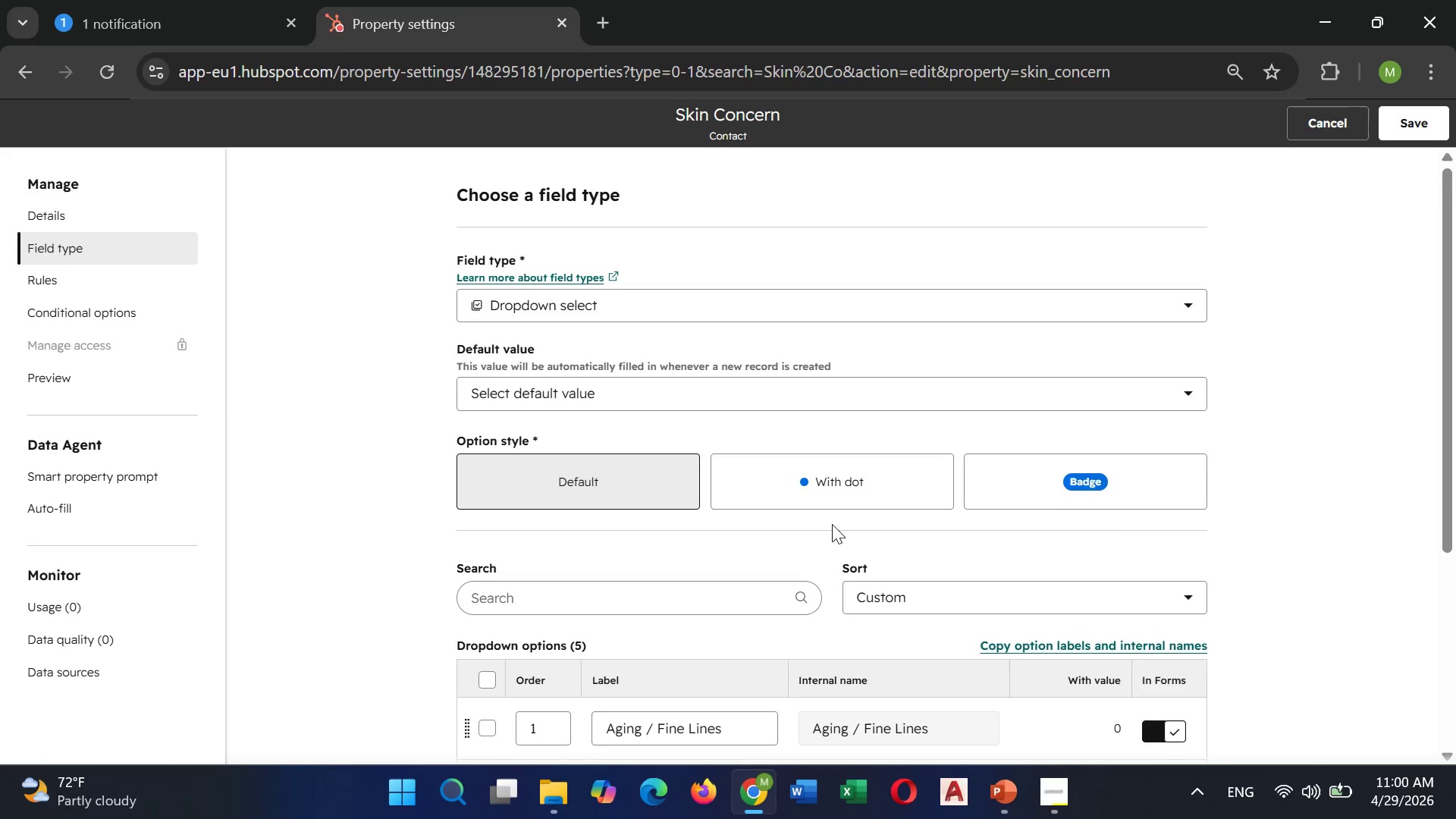 
scroll: coordinate [832, 524], scroll_direction: down, amount: 5.0
 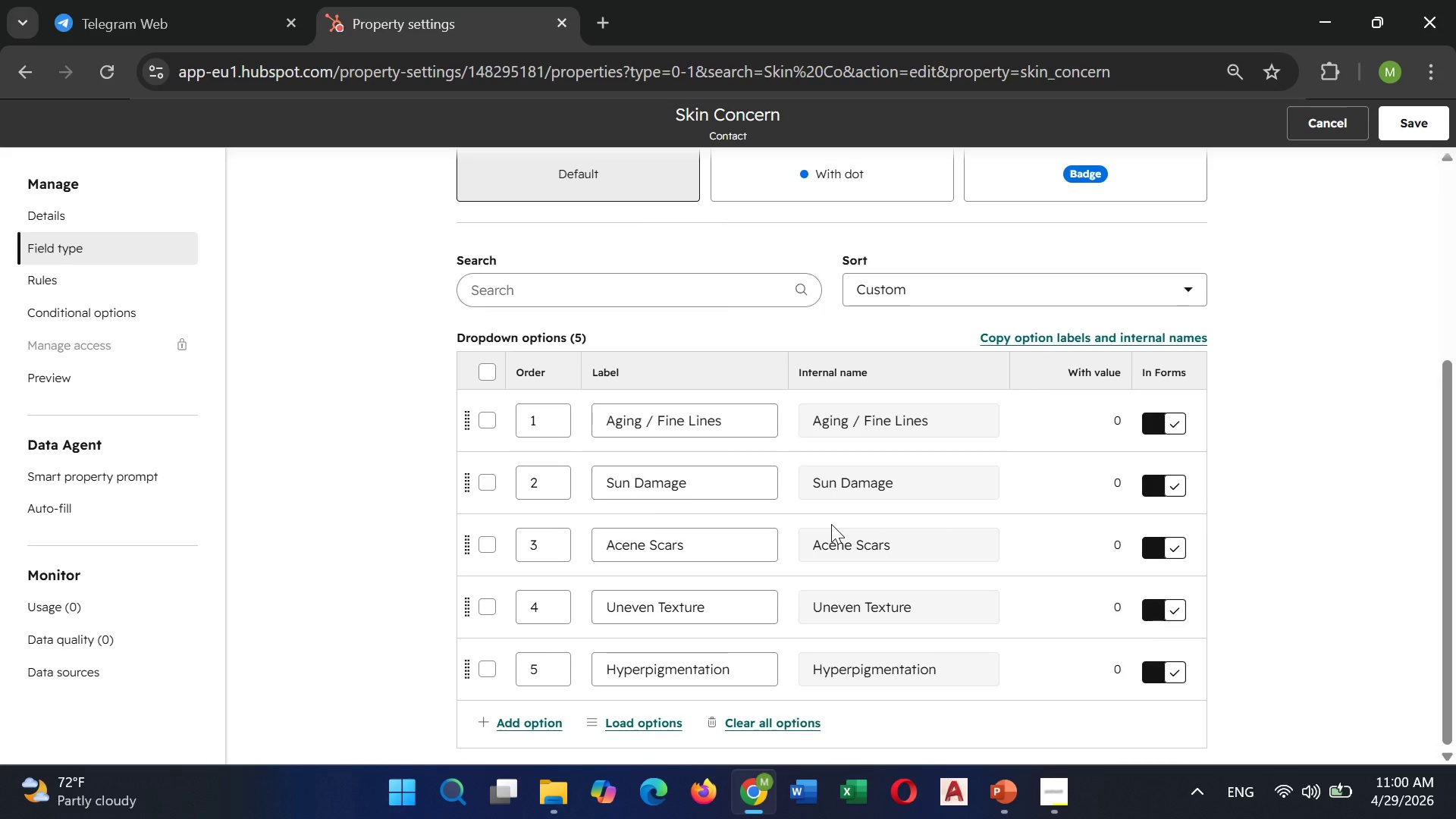 
scroll: coordinate [831, 524], scroll_direction: up, amount: 2.0
 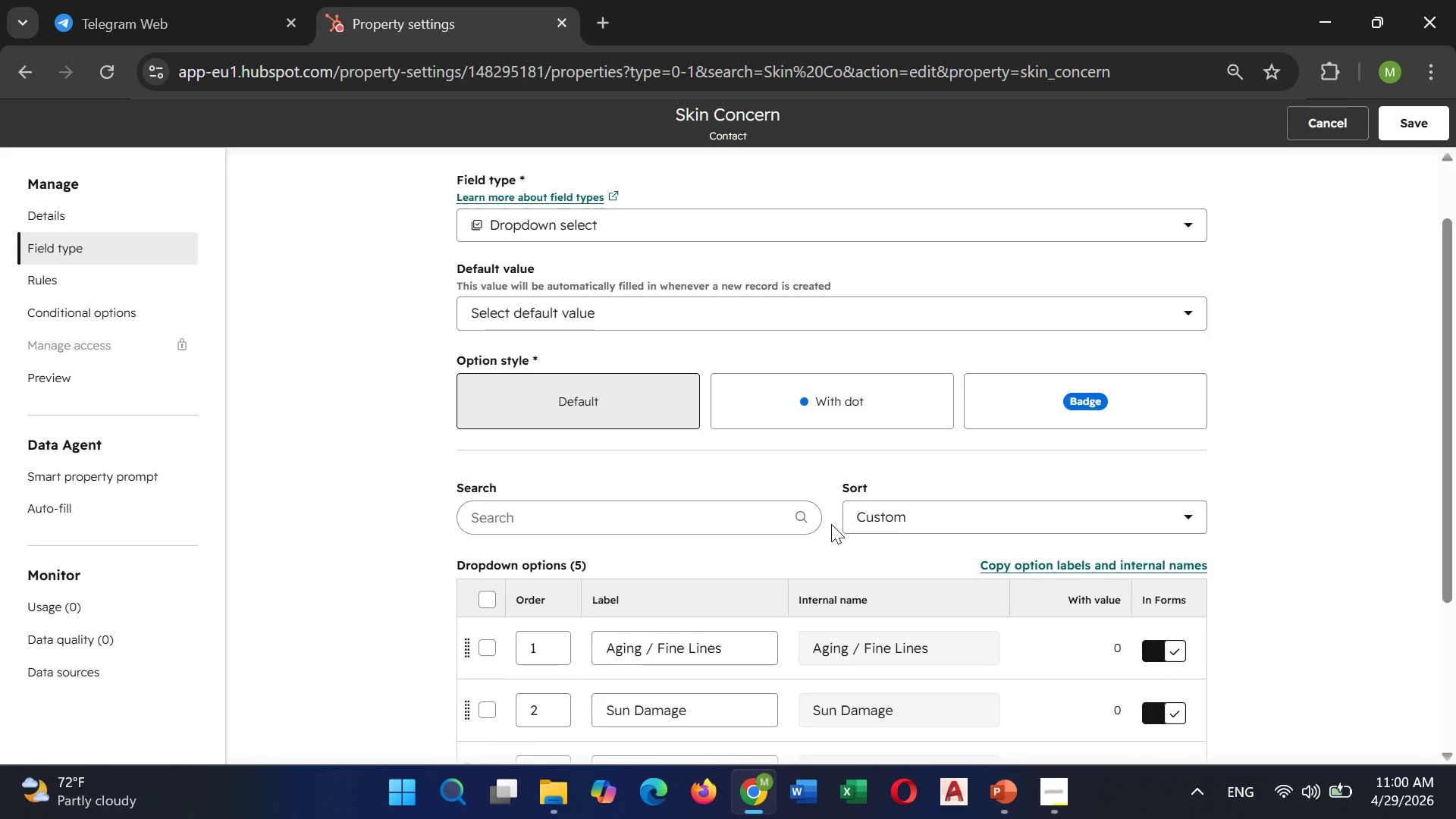 
scroll: coordinate [831, 524], scroll_direction: down, amount: 5.0
 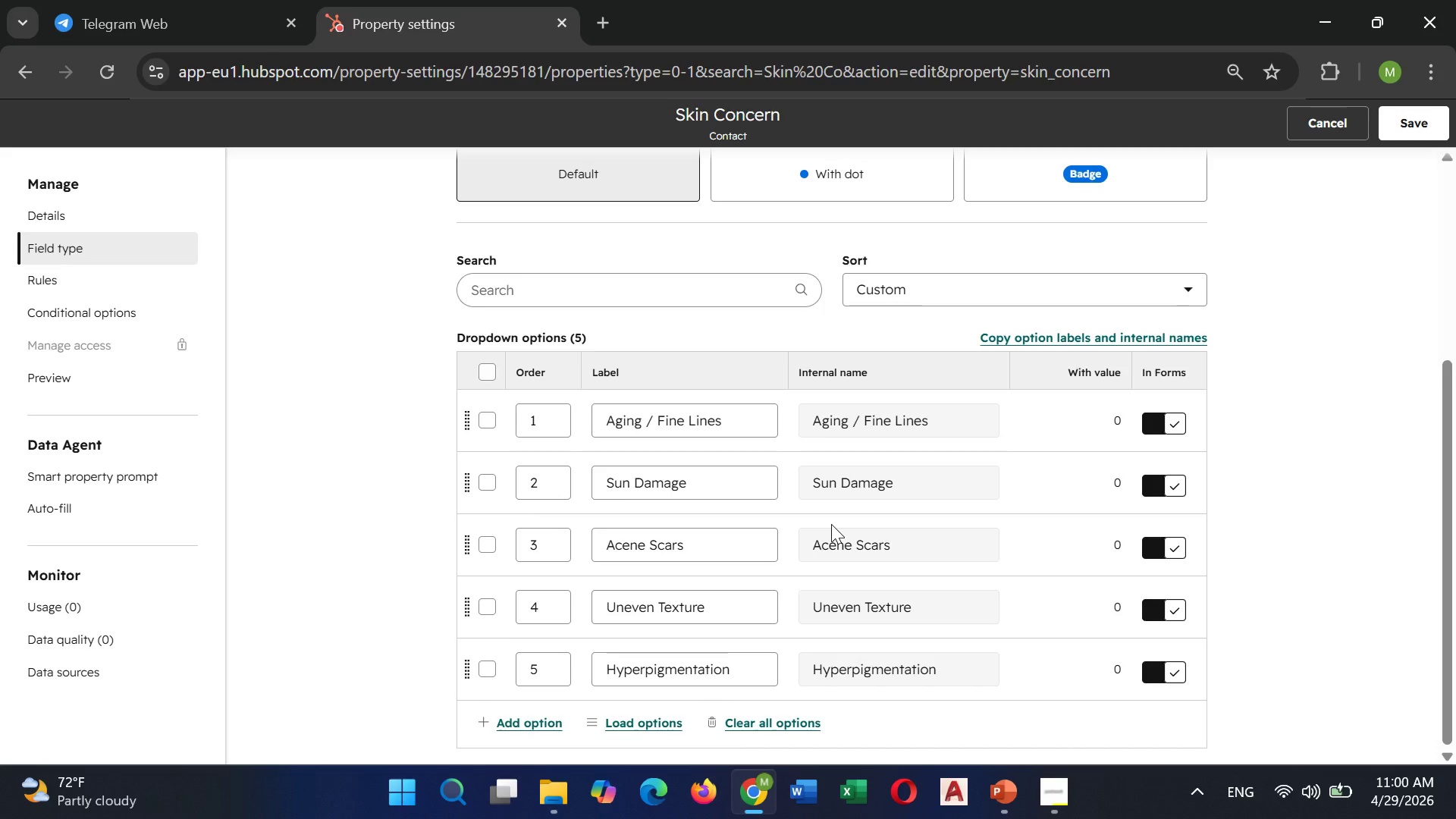 
wait(7.25)
 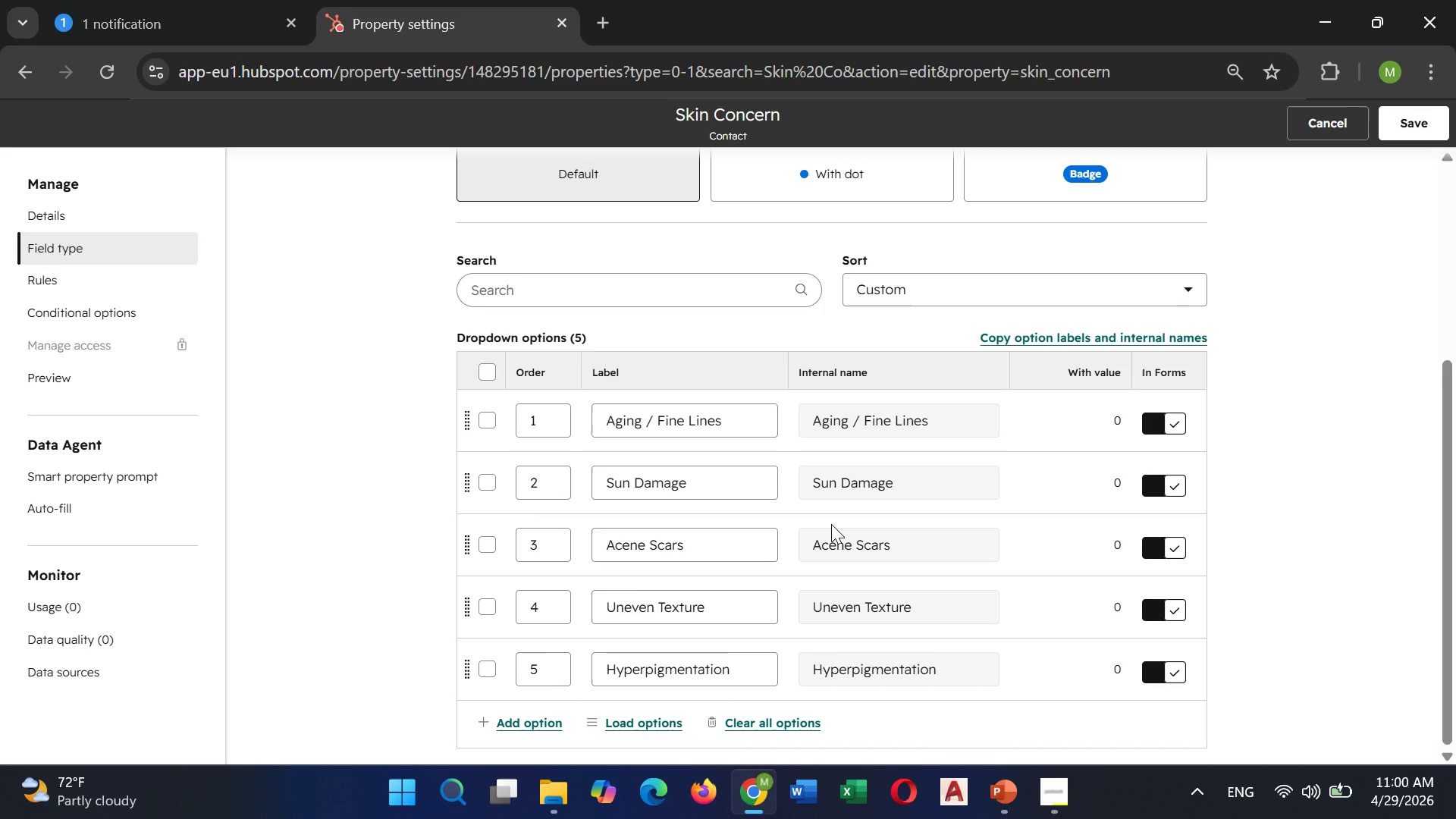 
left_click([634, 543])
 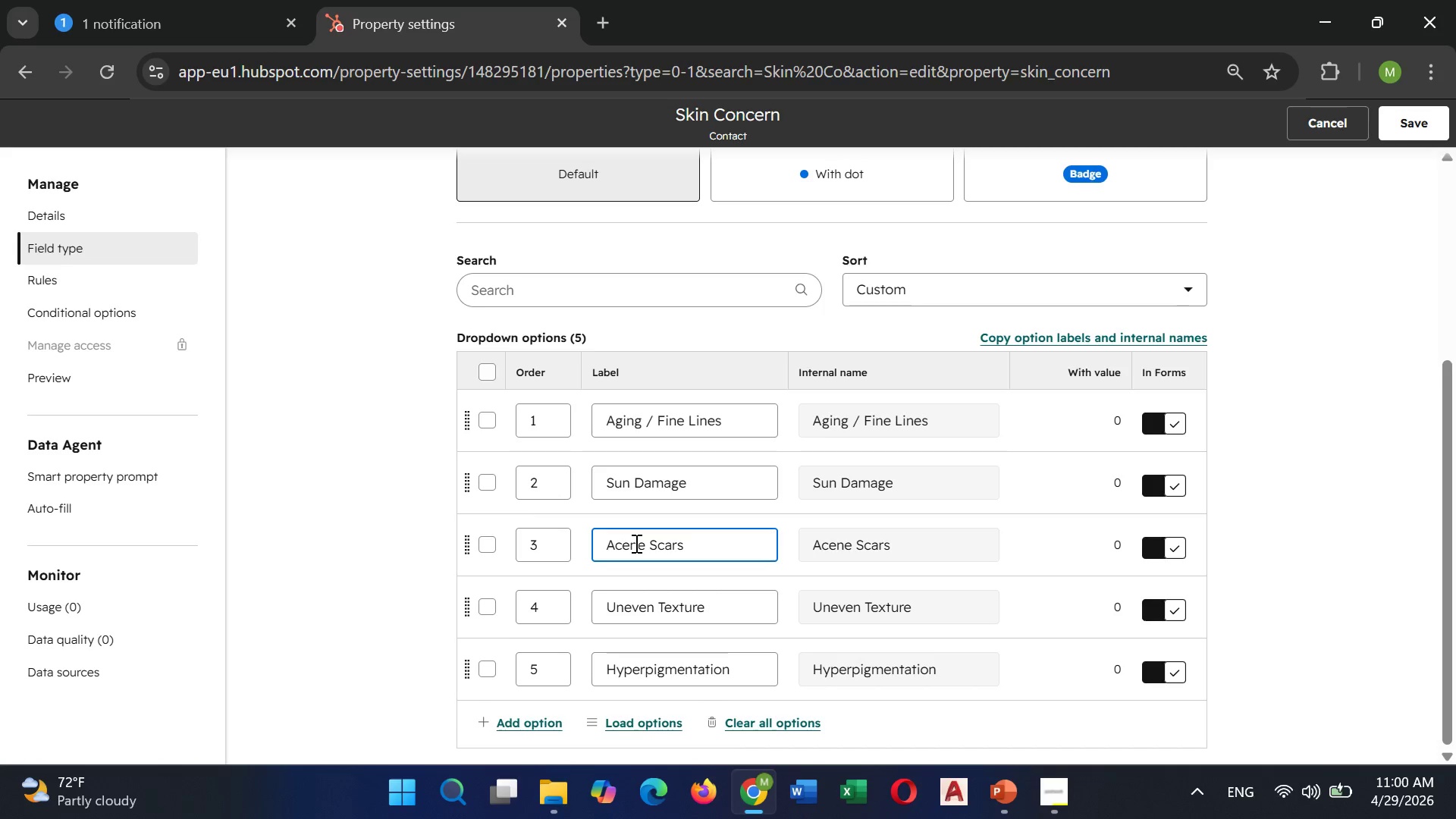 
key(ArrowLeft)
 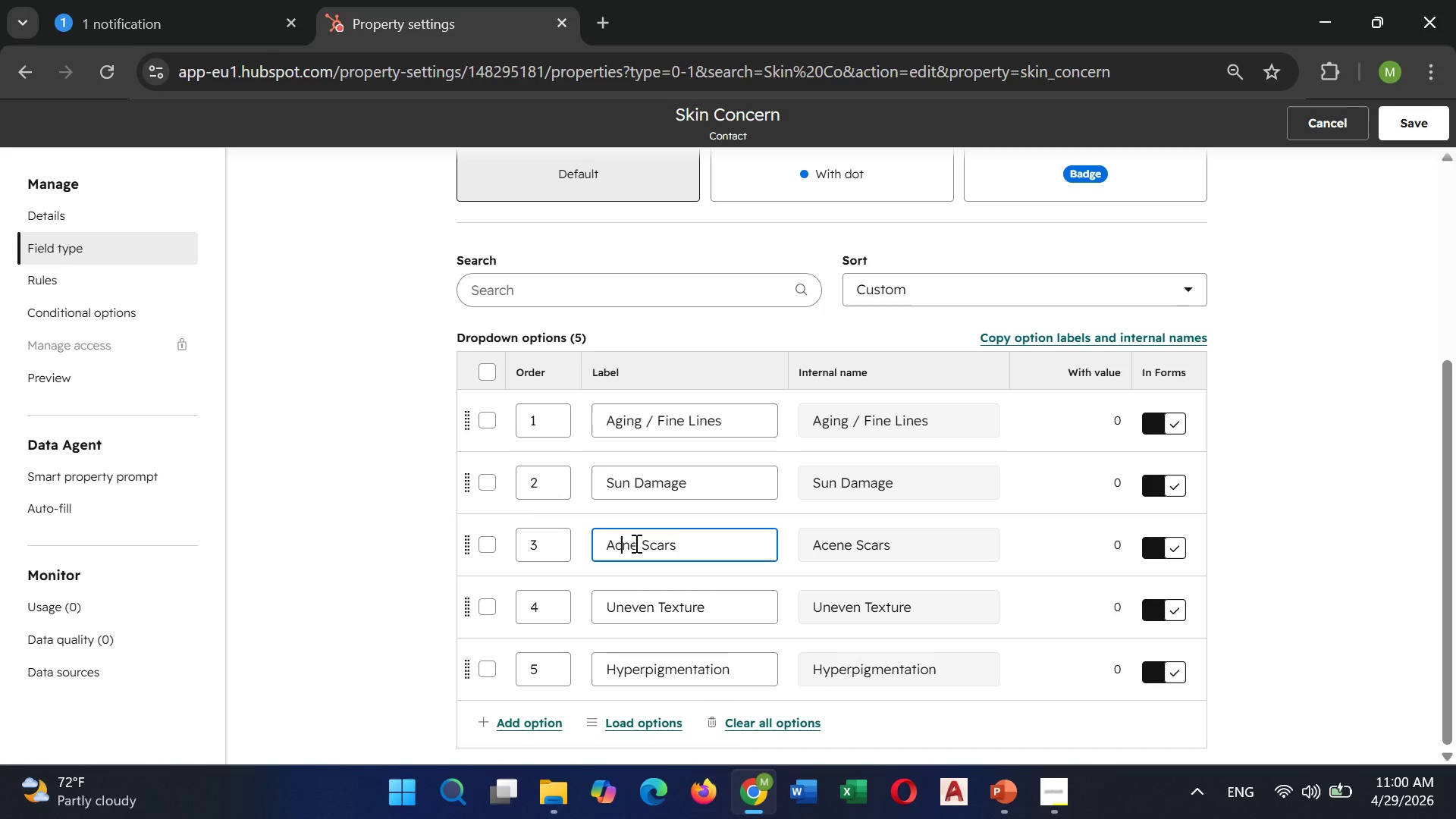 
key(Backspace)
 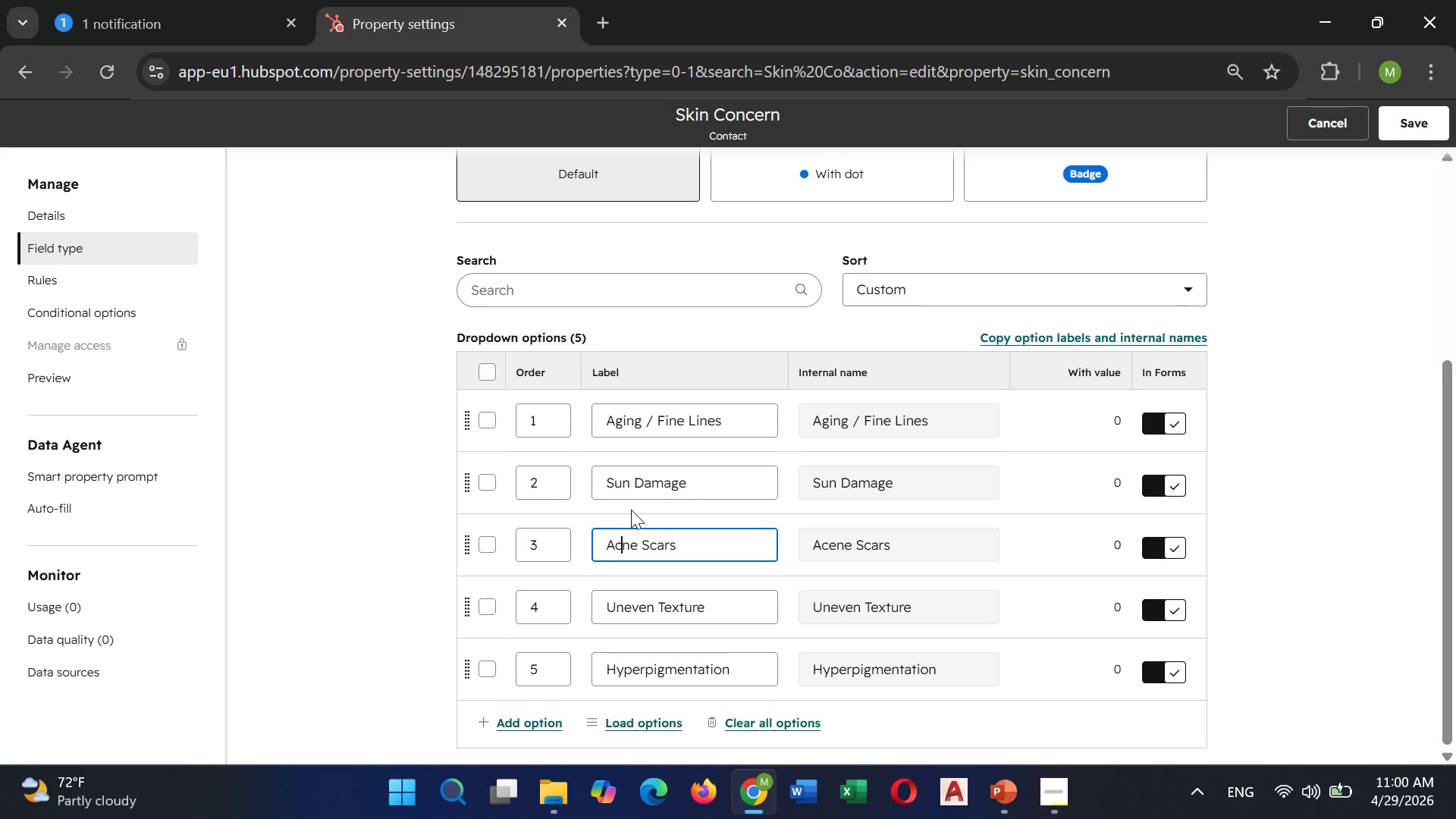 
wait(6.88)
 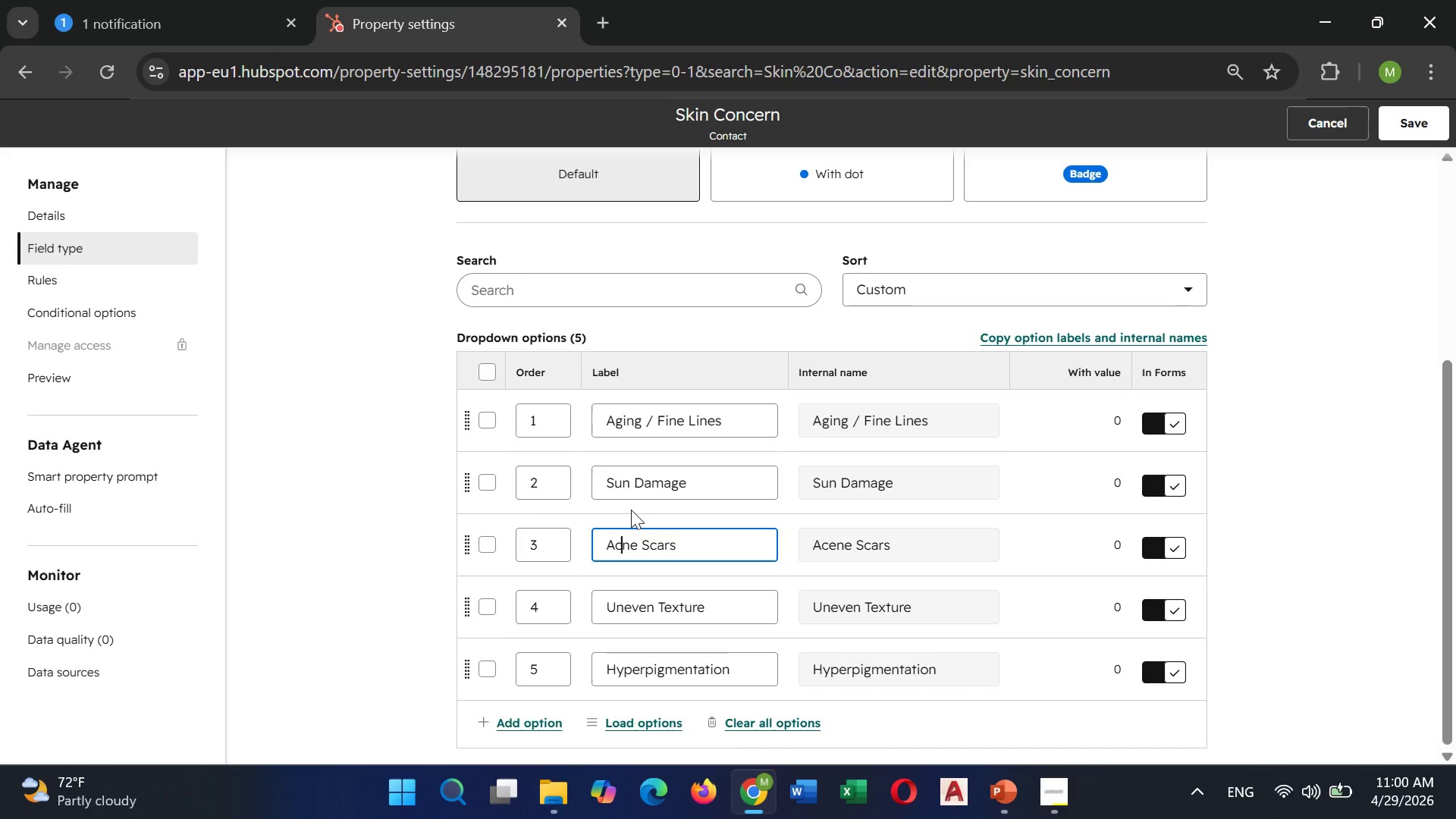 
scroll: coordinate [664, 561], scroll_direction: down, amount: 1.0
 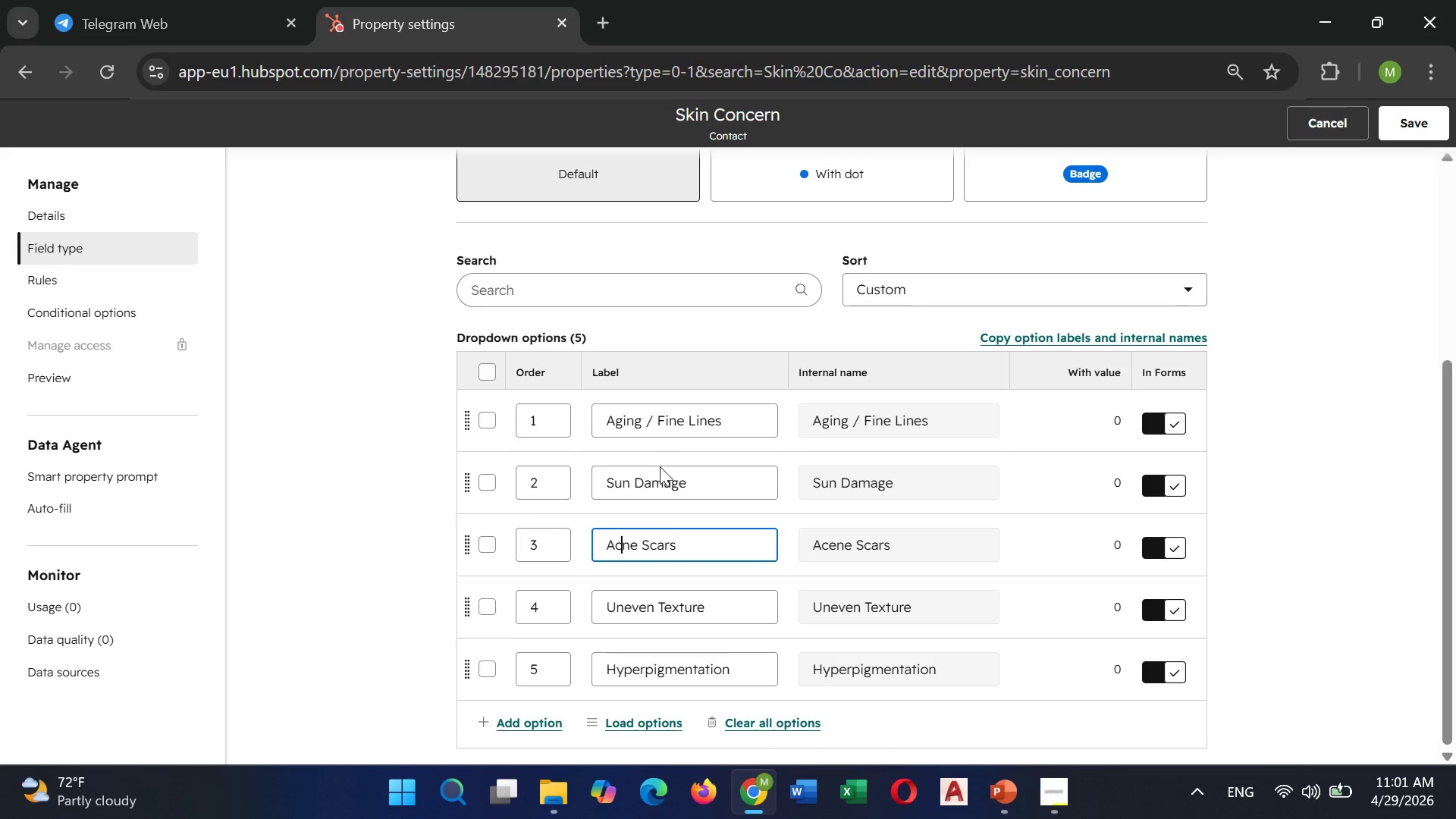 
scroll: coordinate [651, 555], scroll_direction: up, amount: 1.0
 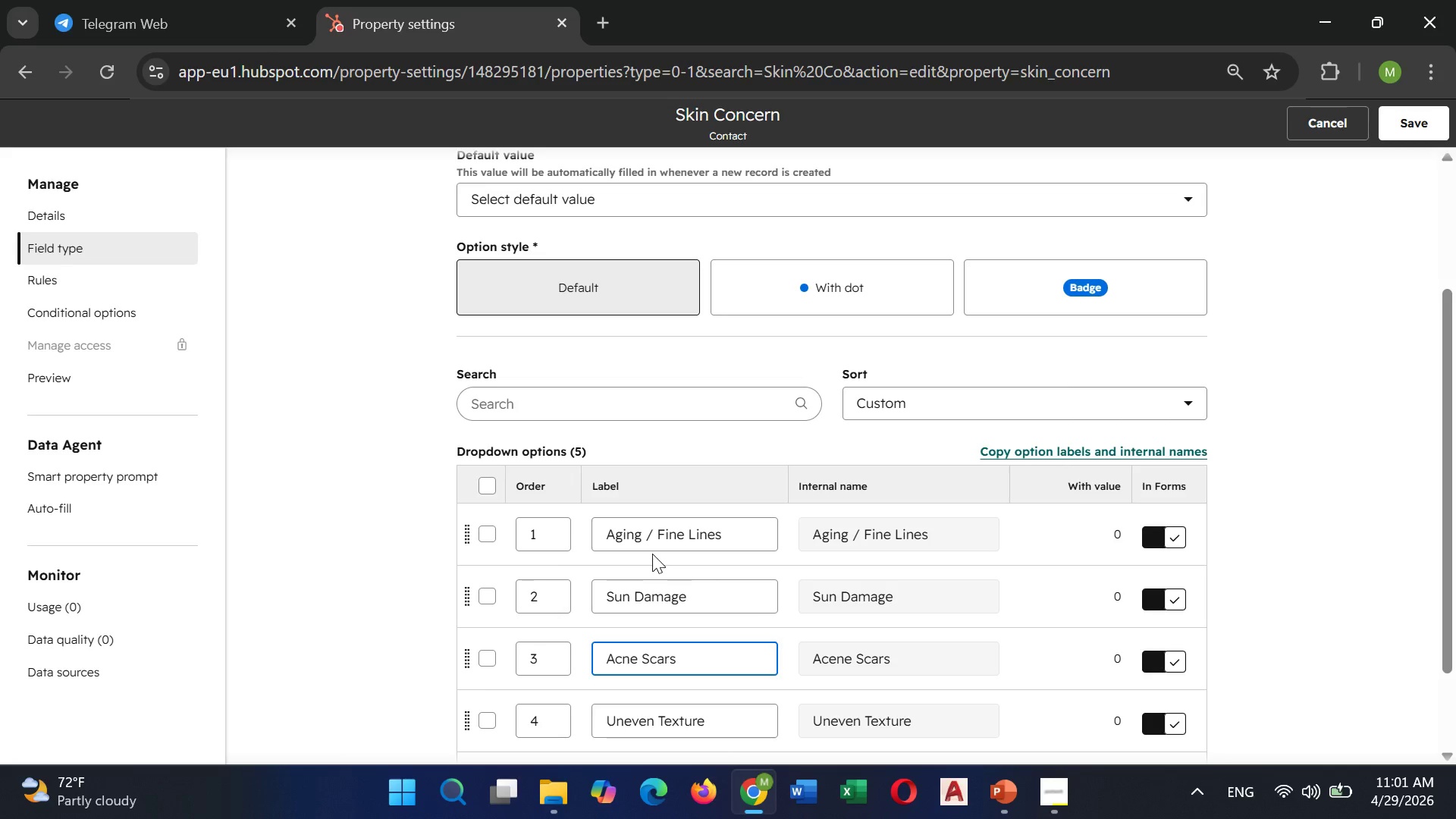 
wait(7.96)
 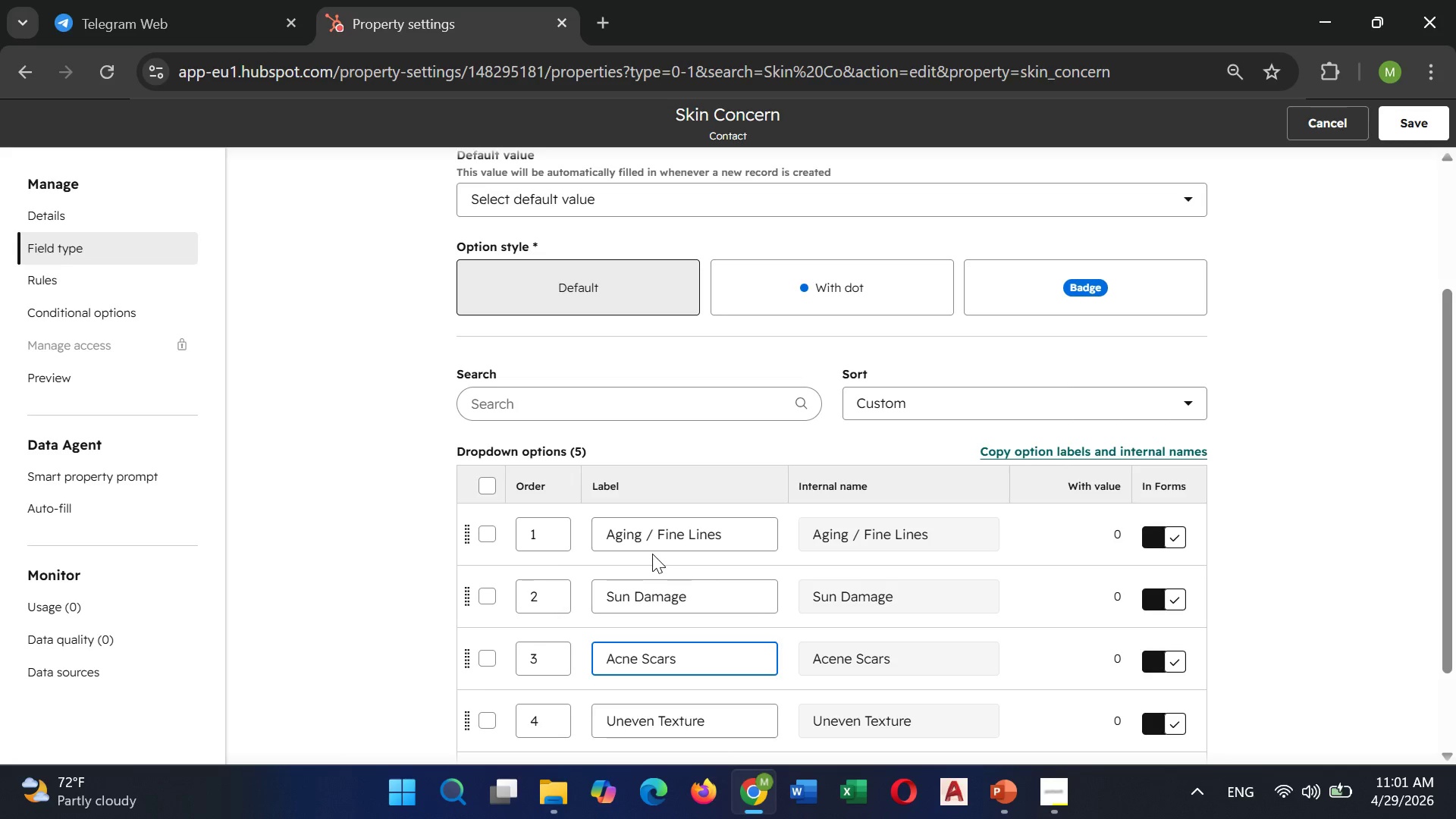 
scroll: coordinate [652, 554], scroll_direction: down, amount: 3.0
 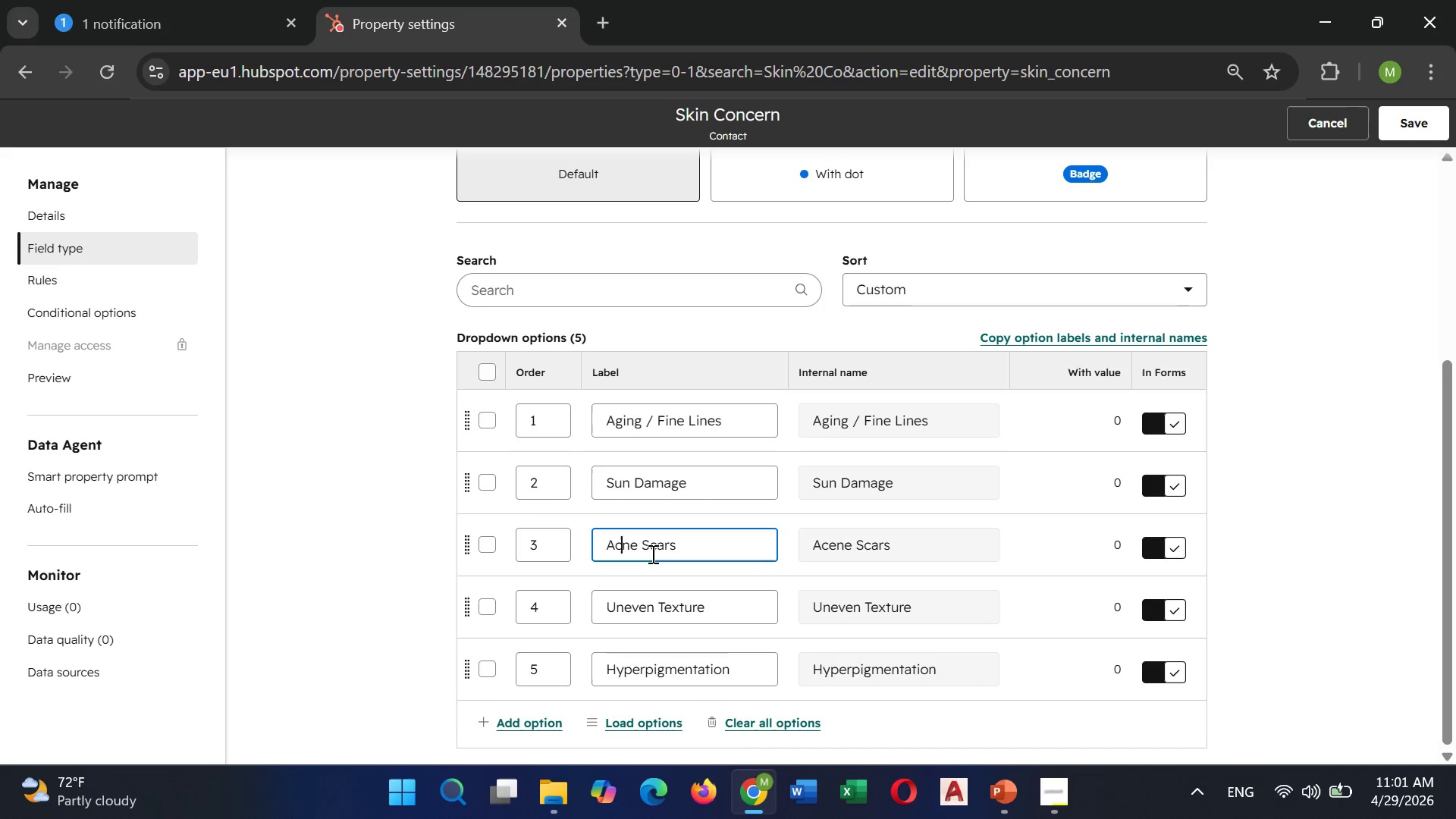 
wait(5.95)
 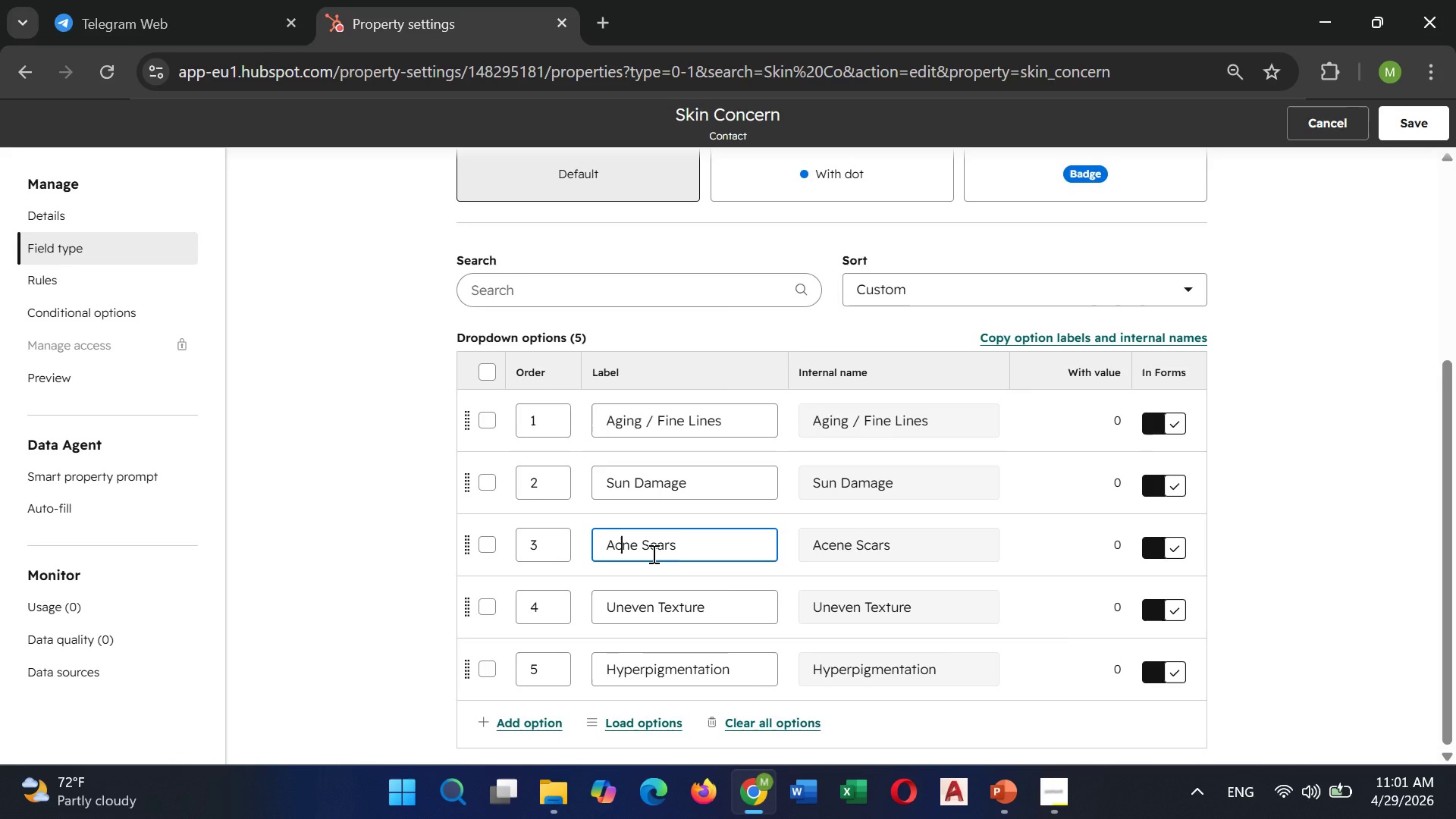 
scroll: coordinate [916, 554], scroll_direction: up, amount: 2.0
 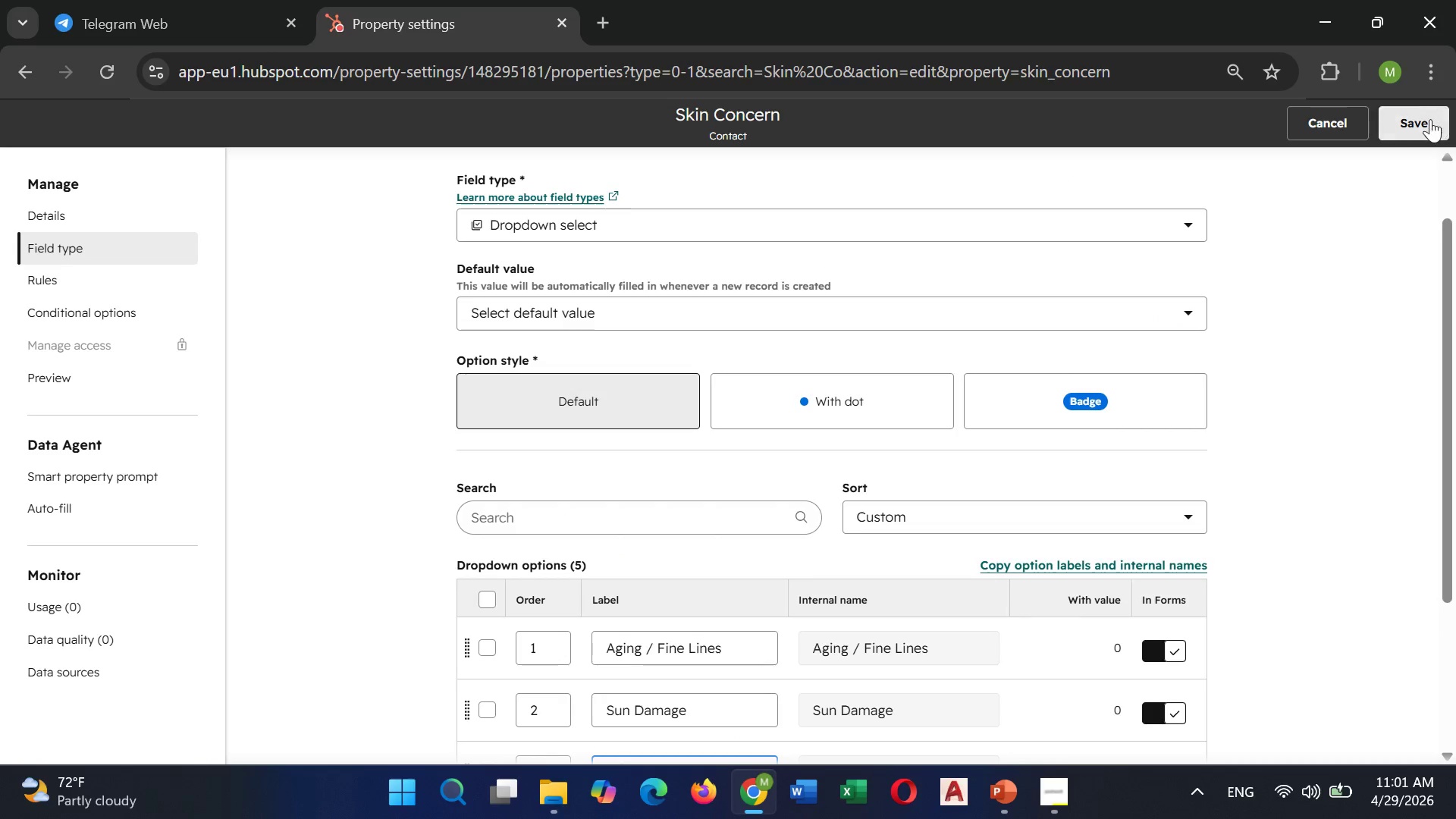 
left_click([1427, 119])
 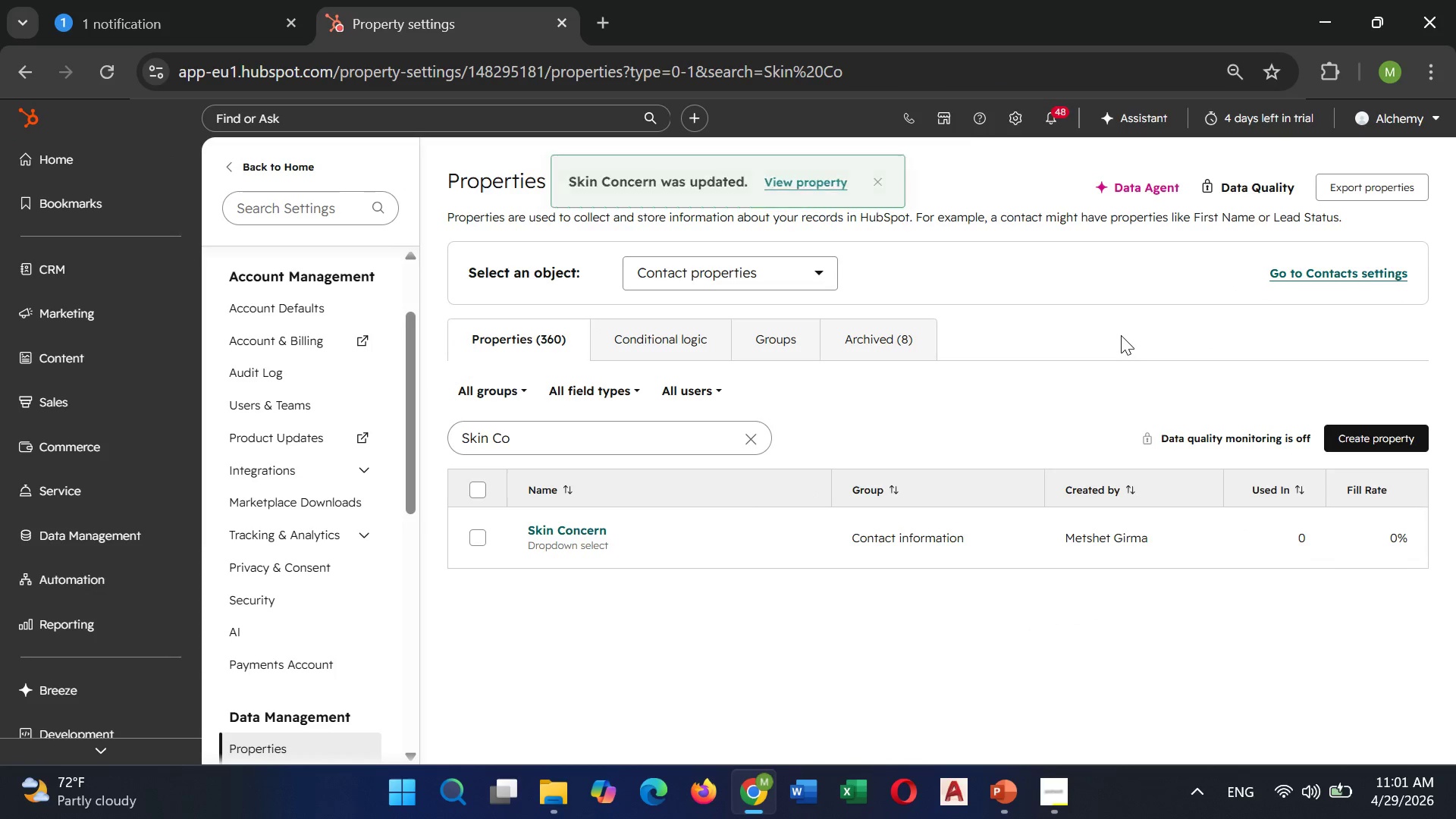 
wait(6.8)
 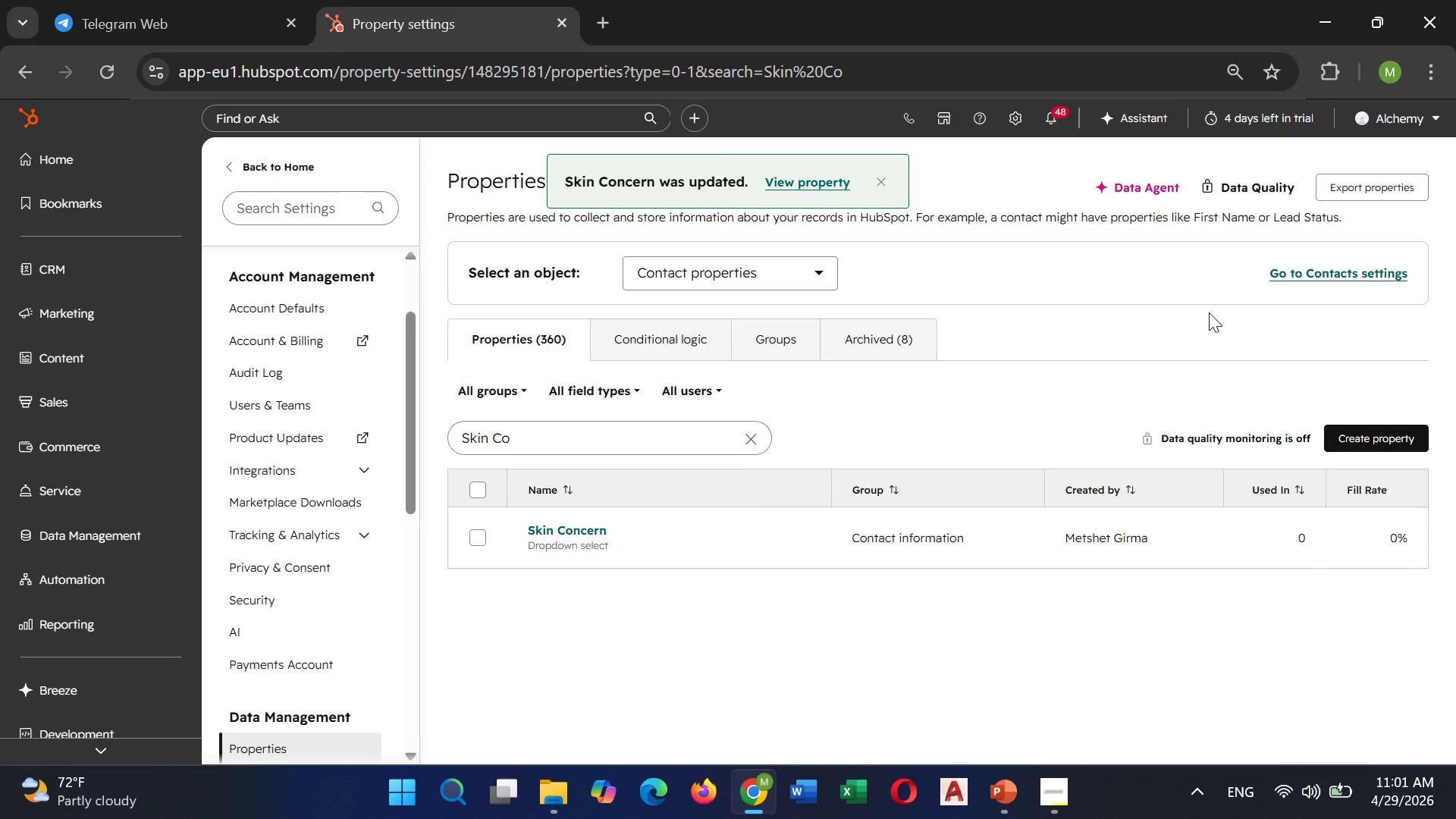 
left_click([750, 438])
 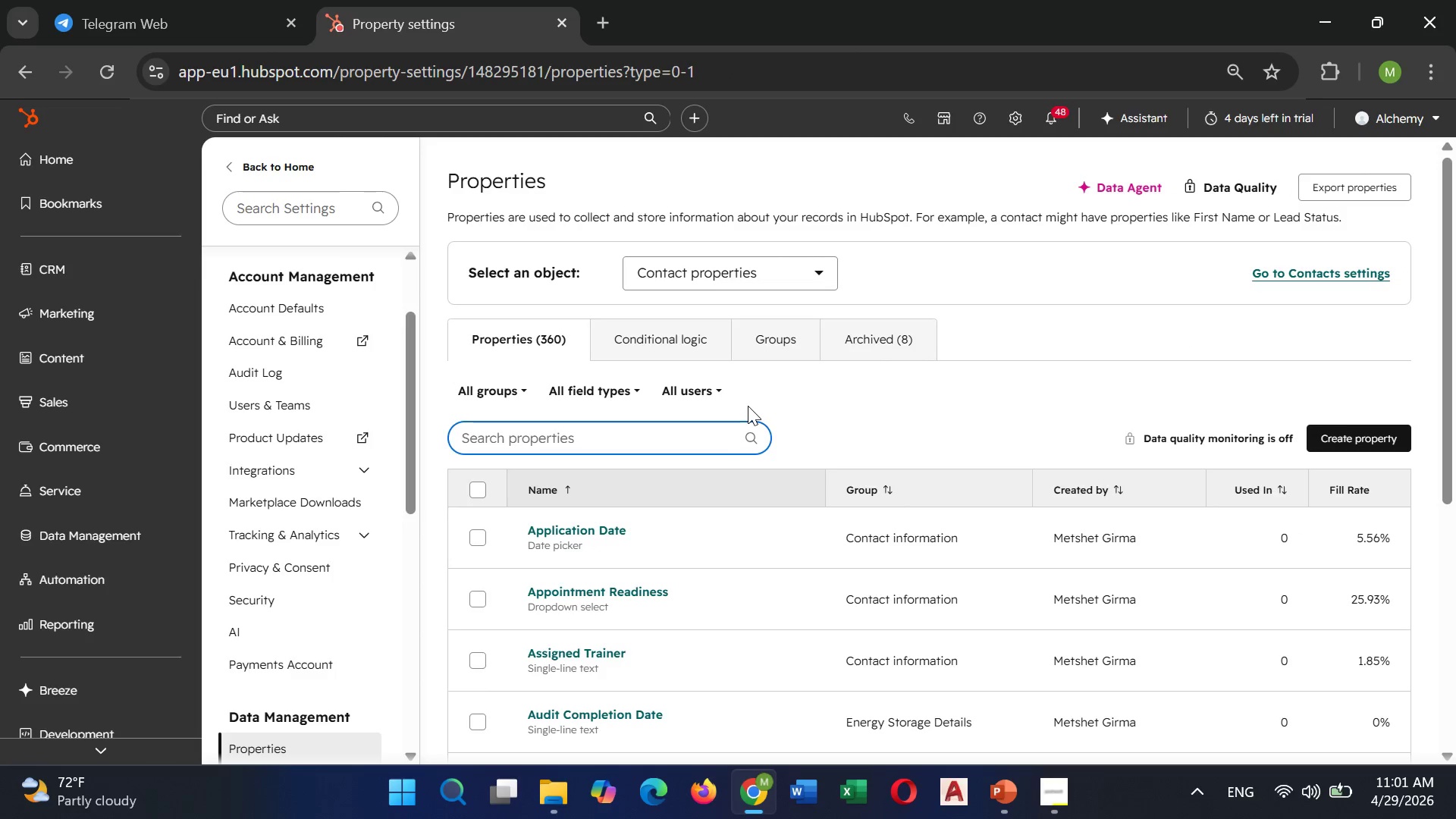 
hold_key(key=ShiftLeft, duration=0.36)
 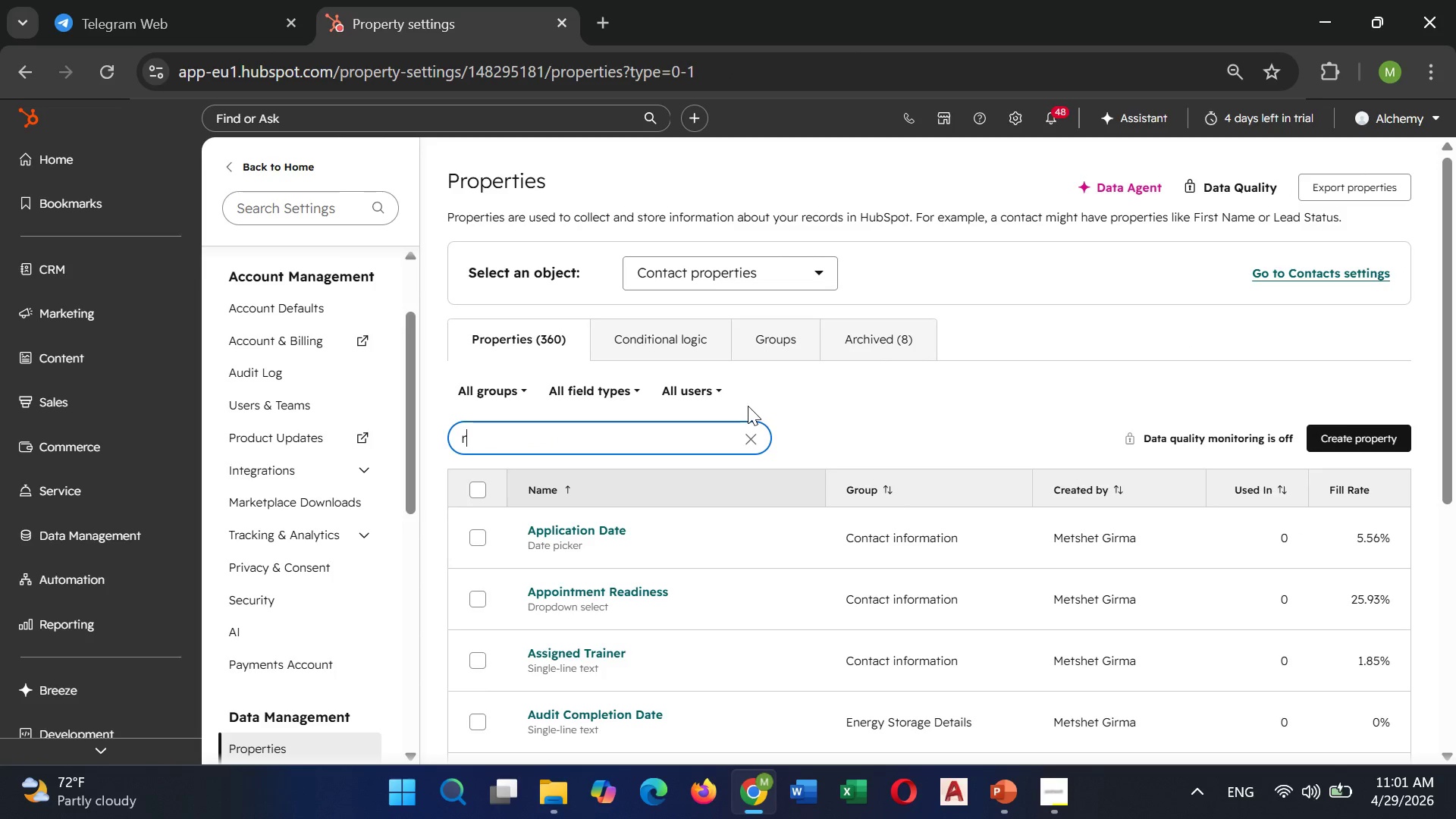 
type(re)
 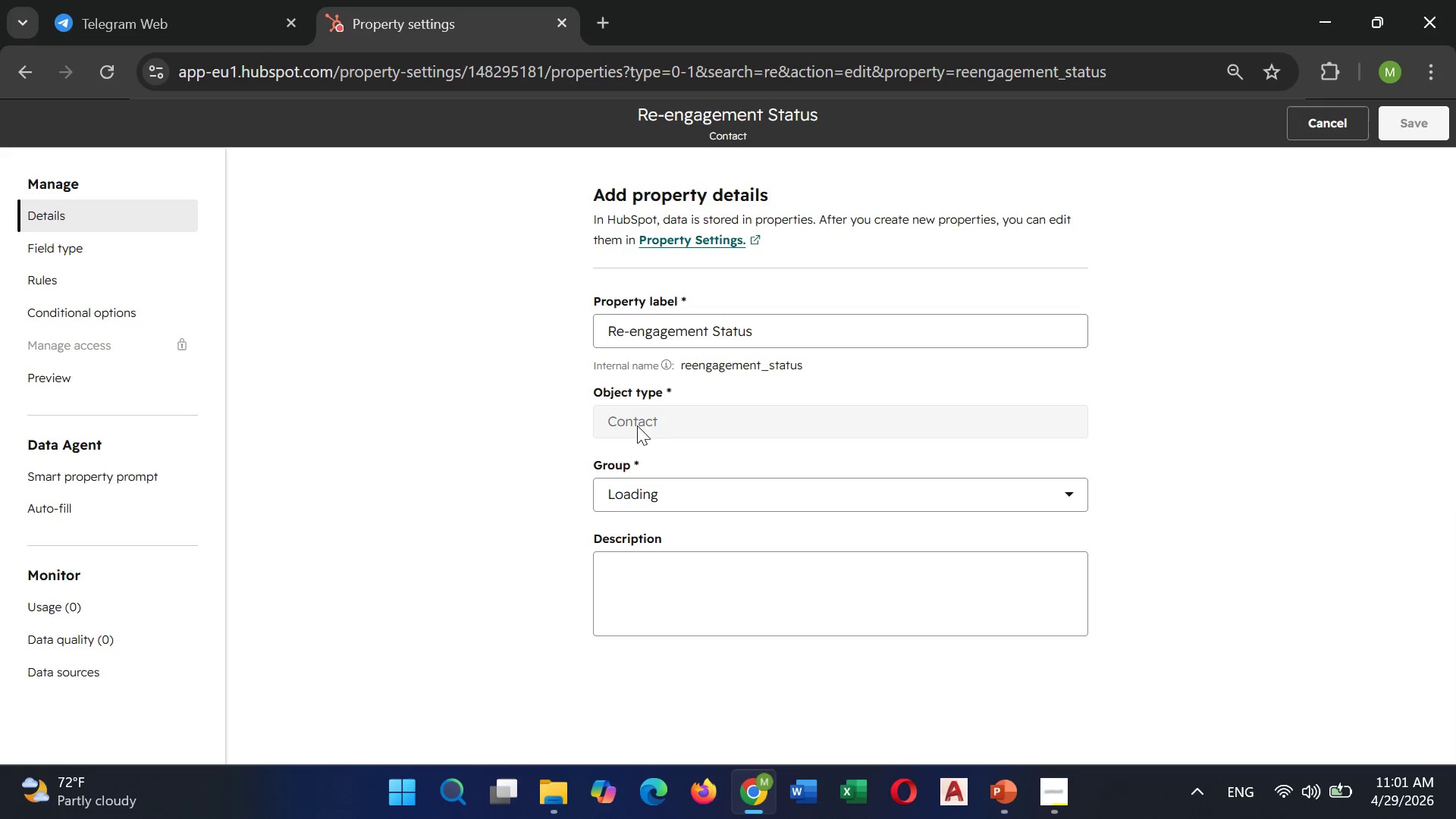 
wait(7.41)
 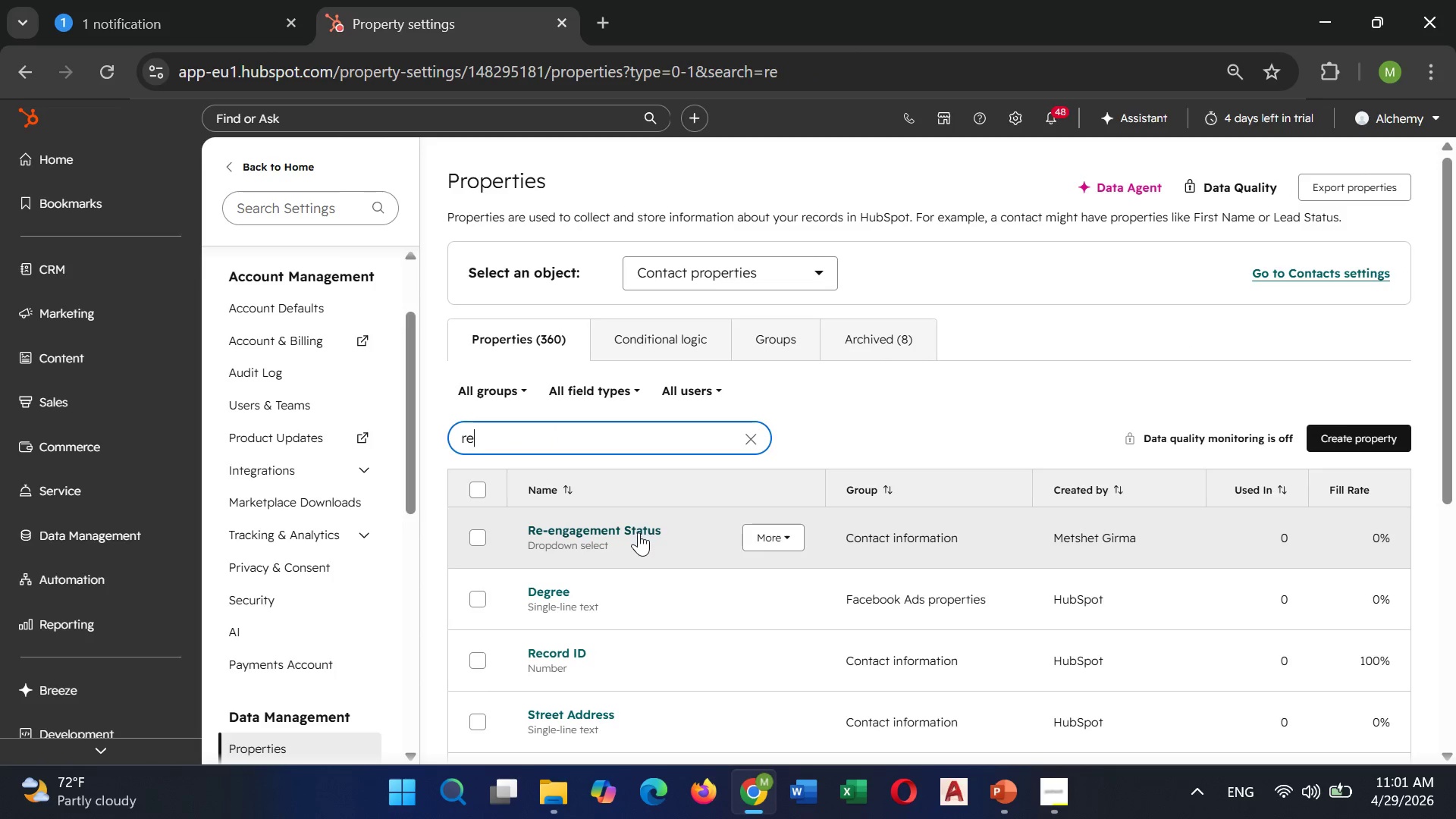 
left_click([50, 239])
 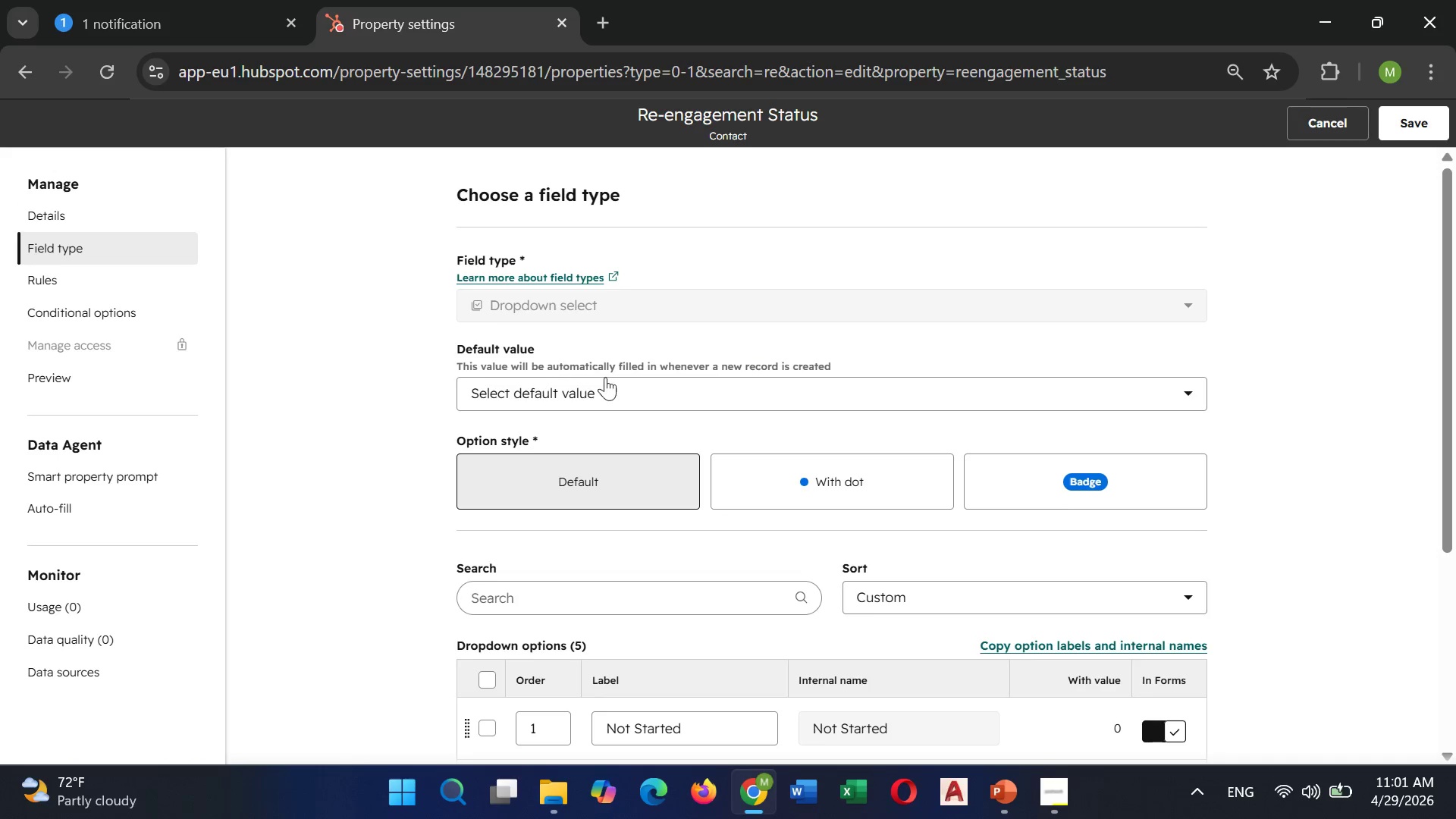 
scroll: coordinate [609, 378], scroll_direction: down, amount: 4.0
 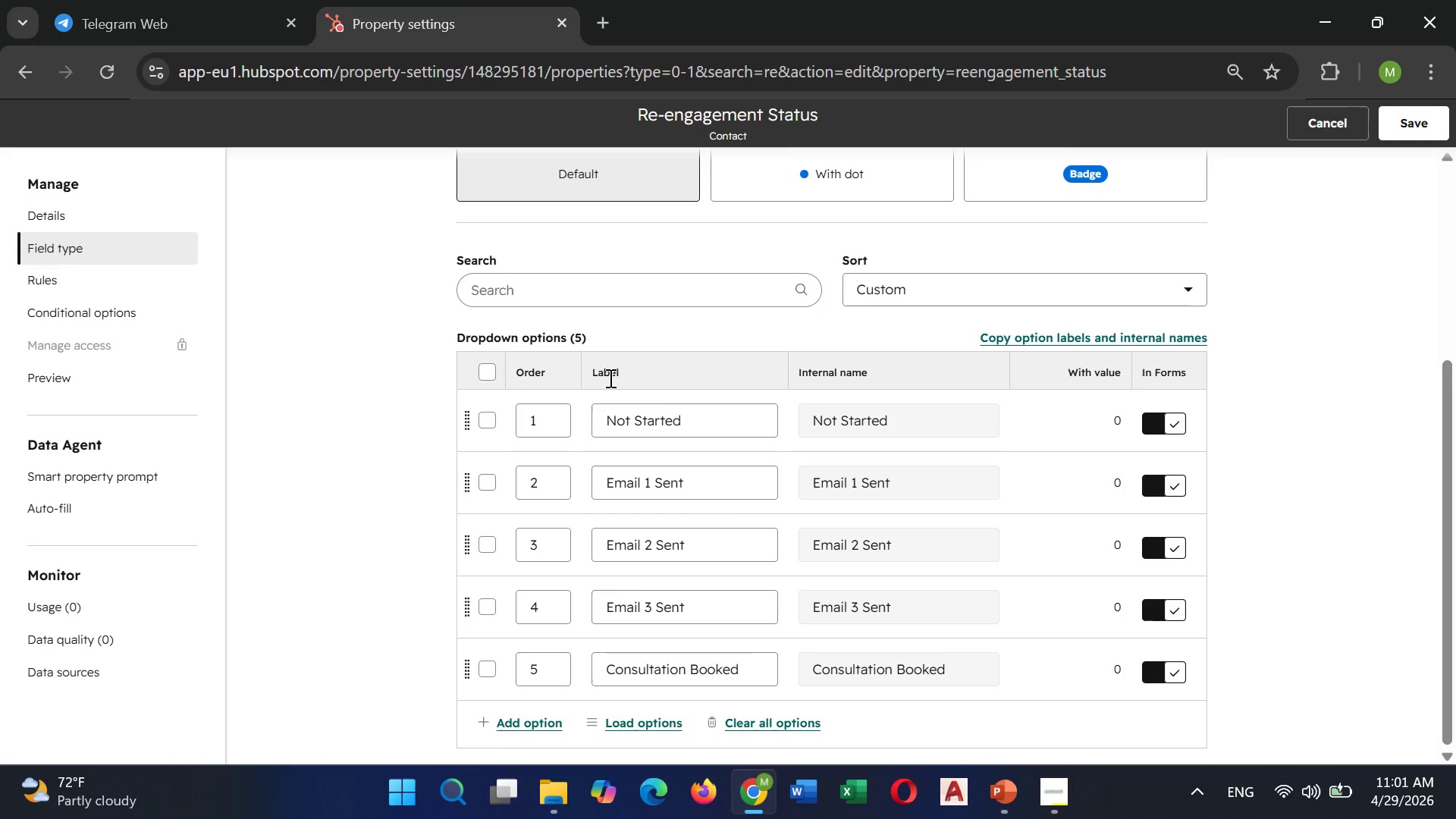 
scroll: coordinate [827, 510], scroll_direction: up, amount: 7.0
 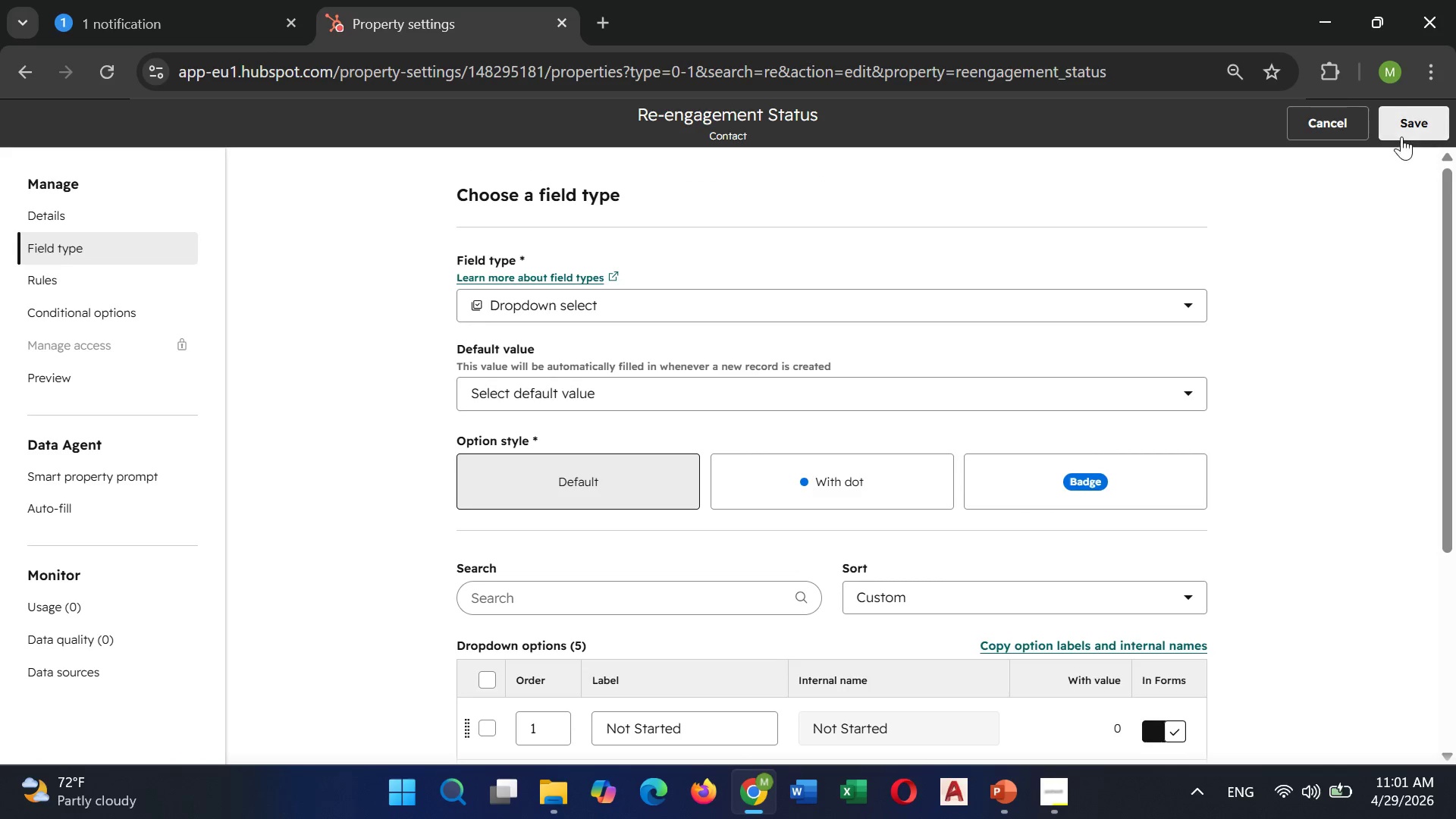 
left_click([1401, 136])
 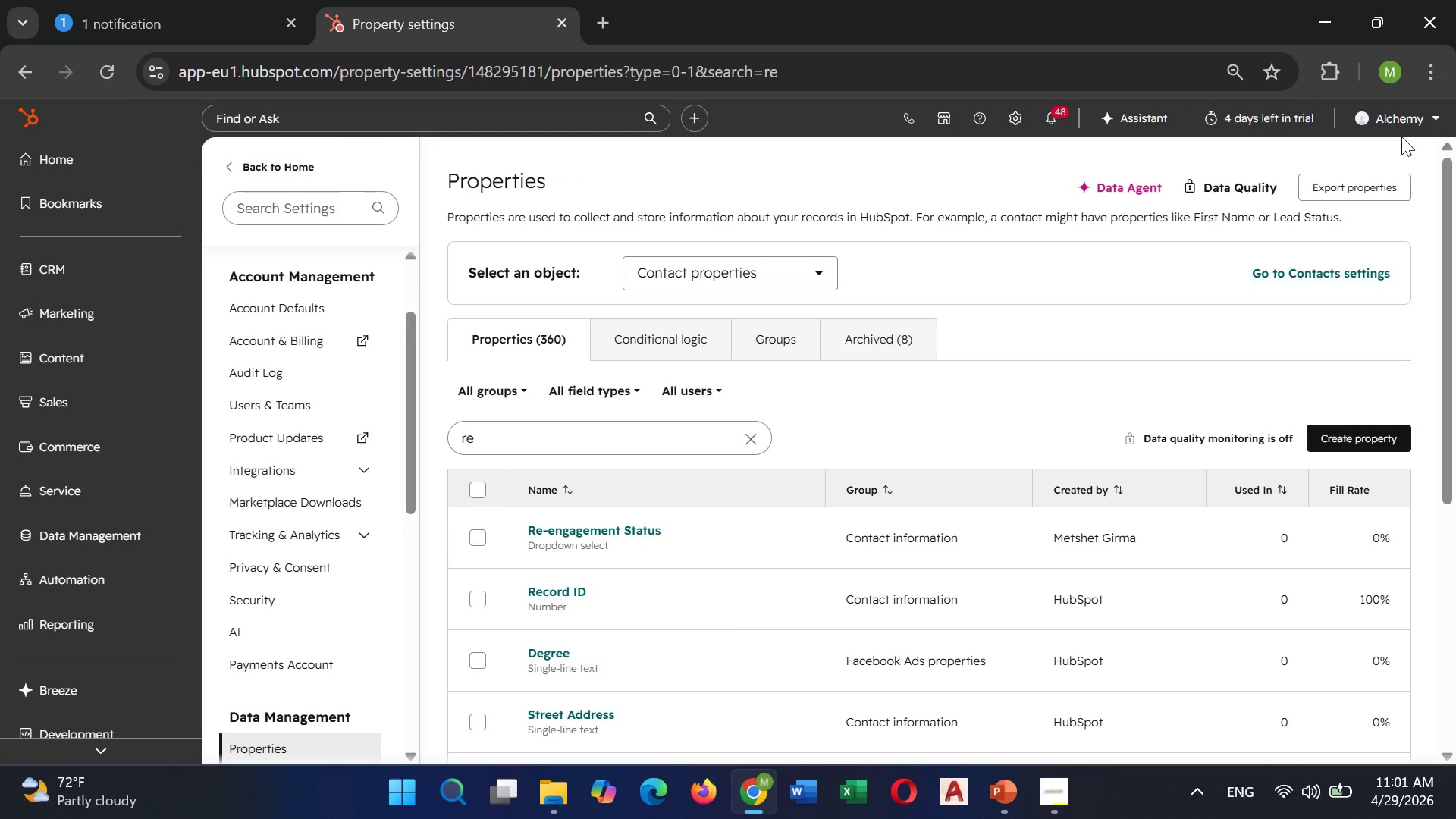 
wait(16.81)
 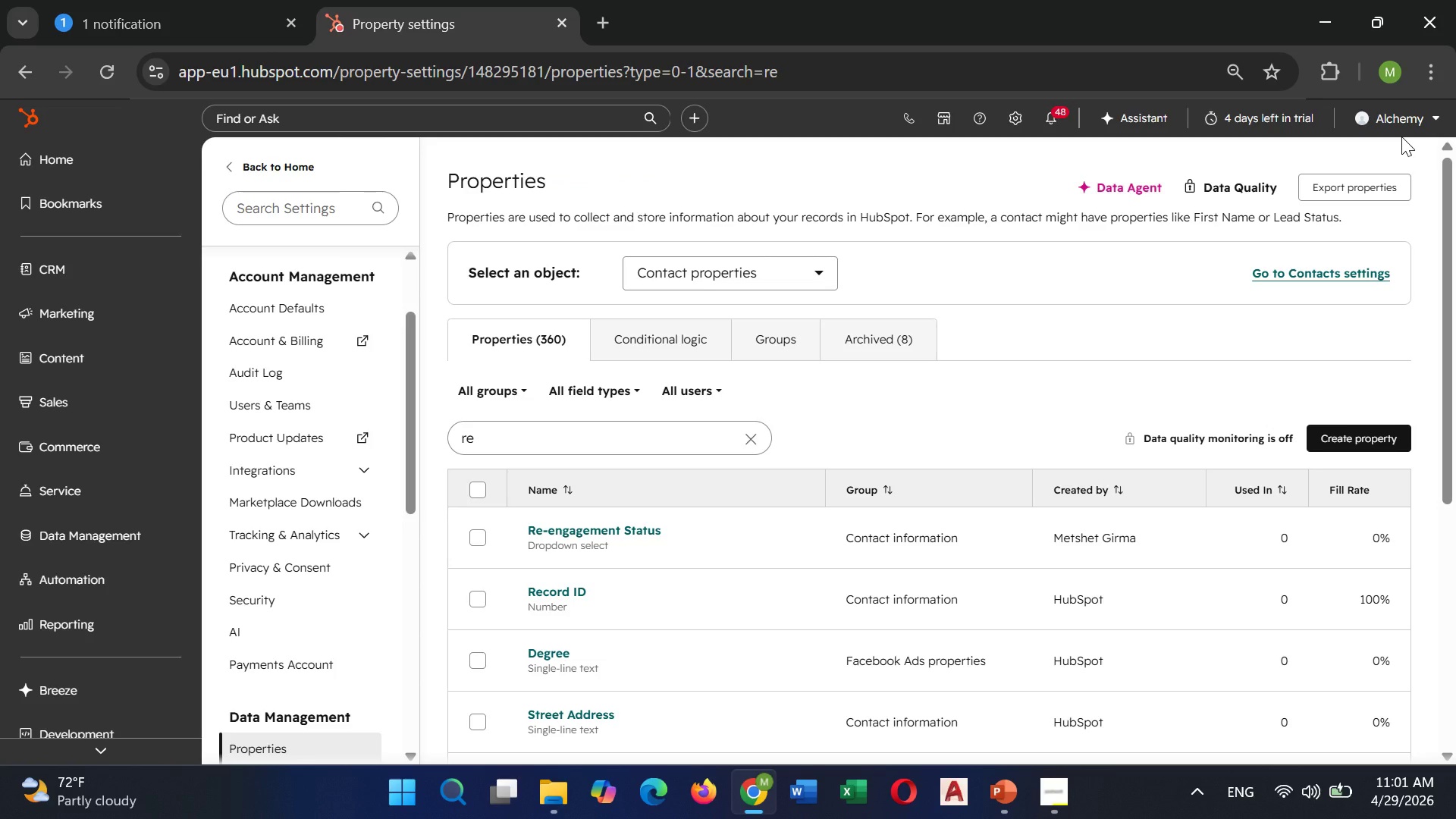 
left_click([31, 174])
 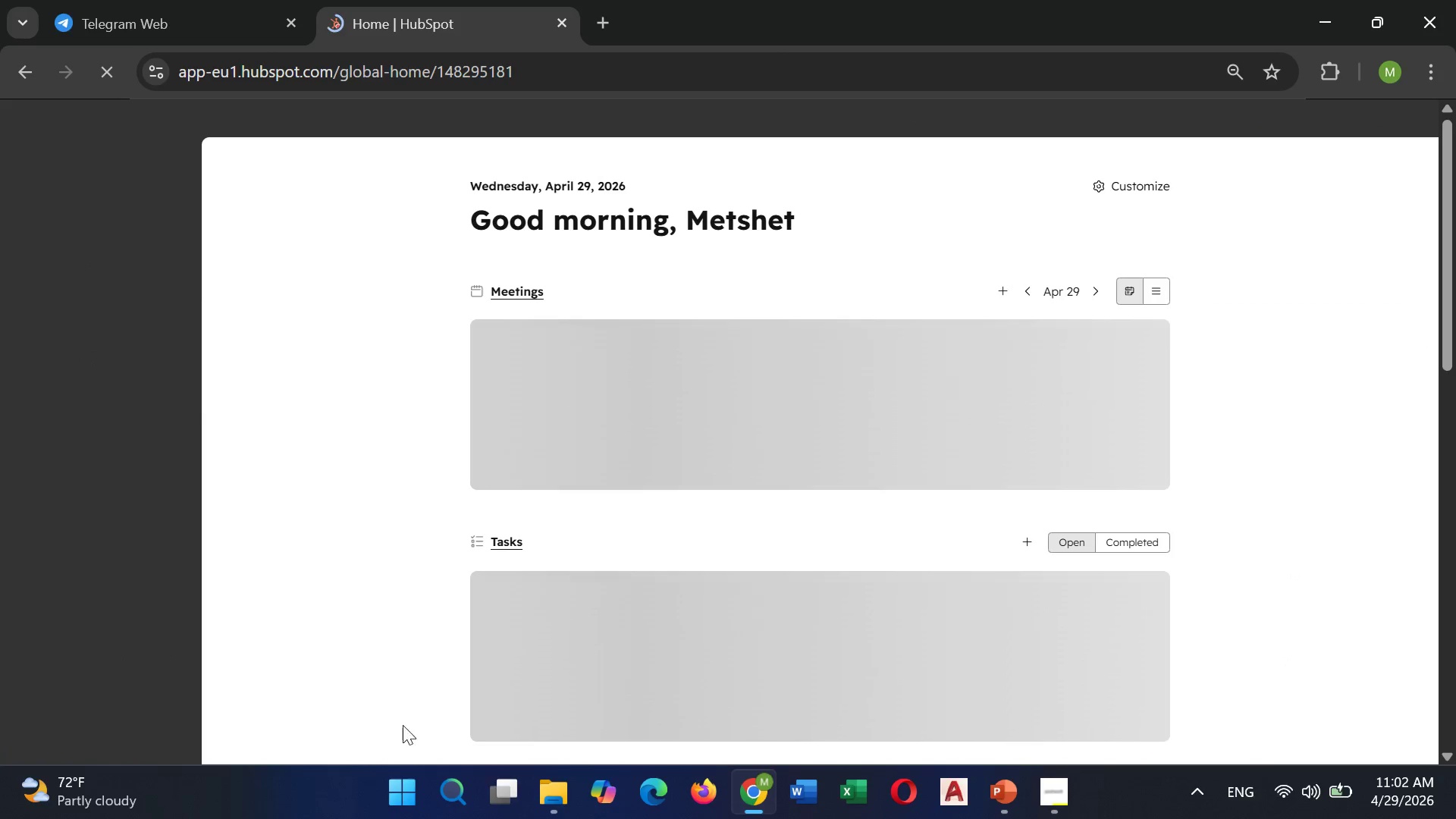 
wait(6.12)
 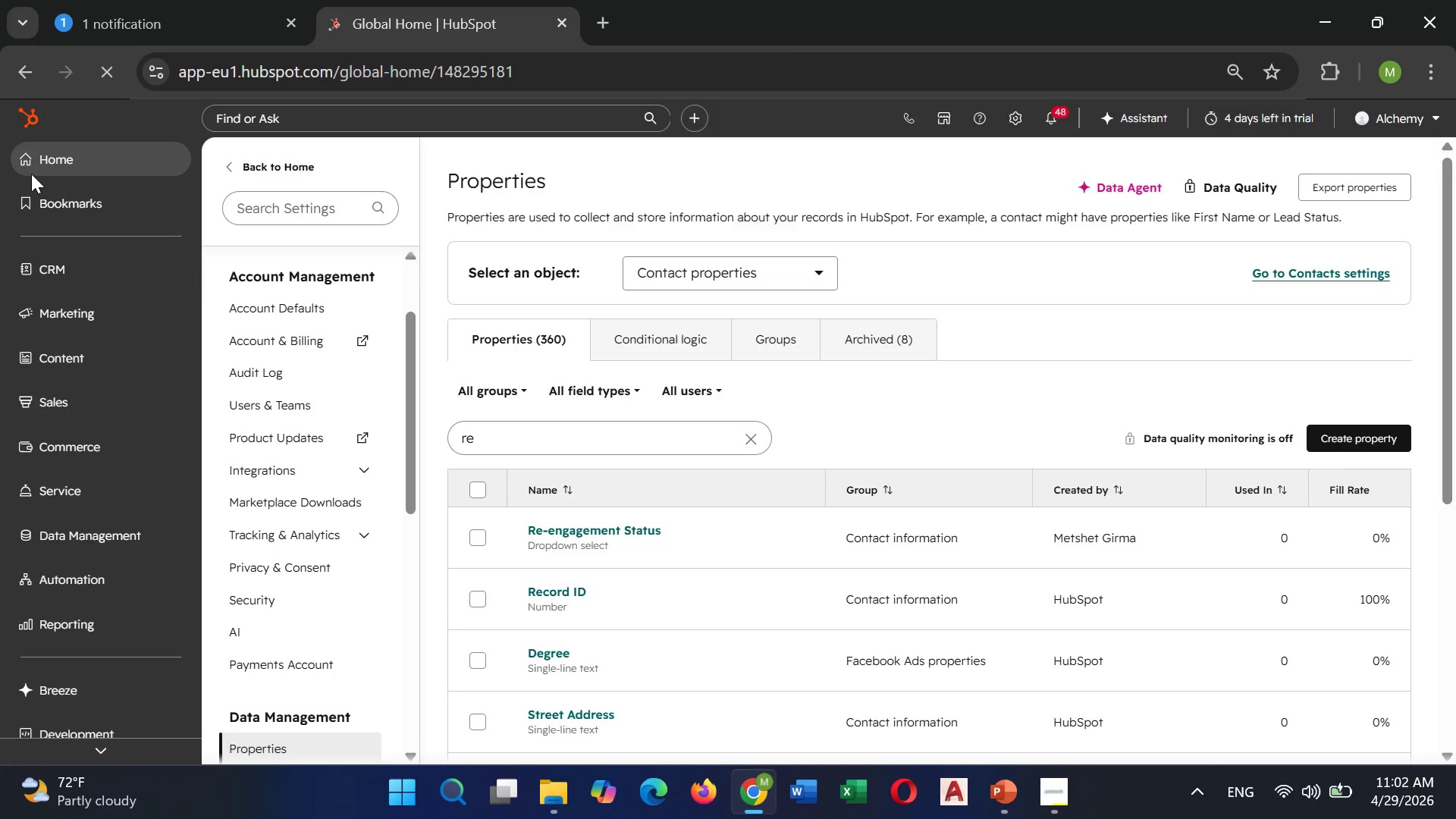 
left_click([555, 719])
 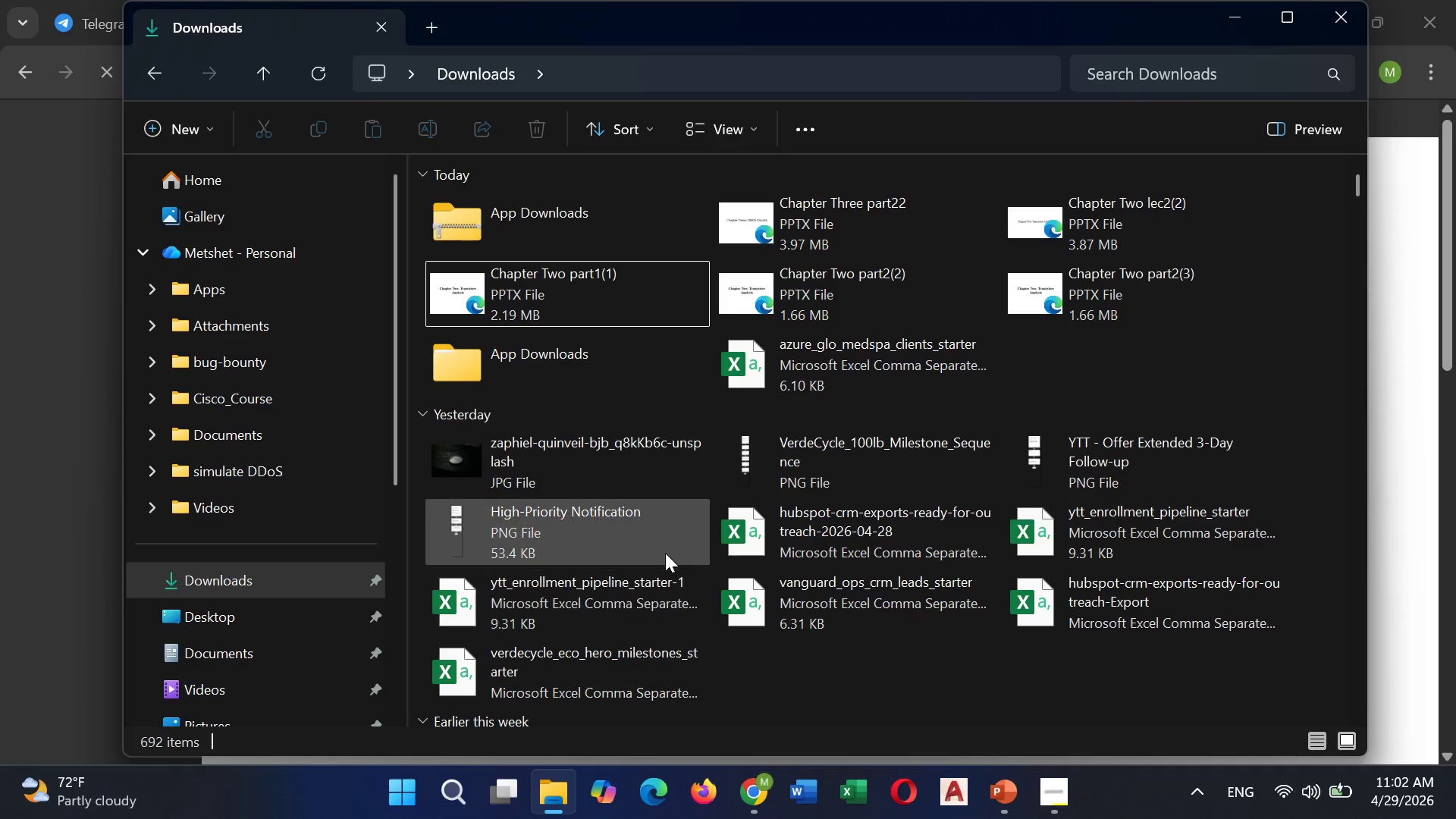 
scroll: coordinate [620, 338], scroll_direction: up, amount: 5.0
 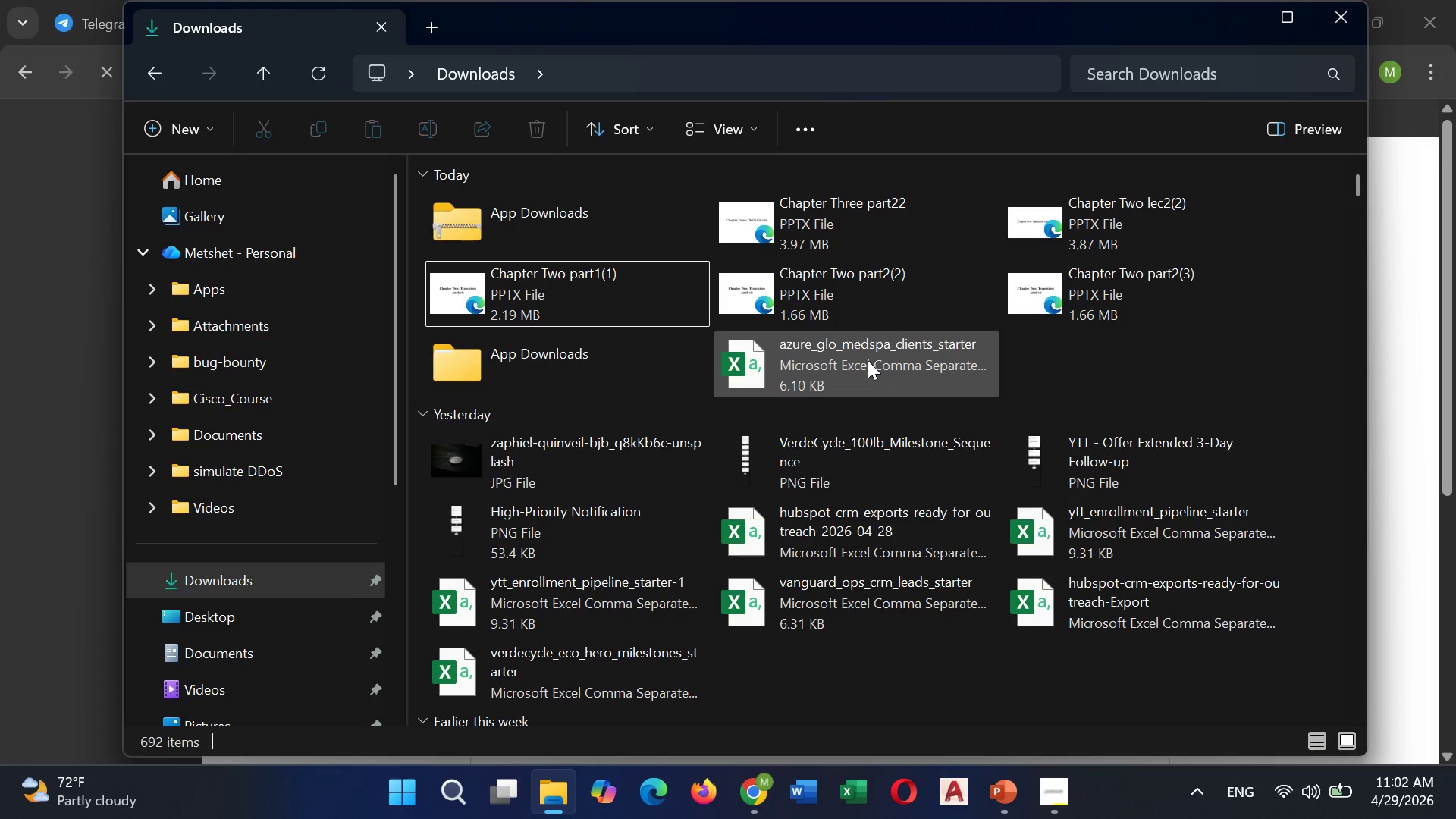 
left_click([868, 360])
 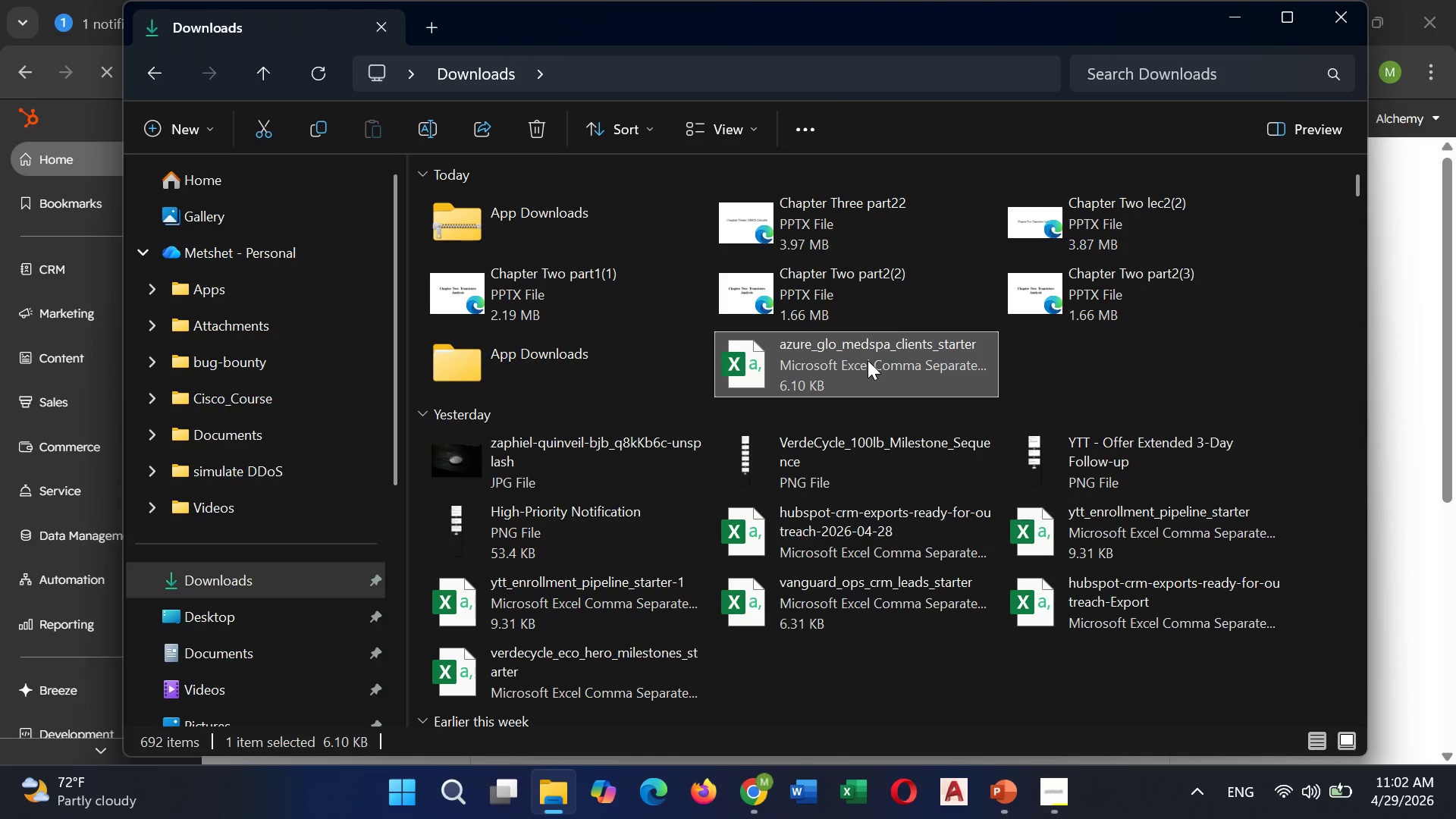 
double_click([868, 360])
 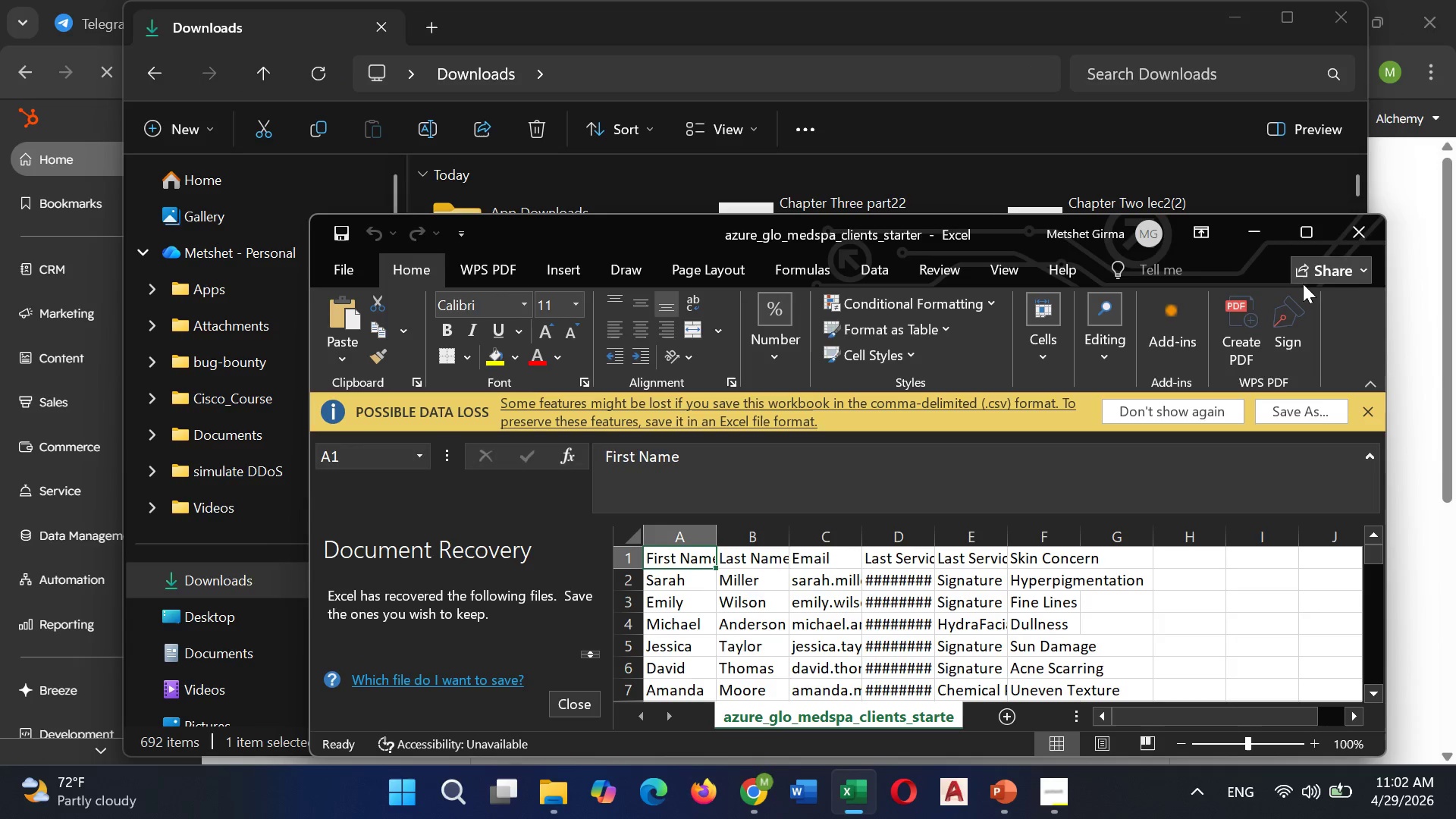 
left_click([1310, 233])
 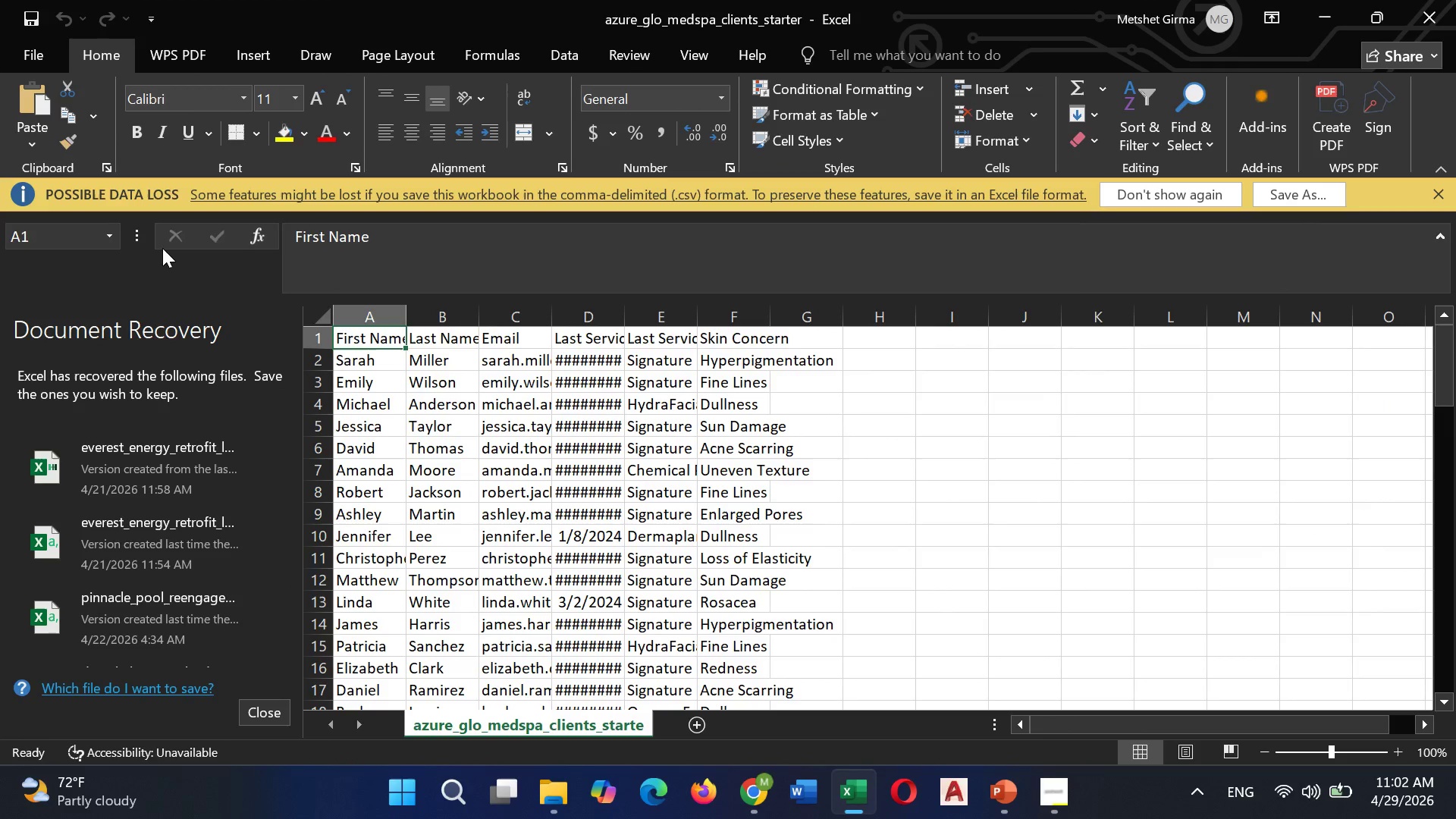 
wait(5.7)
 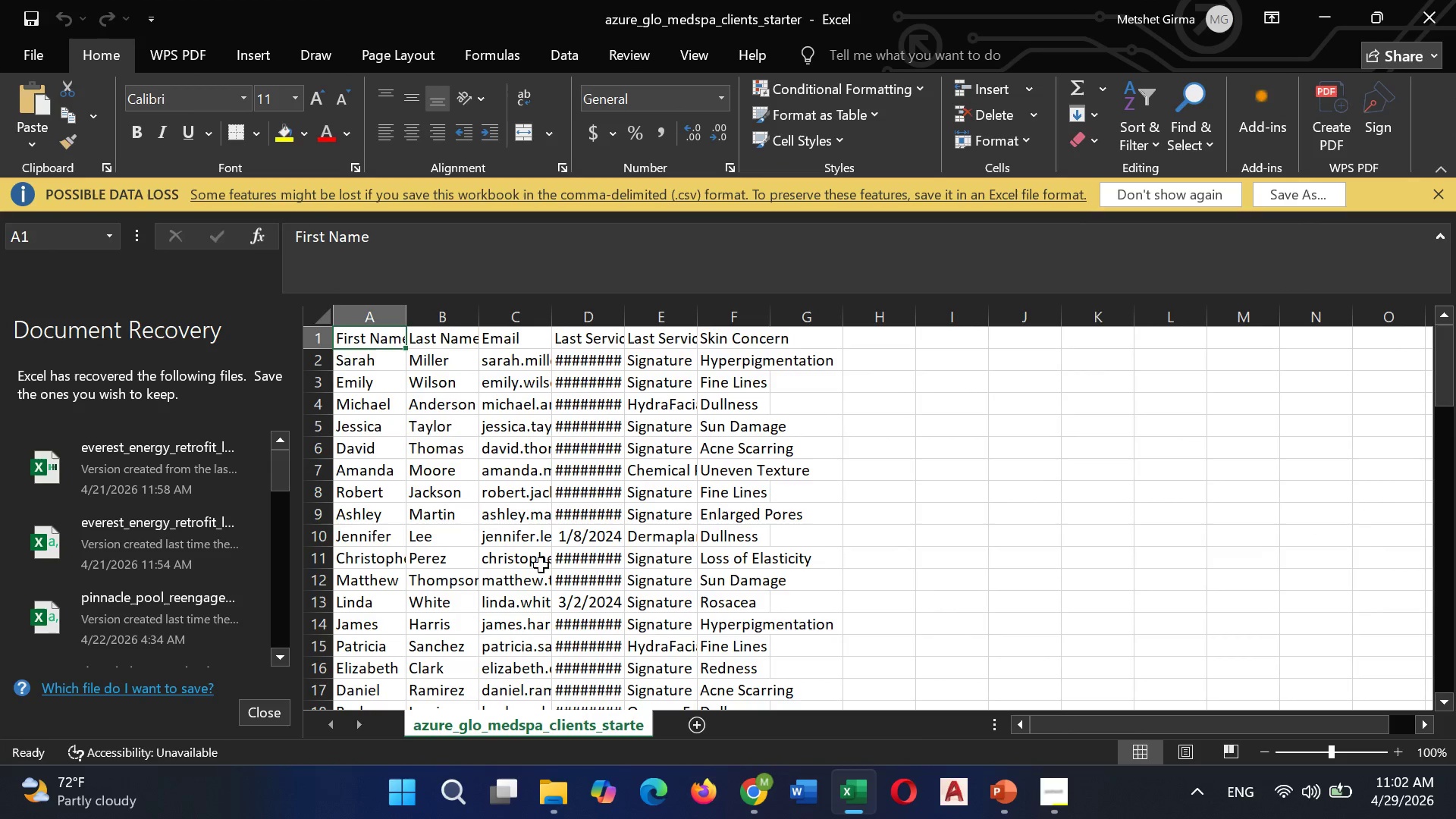 
left_click([275, 706])
 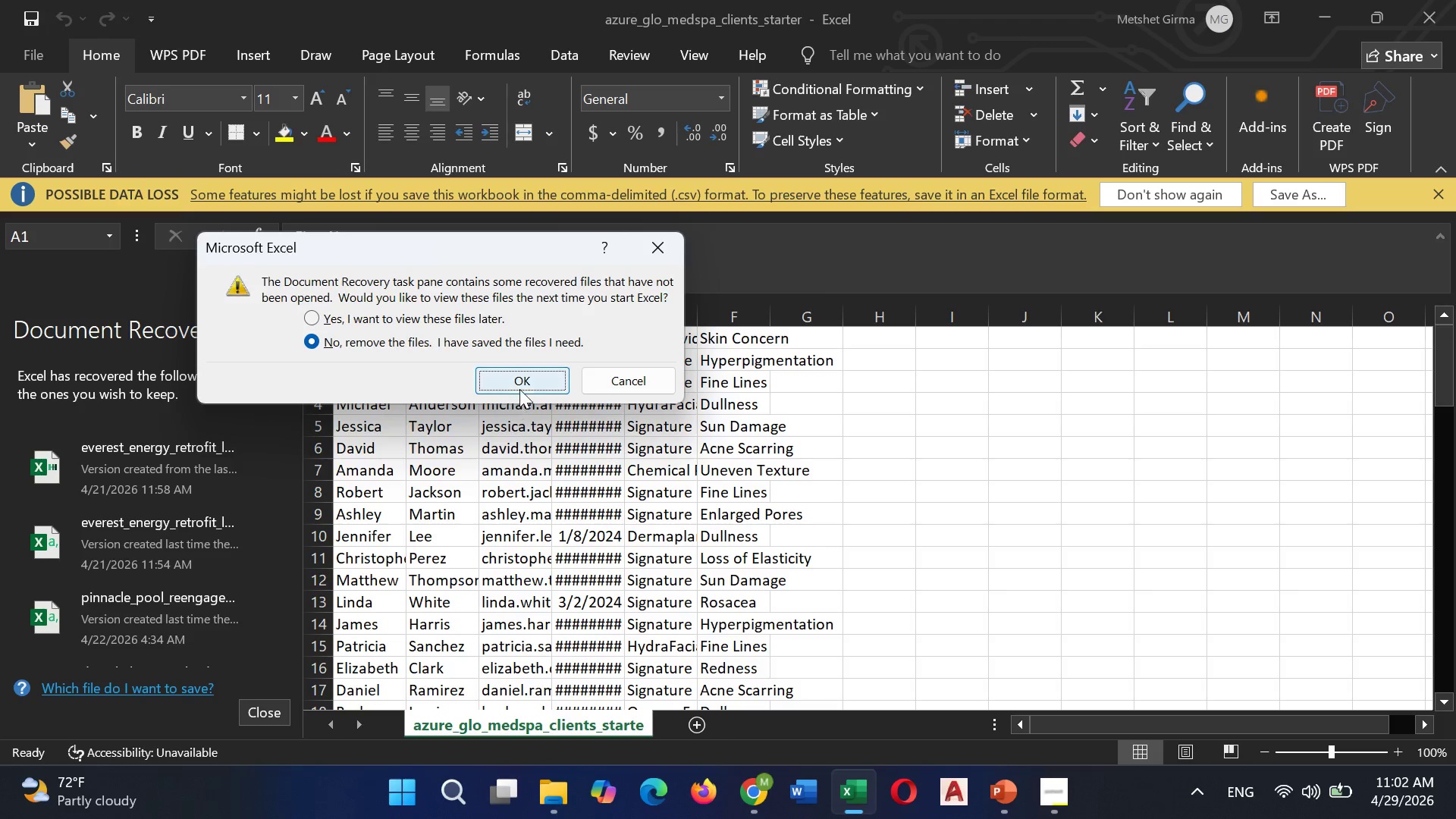 
left_click([527, 376])
 